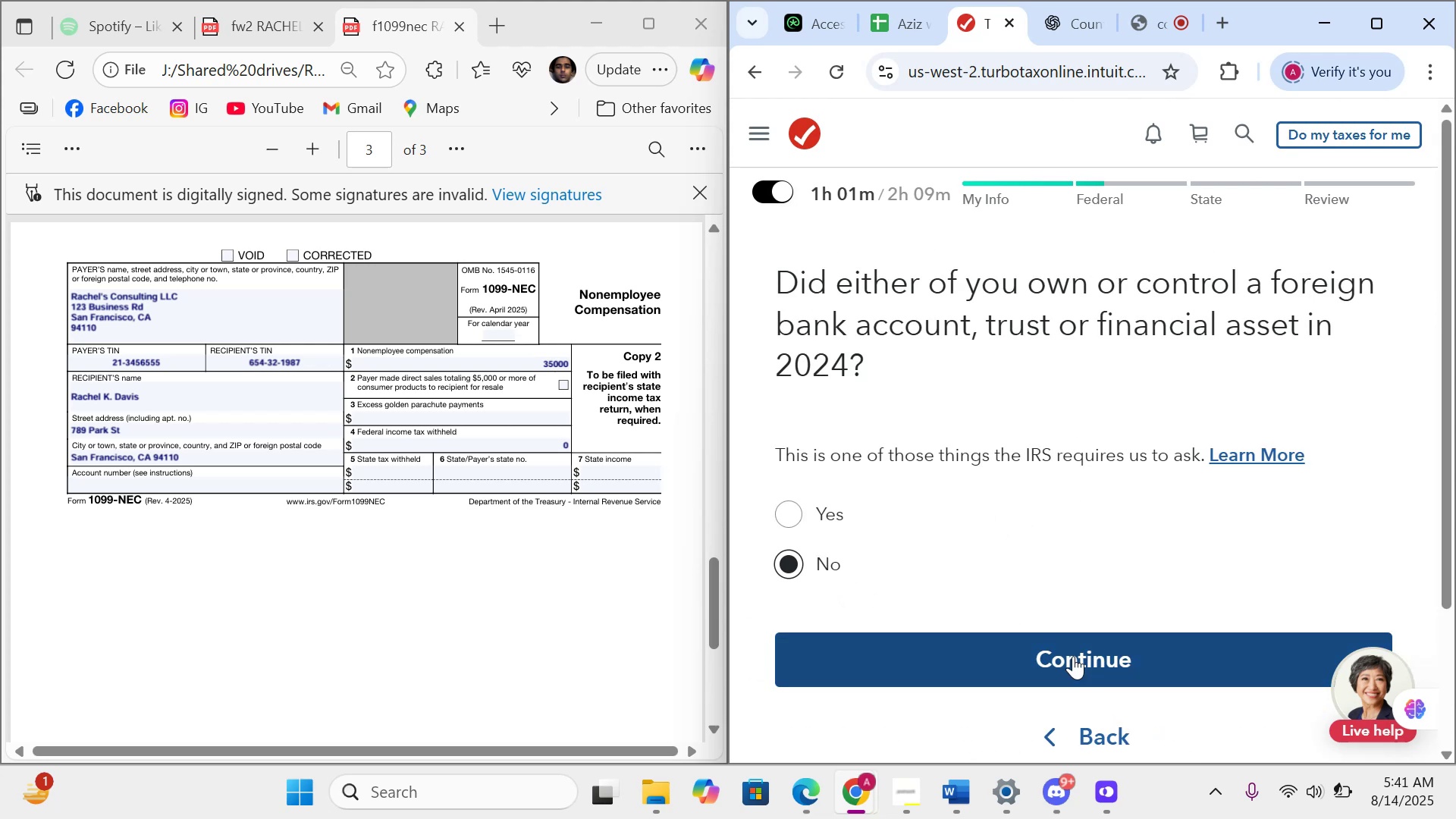 
left_click_drag(start_coordinate=[1097, 679], to_coordinate=[1092, 673])
 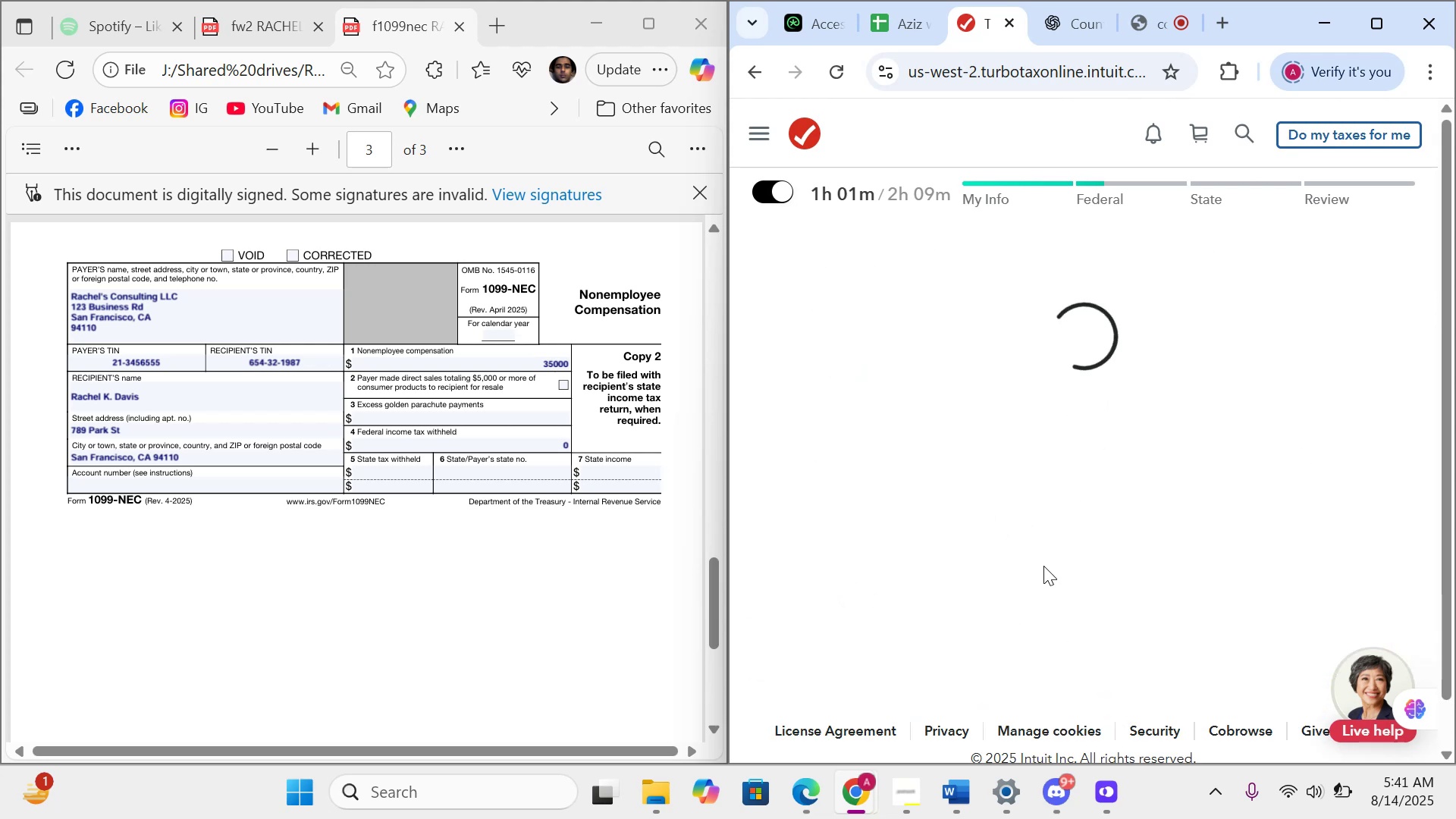 
scroll: coordinate [1043, 566], scroll_direction: down, amount: 6.0
 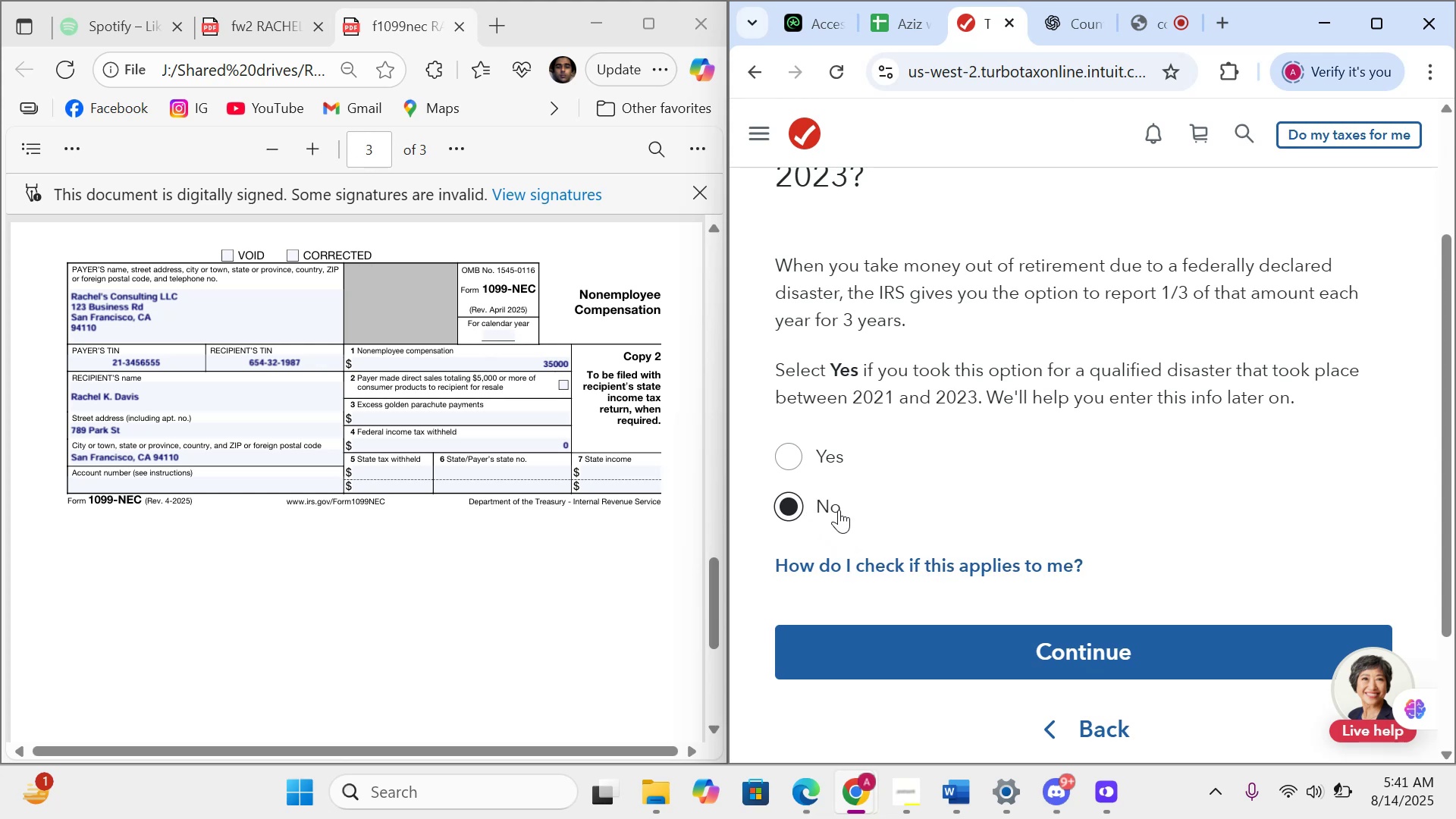 
left_click([1103, 651])
 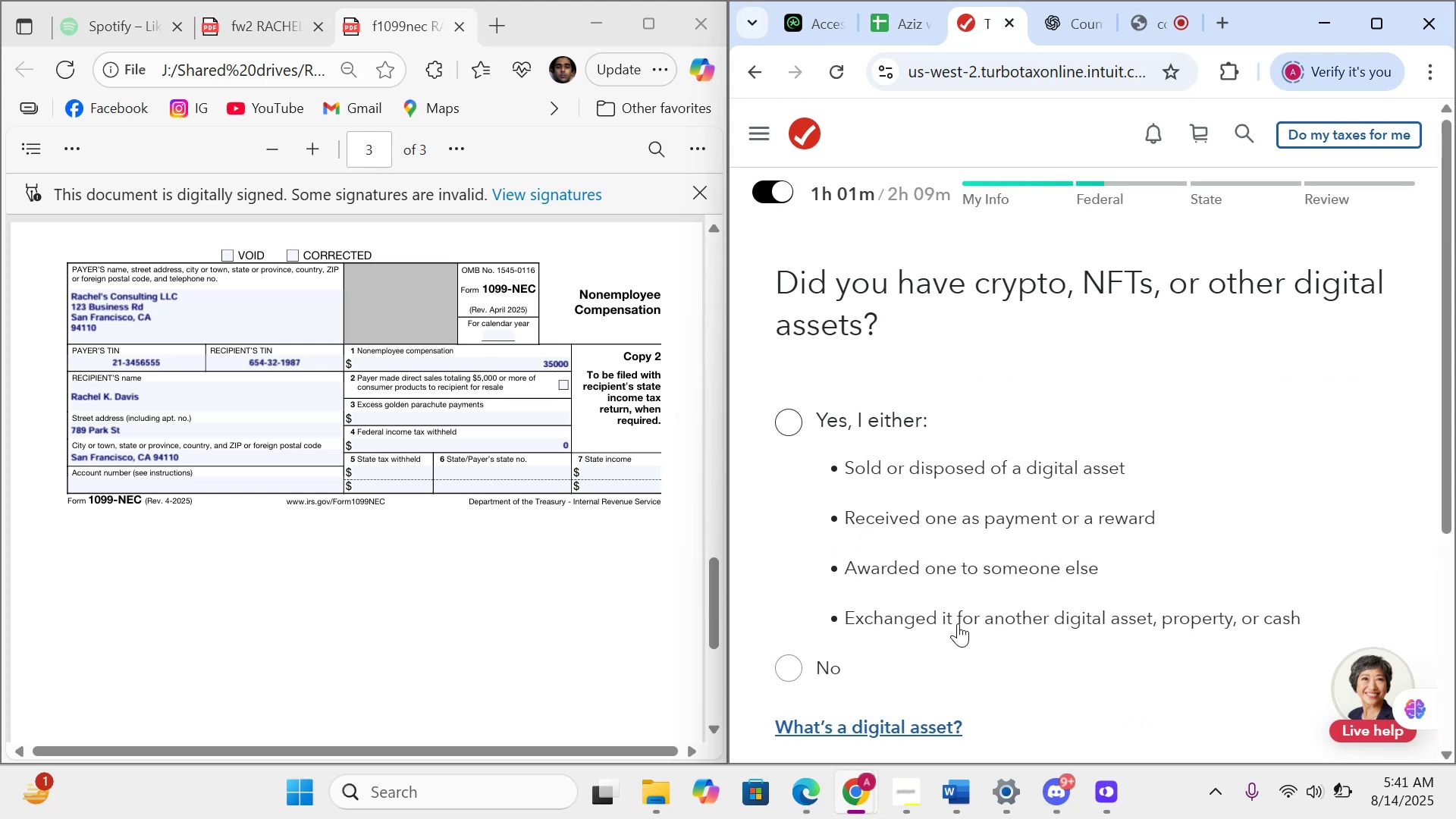 
left_click([849, 653])
 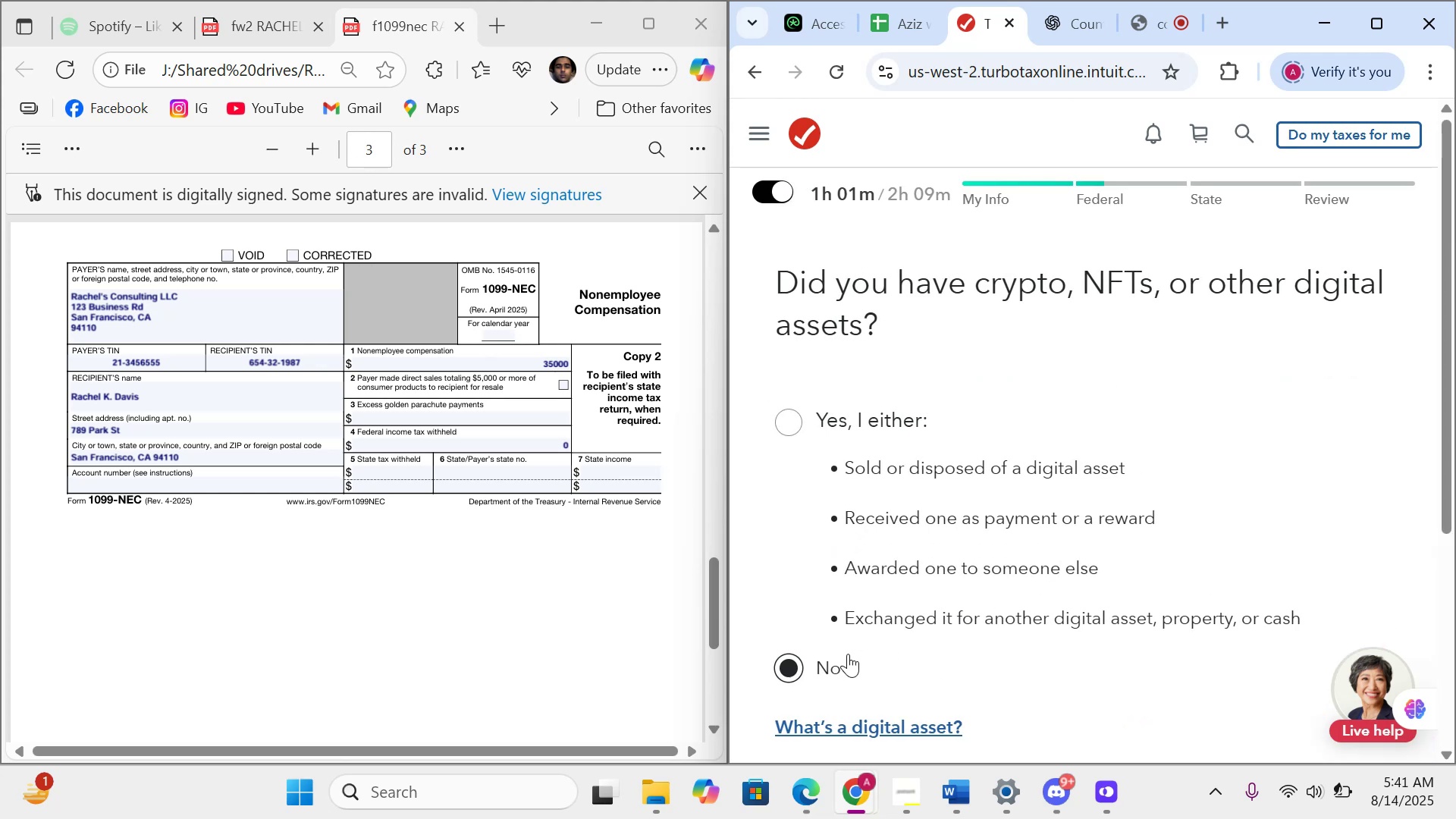 
scroll: coordinate [1007, 541], scroll_direction: down, amount: 15.0
 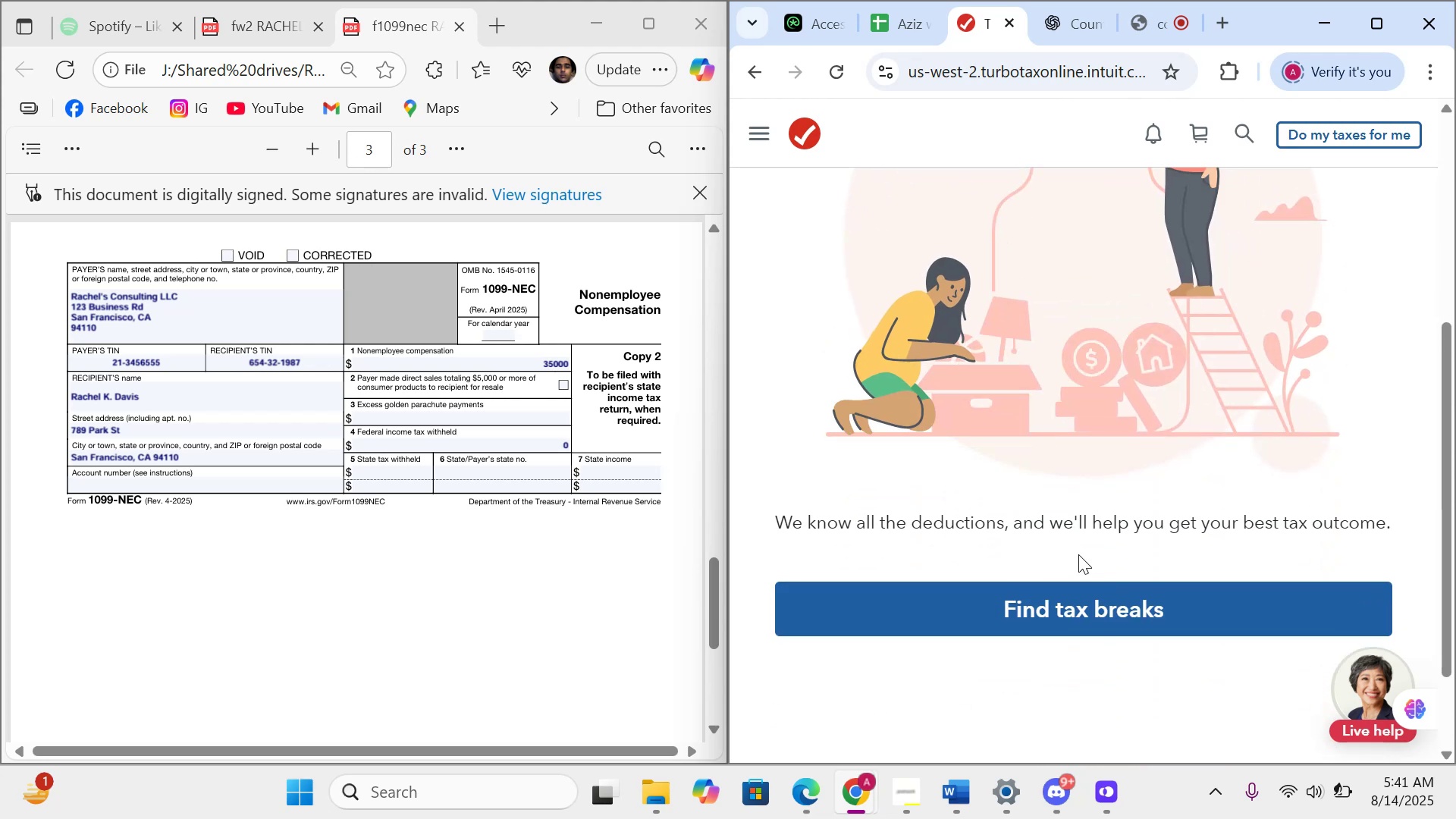 
mouse_move([1131, 584])
 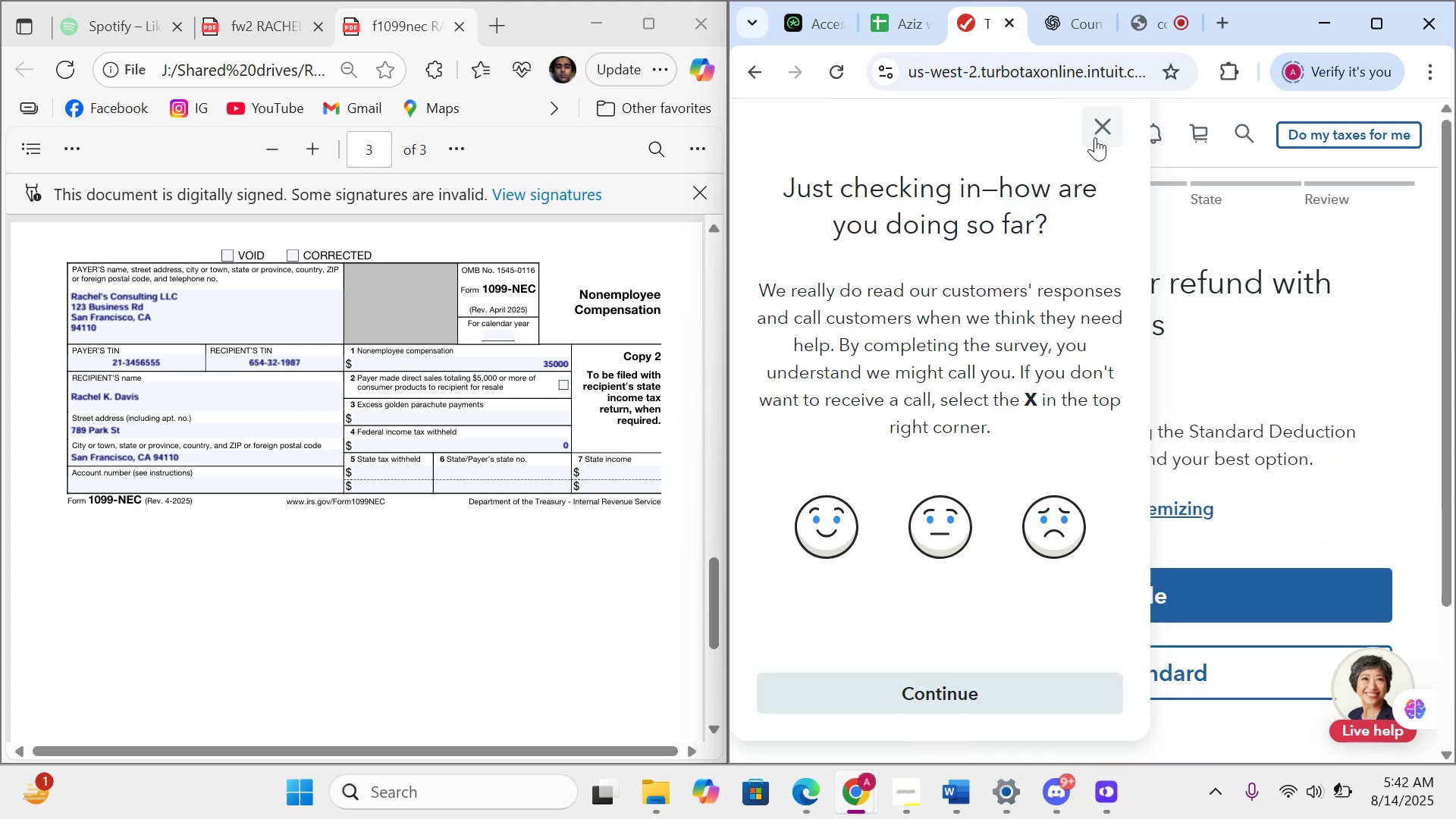 
scroll: coordinate [1116, 601], scroll_direction: down, amount: 6.0
 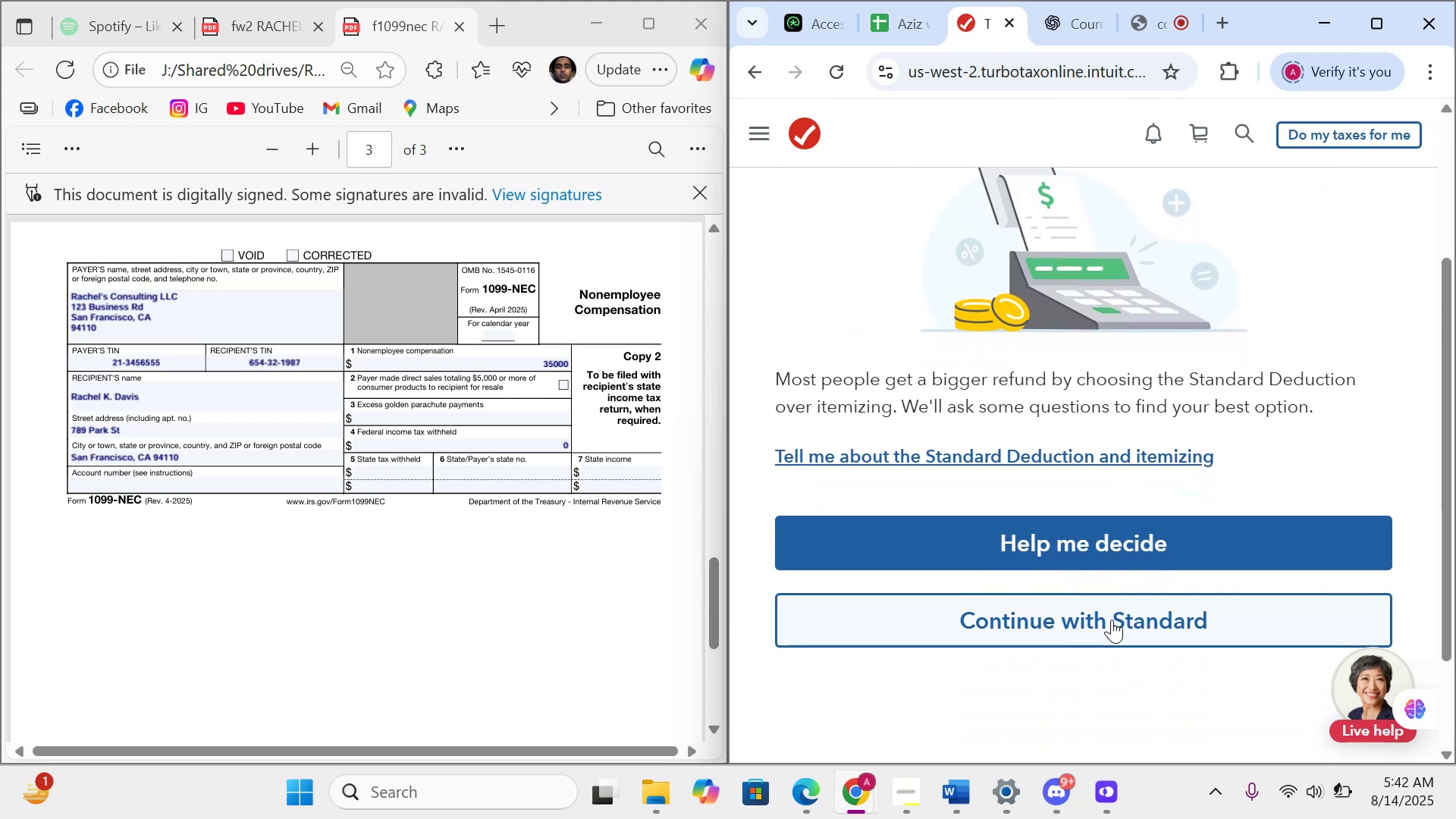 
left_click([1111, 615])
 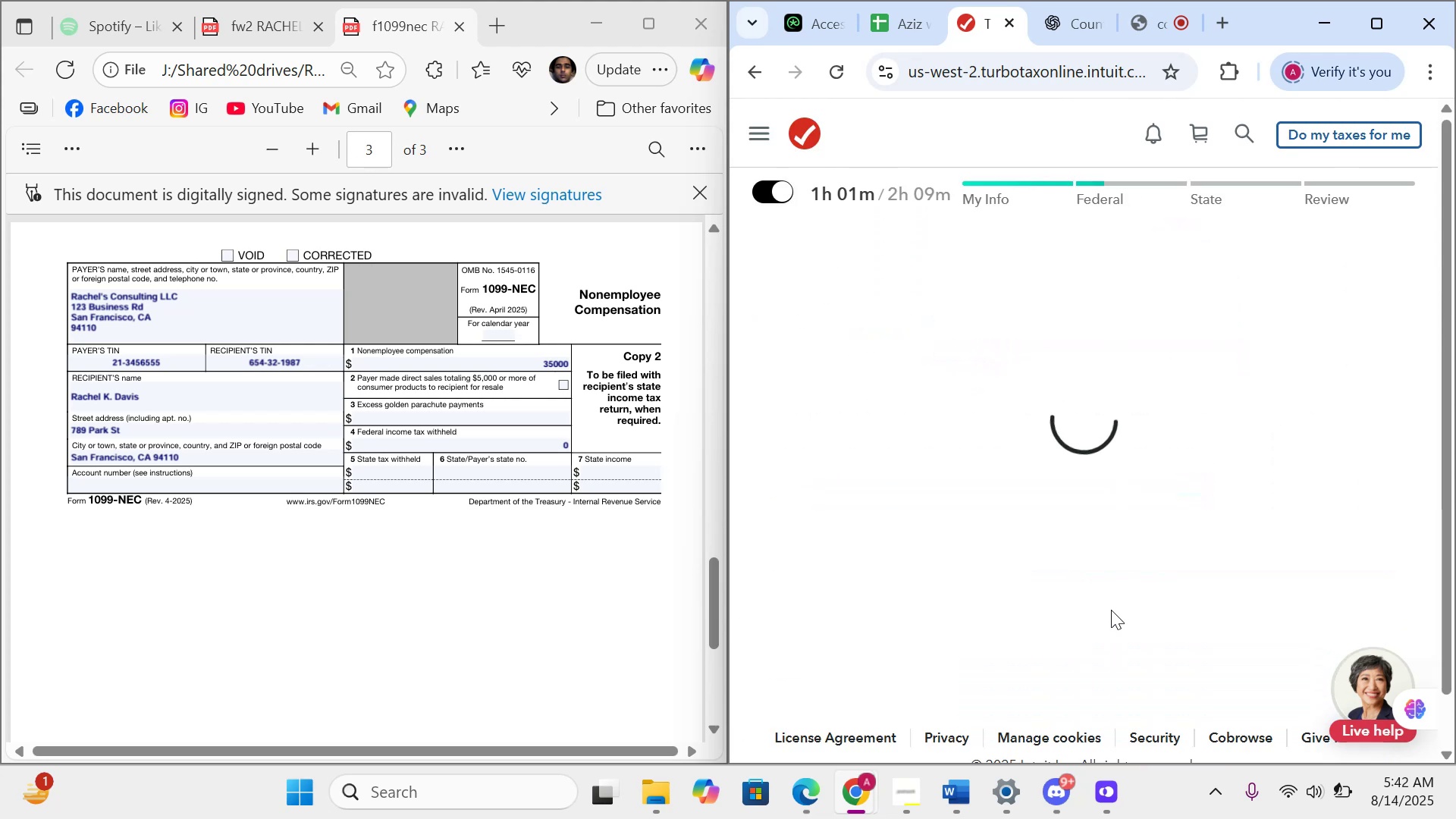 
scroll: coordinate [1111, 607], scroll_direction: down, amount: 8.0
 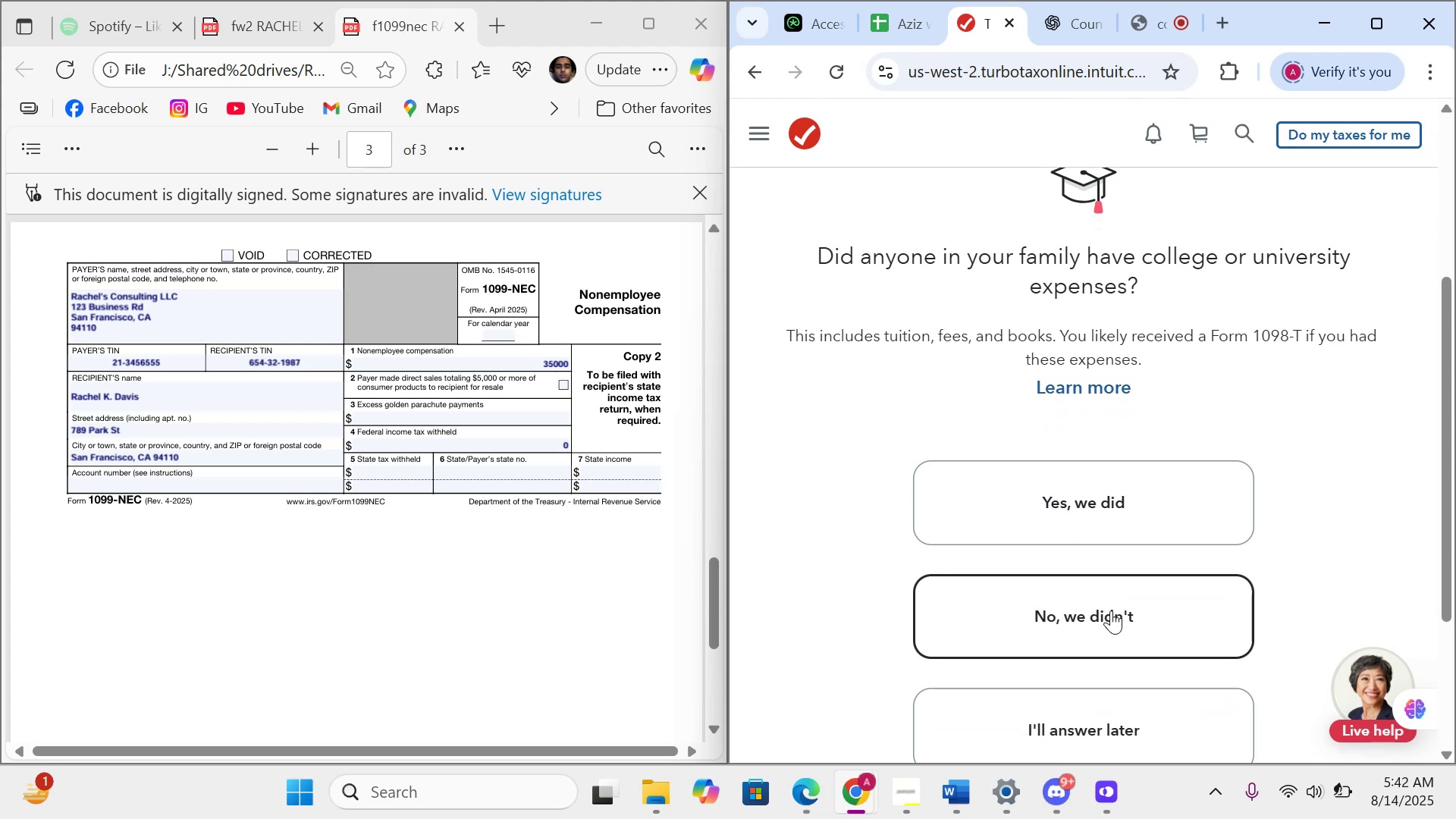 
left_click([1111, 610])
 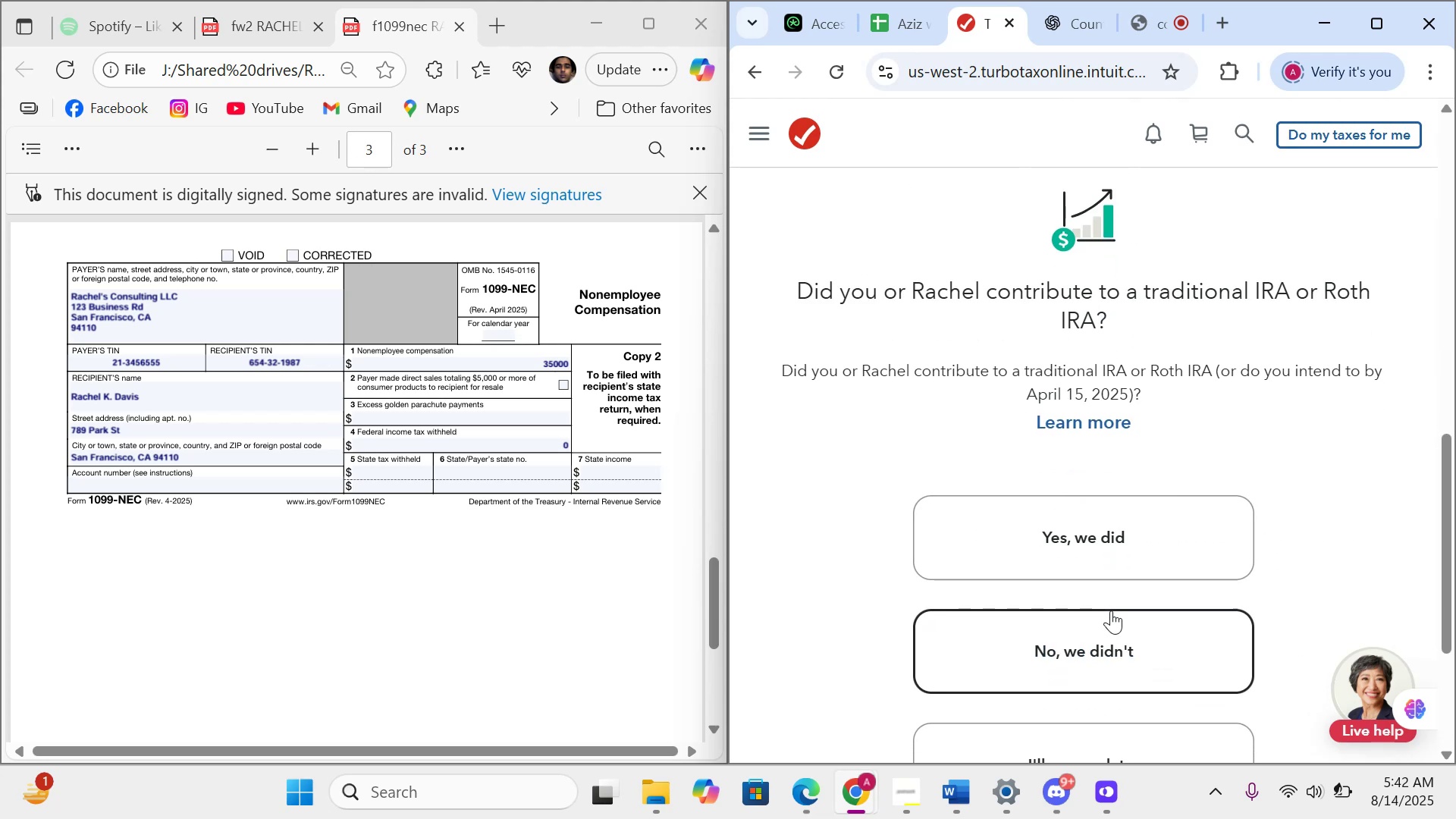 
left_click_drag(start_coordinate=[1105, 632], to_coordinate=[1101, 636])
 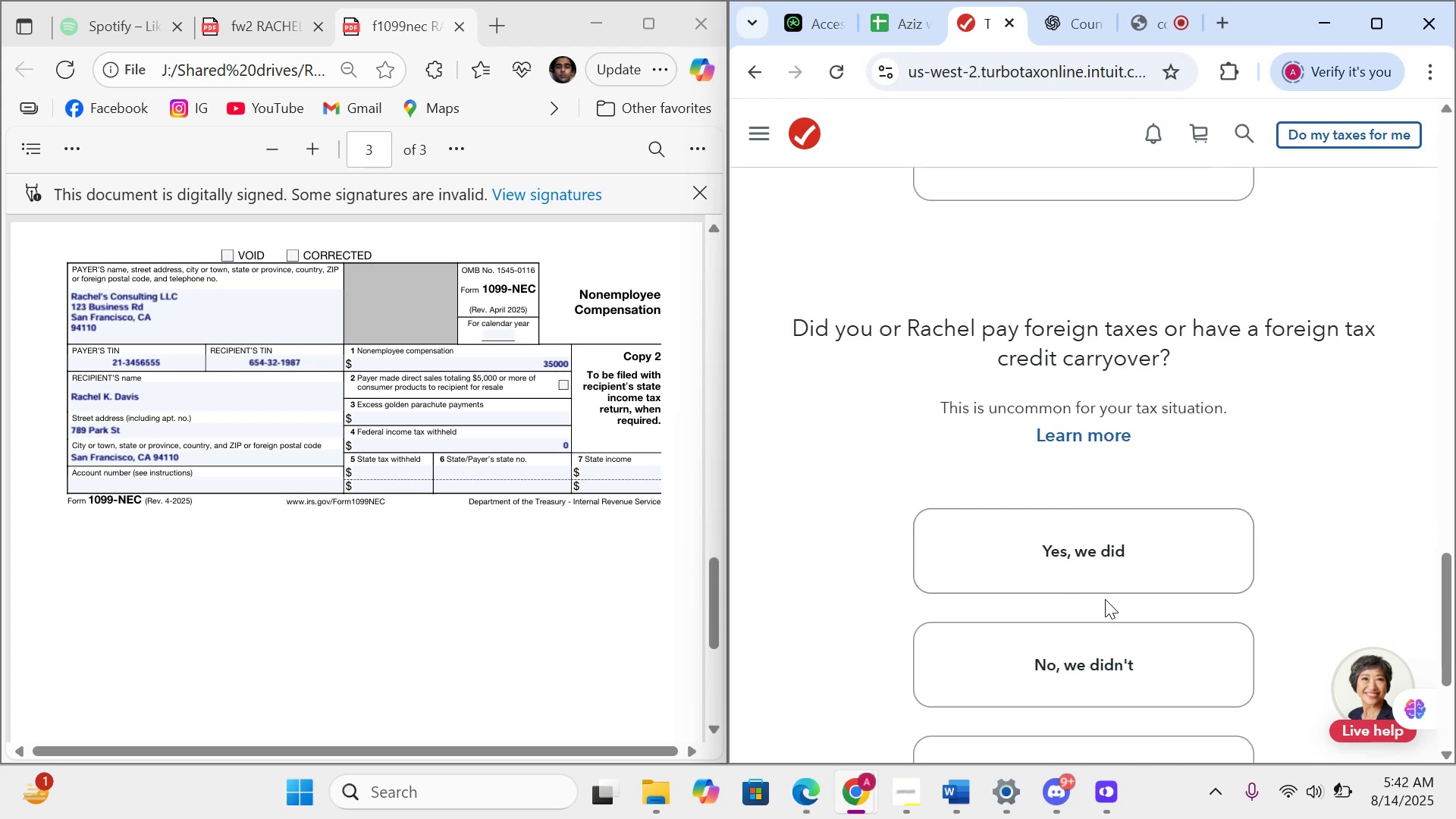 
left_click([1106, 599])
 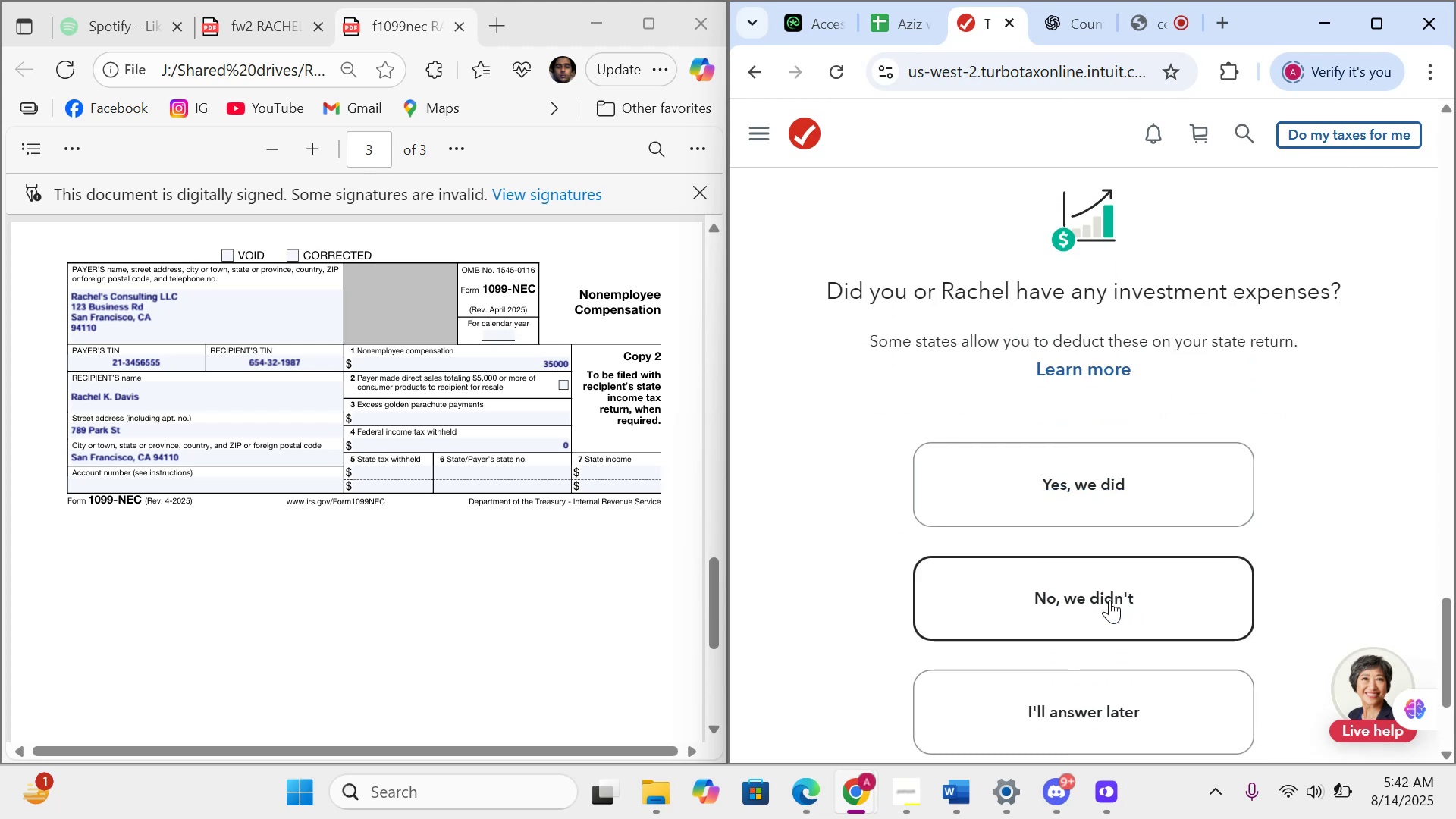 
left_click([1110, 600])
 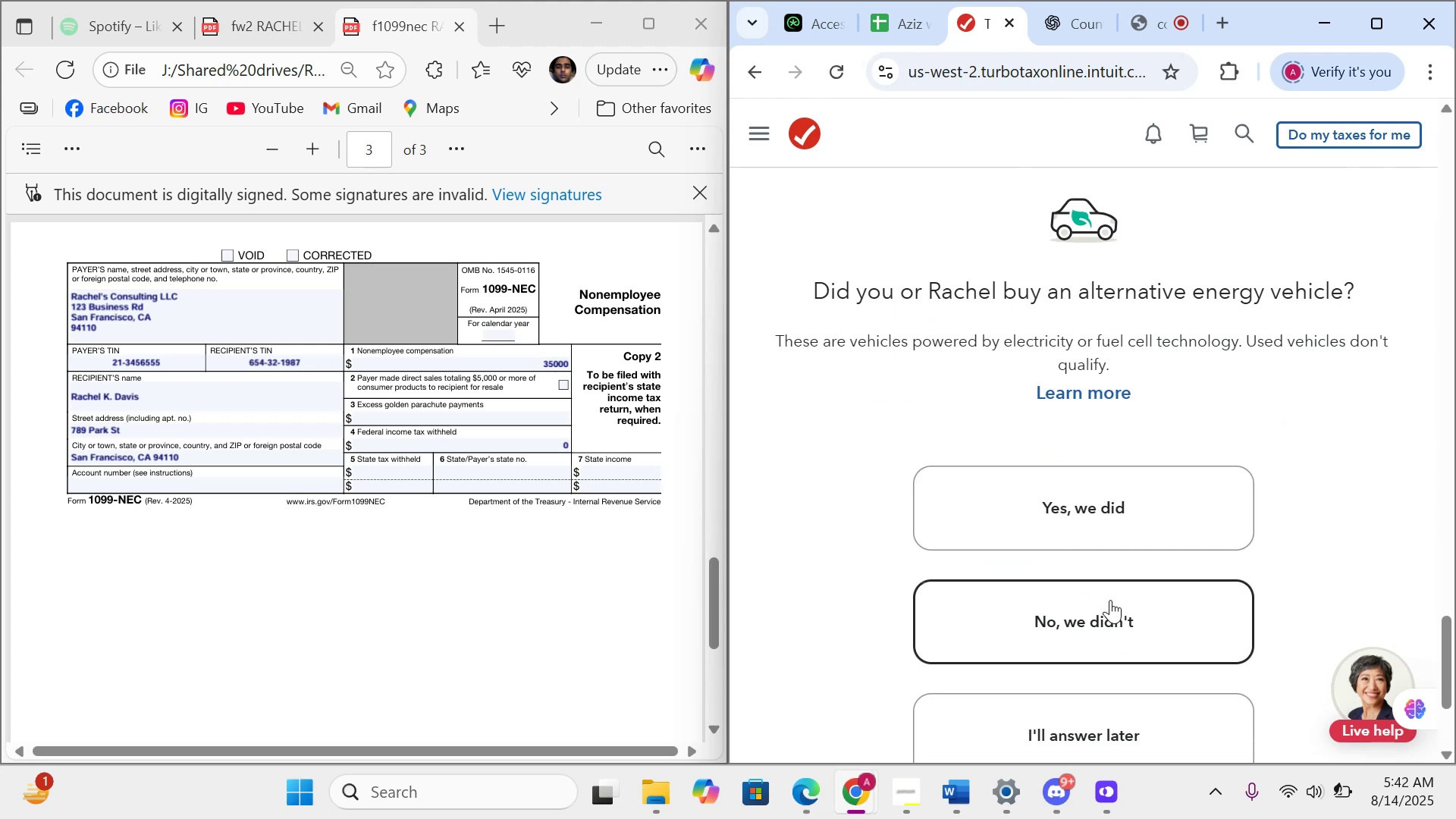 
left_click([1110, 600])
 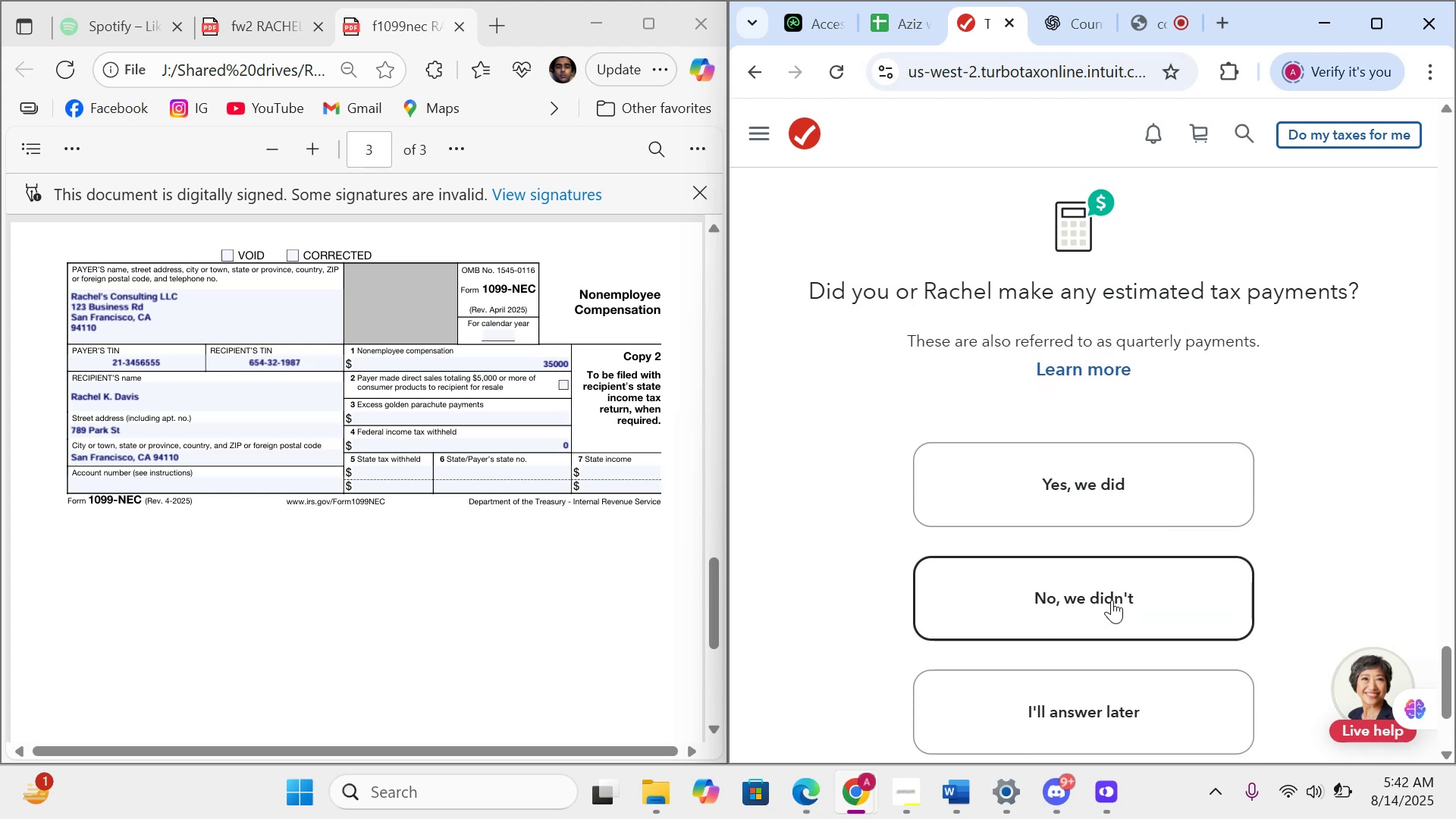 
left_click([1112, 600])
 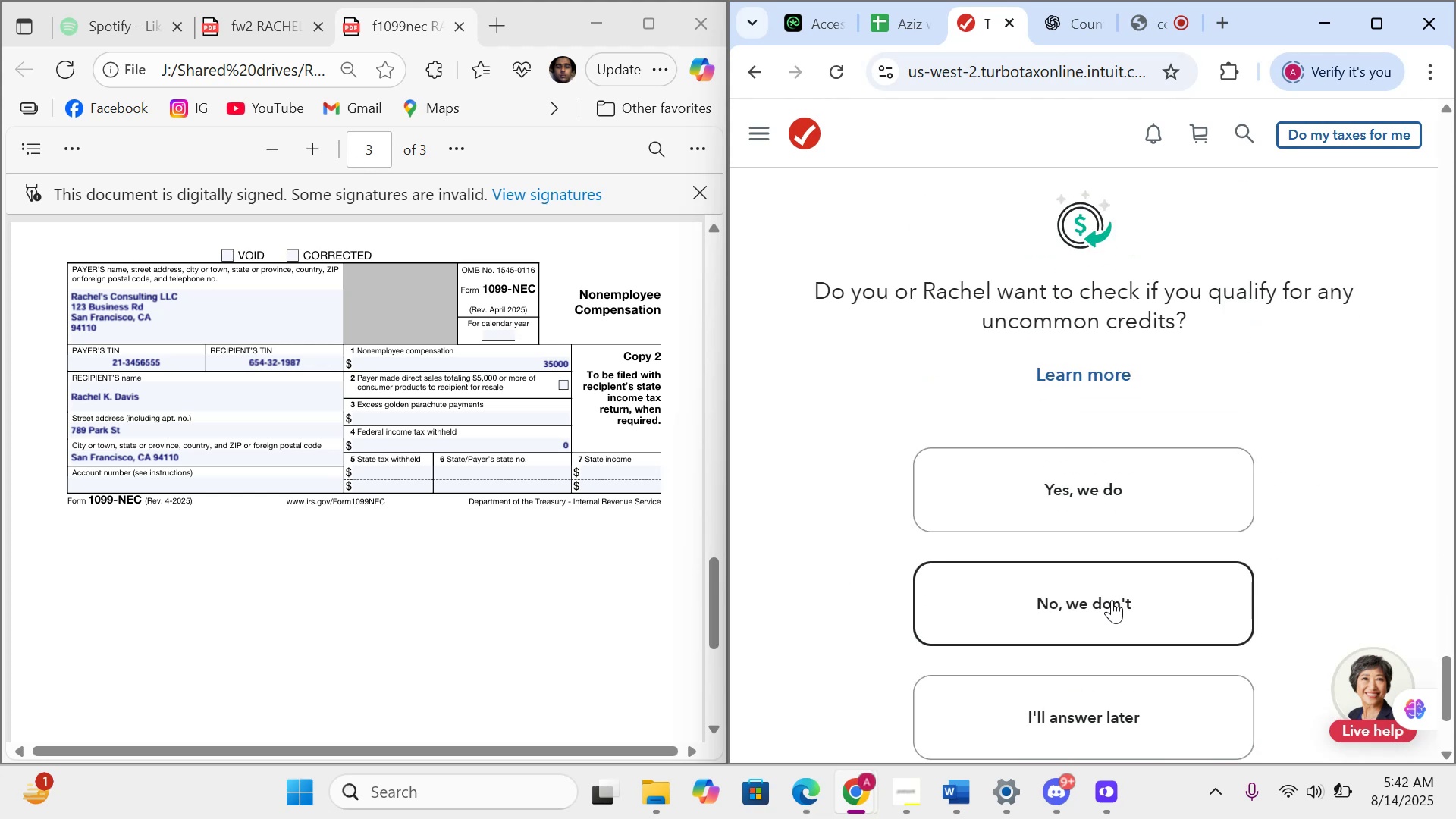 
left_click([1112, 600])
 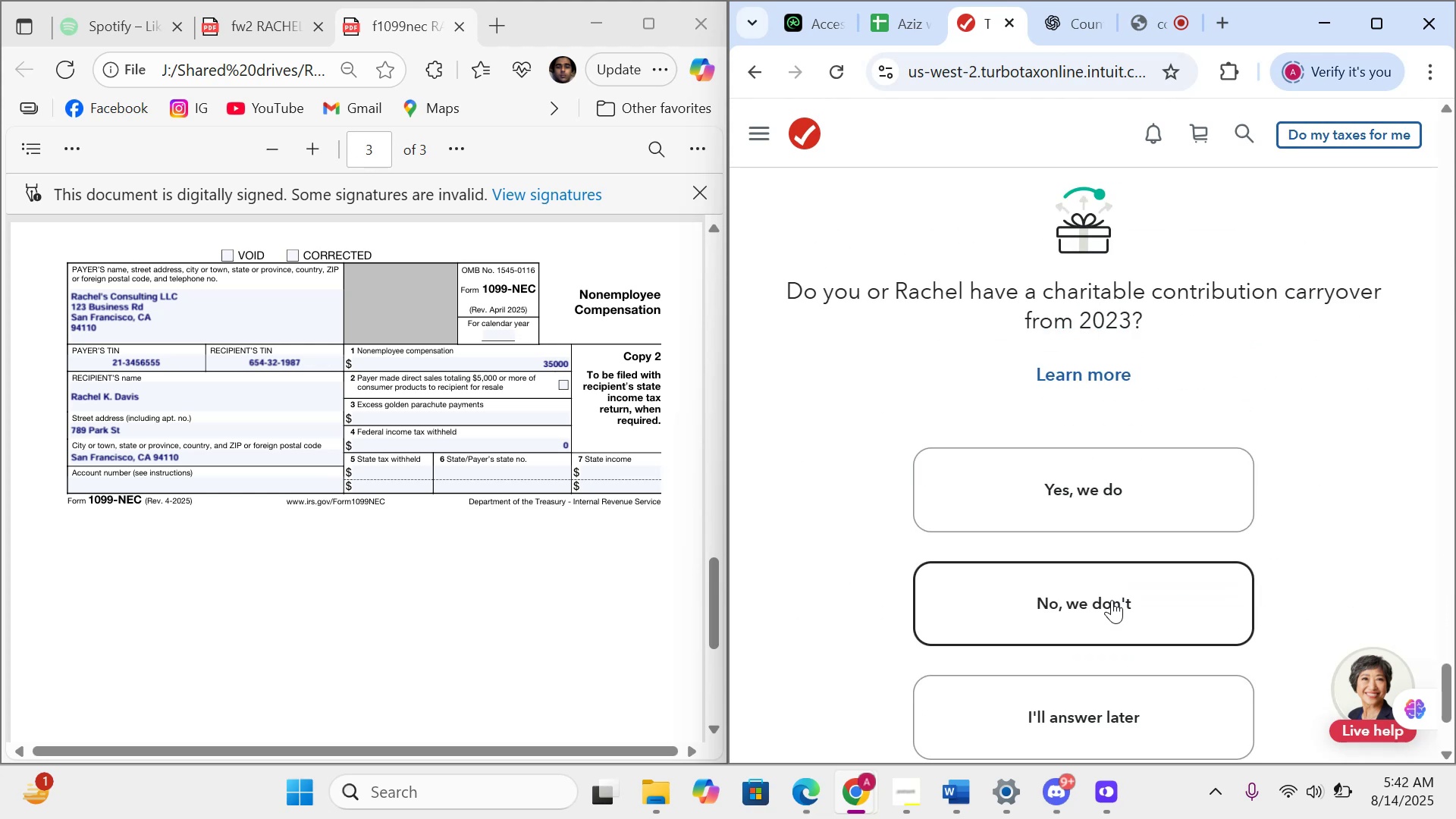 
left_click([1112, 600])
 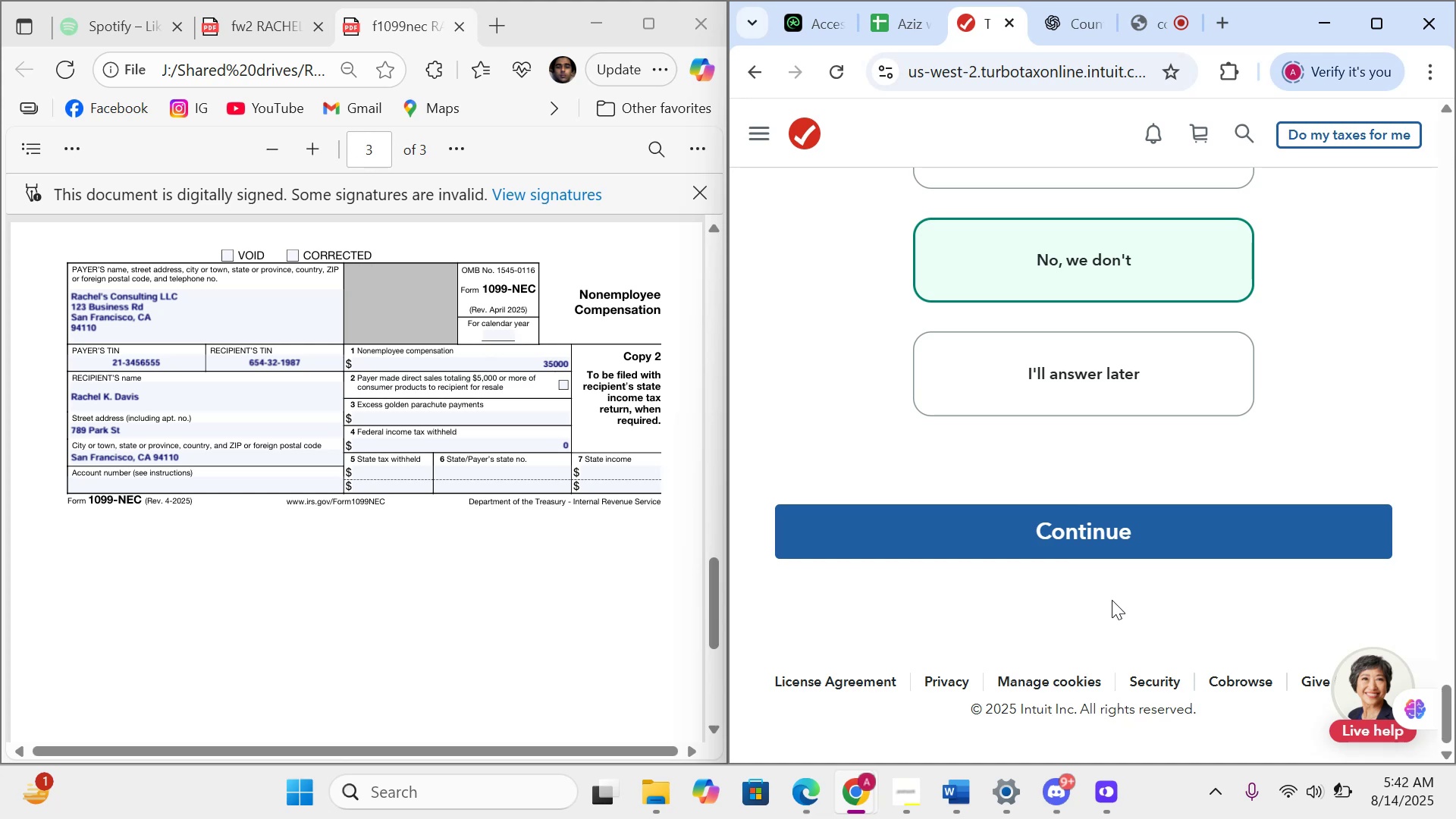 
left_click([1126, 530])
 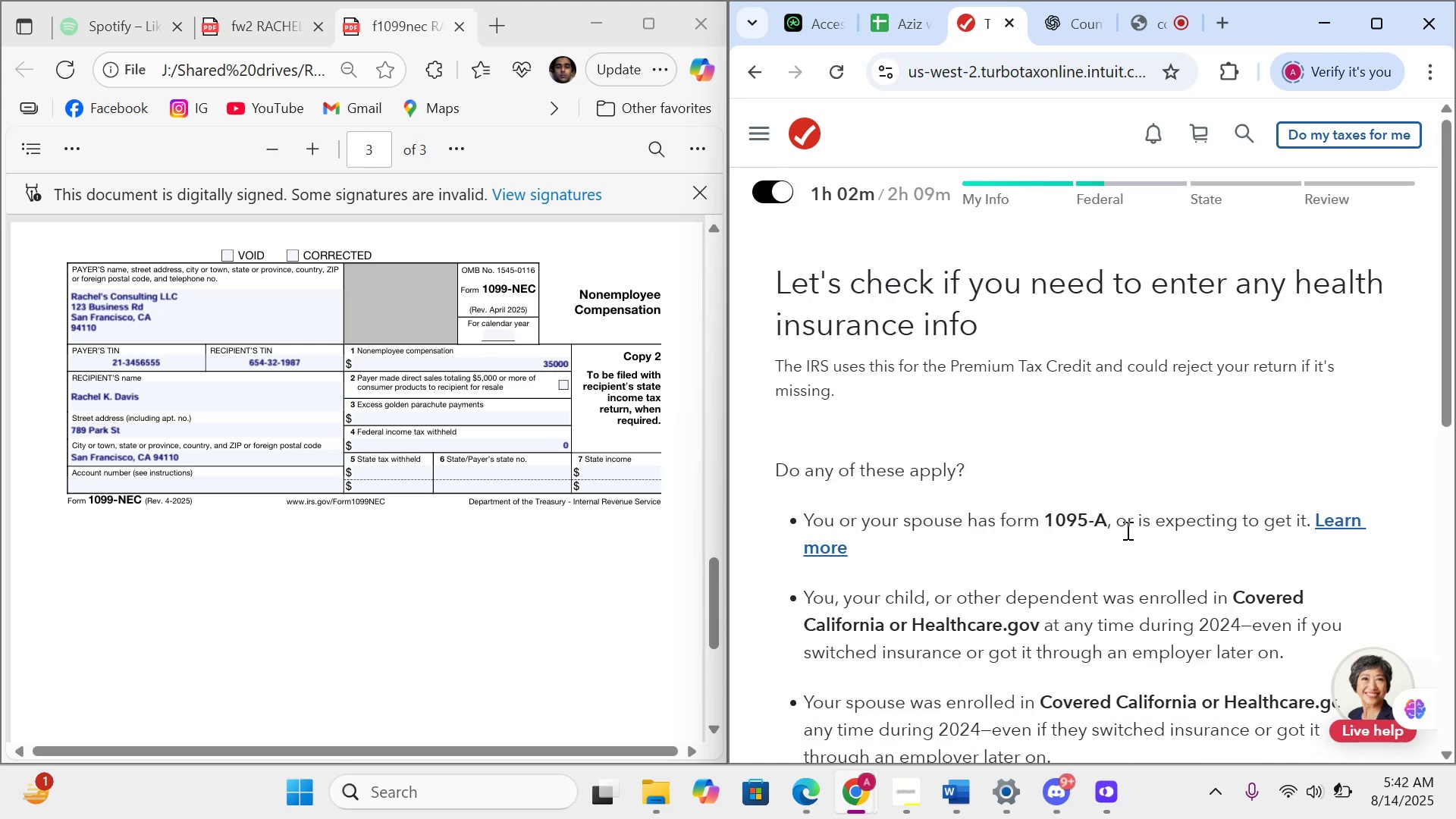 
scroll: coordinate [1126, 530], scroll_direction: down, amount: 11.0
 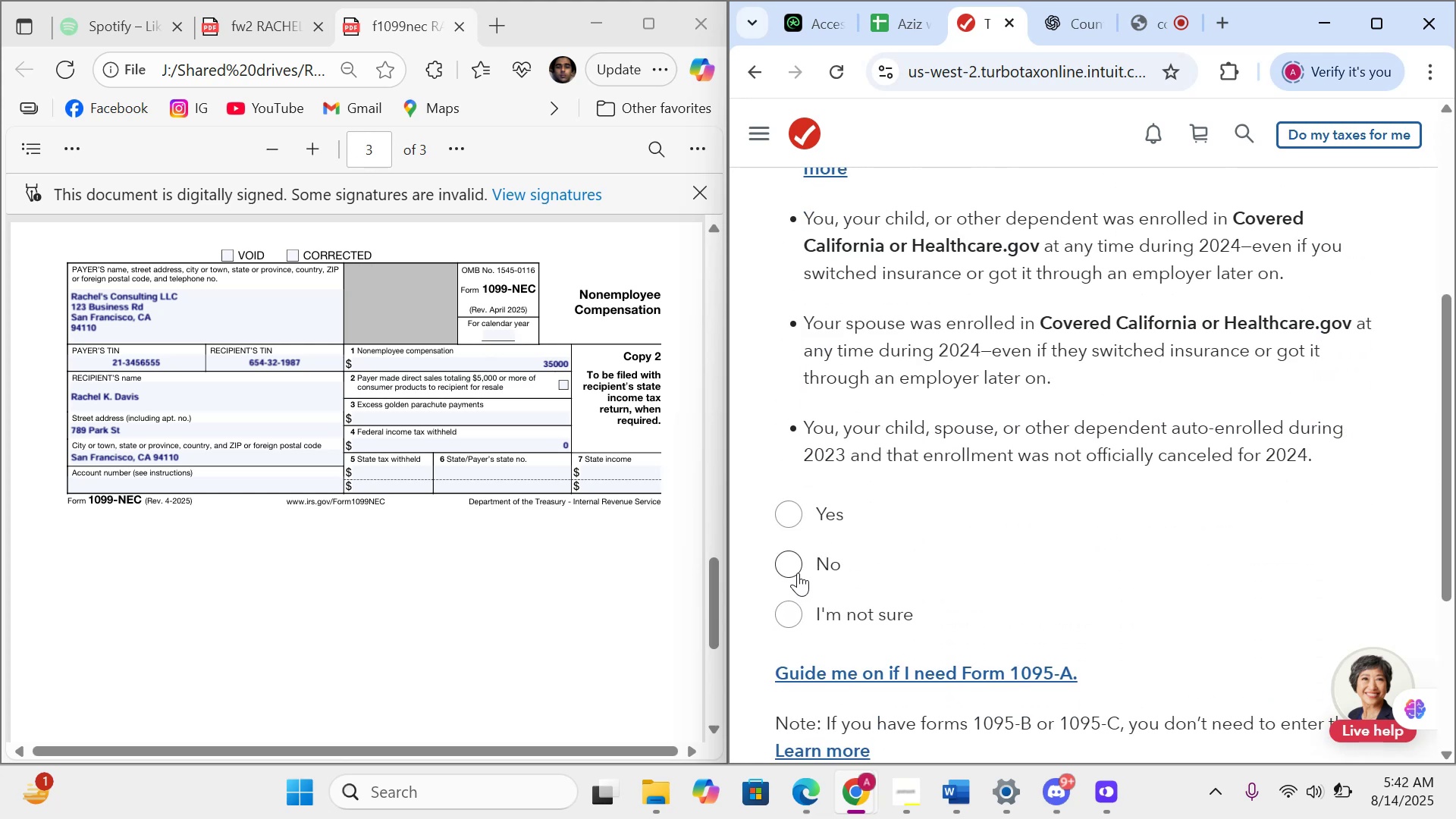 
left_click([799, 573])
 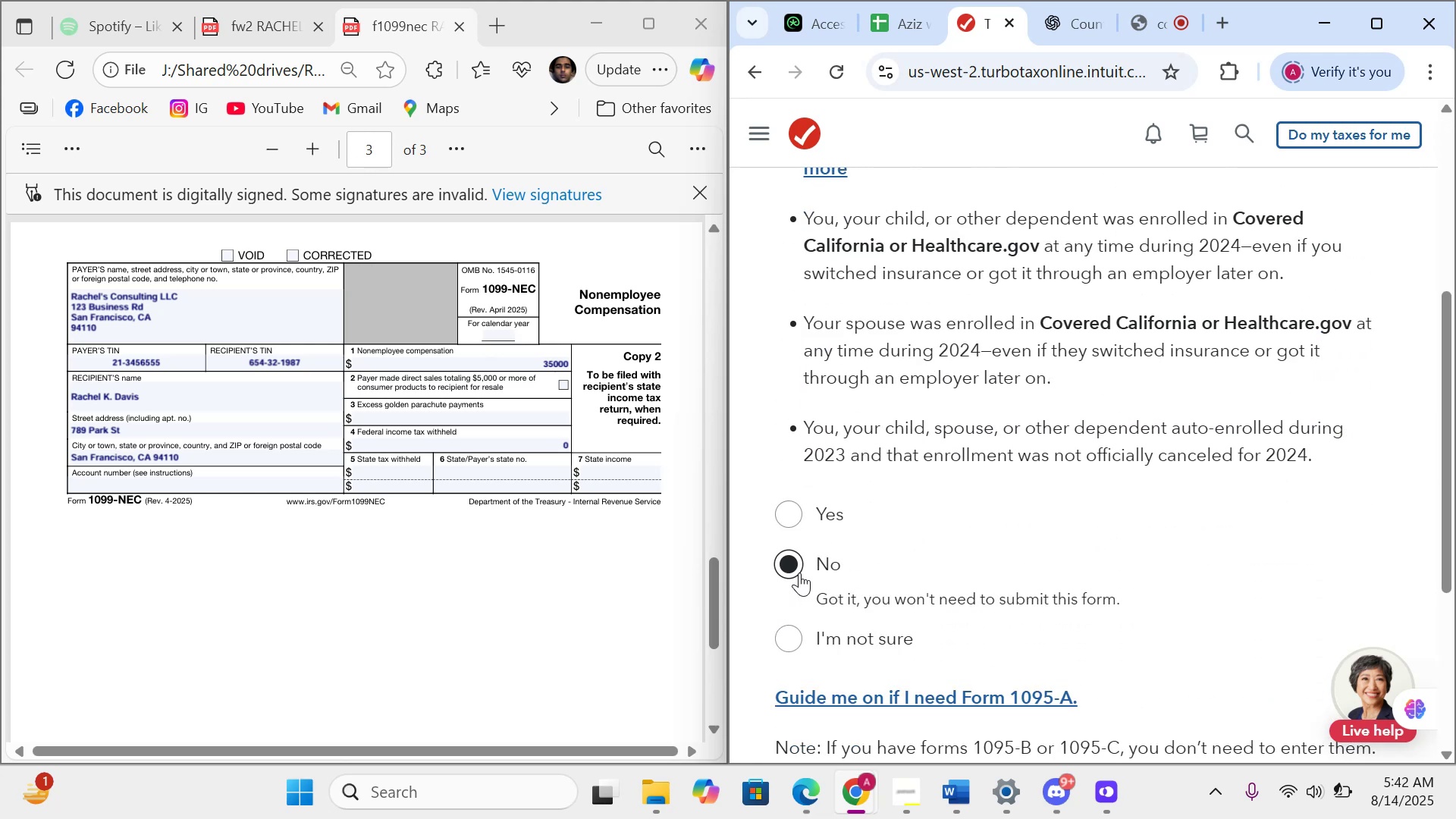 
scroll: coordinate [1113, 592], scroll_direction: down, amount: 27.0
 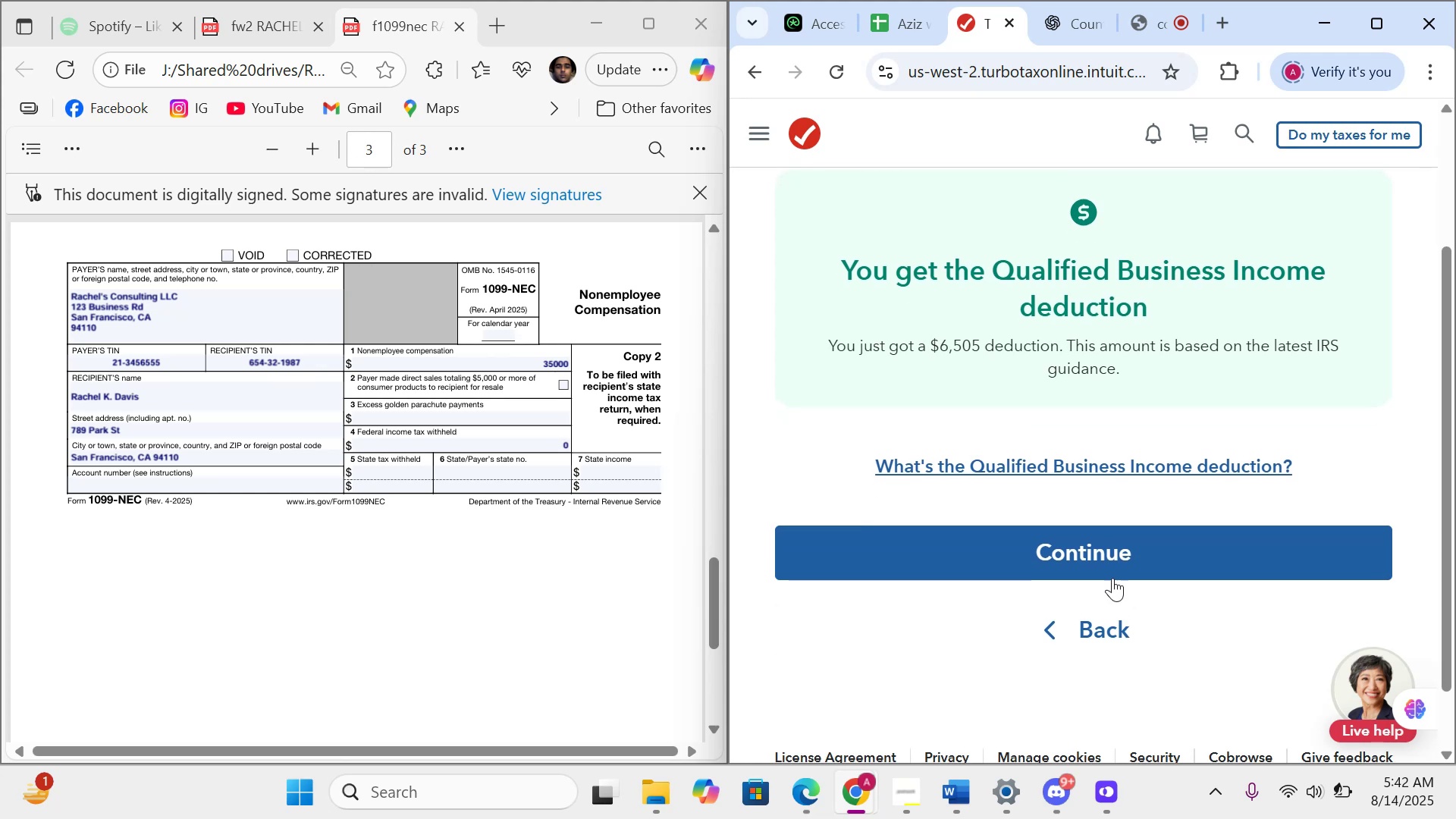 
left_click([1112, 573])
 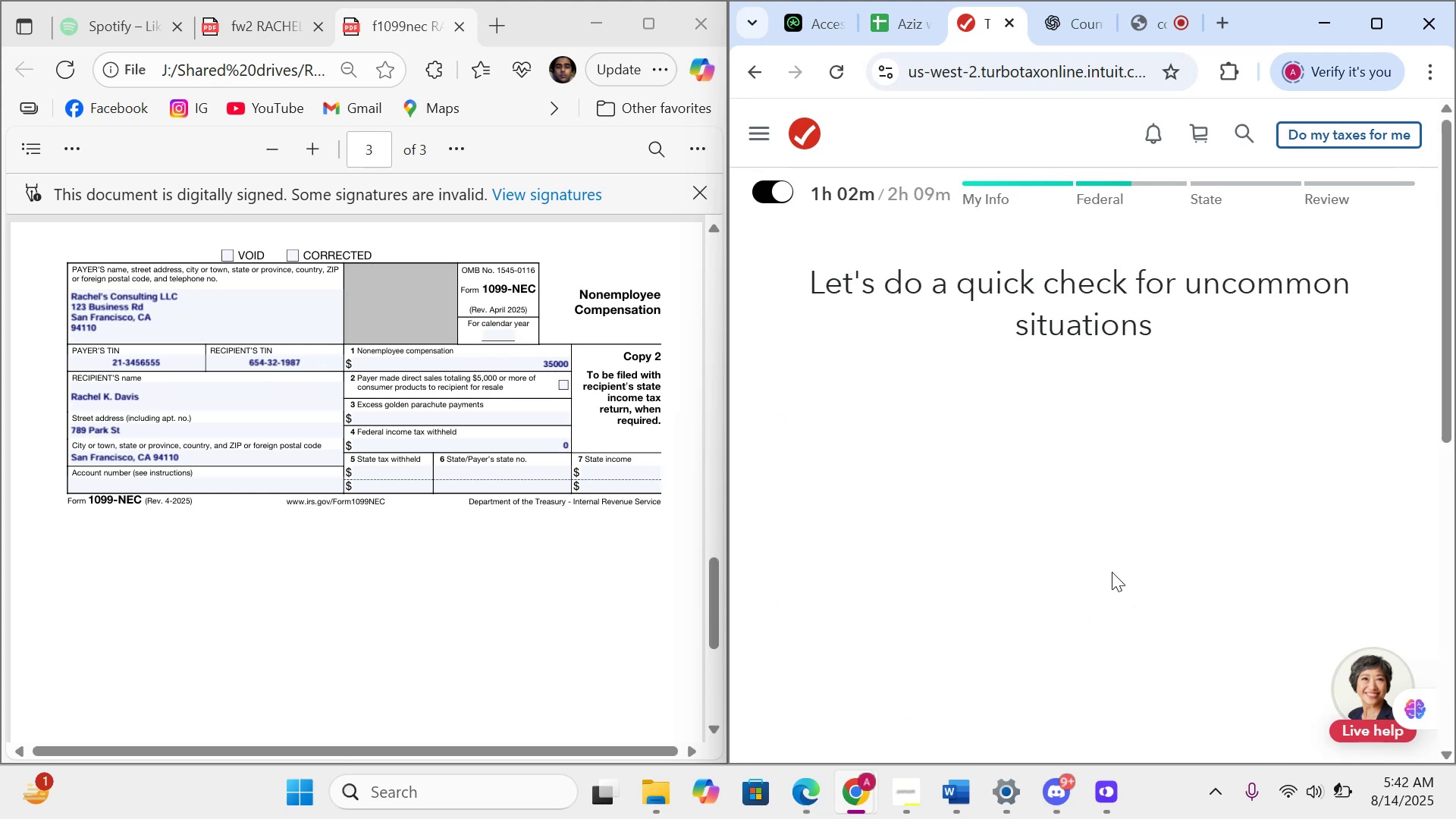 
scroll: coordinate [1112, 591], scroll_direction: down, amount: 19.0
 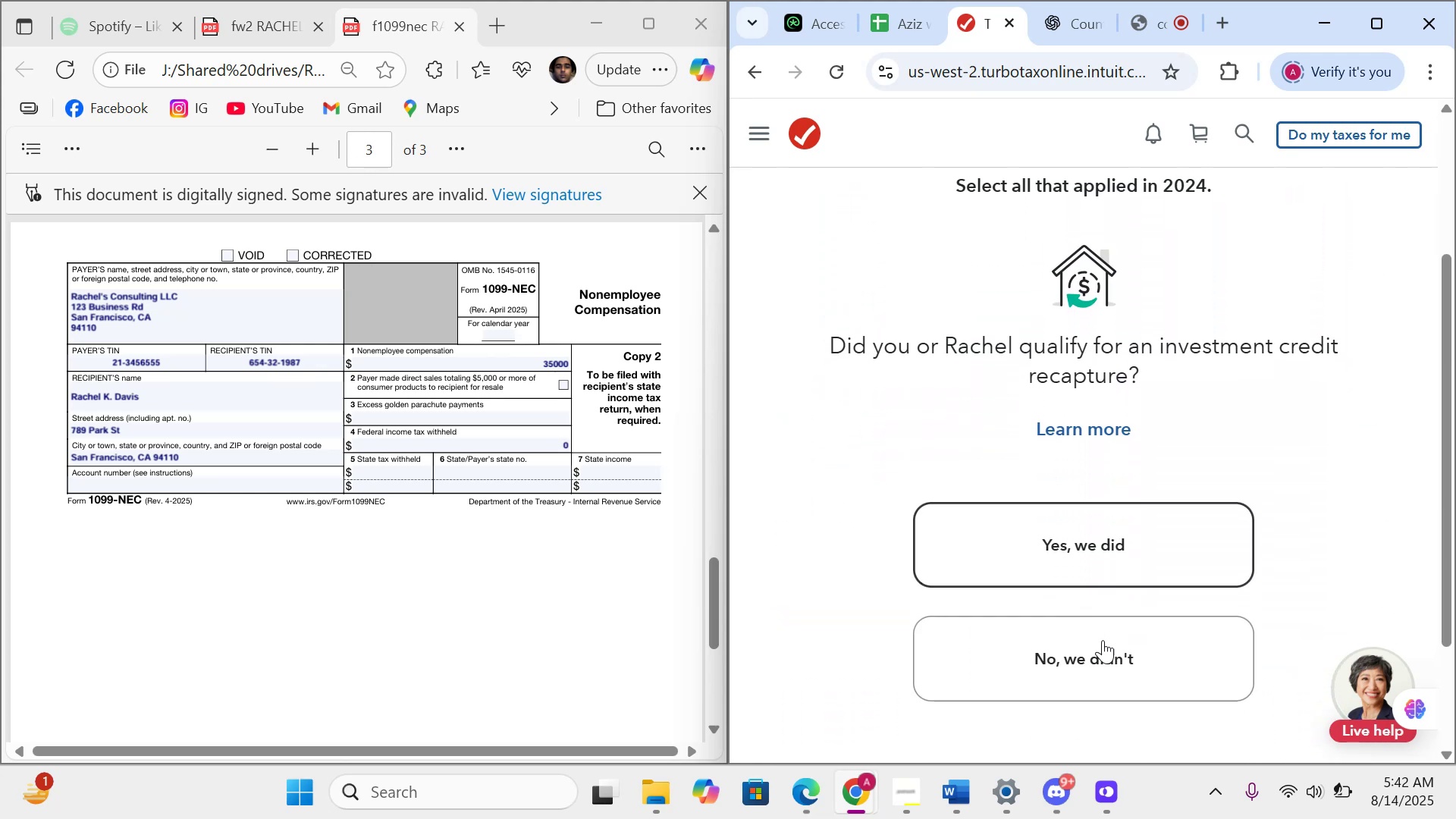 
left_click([1095, 659])
 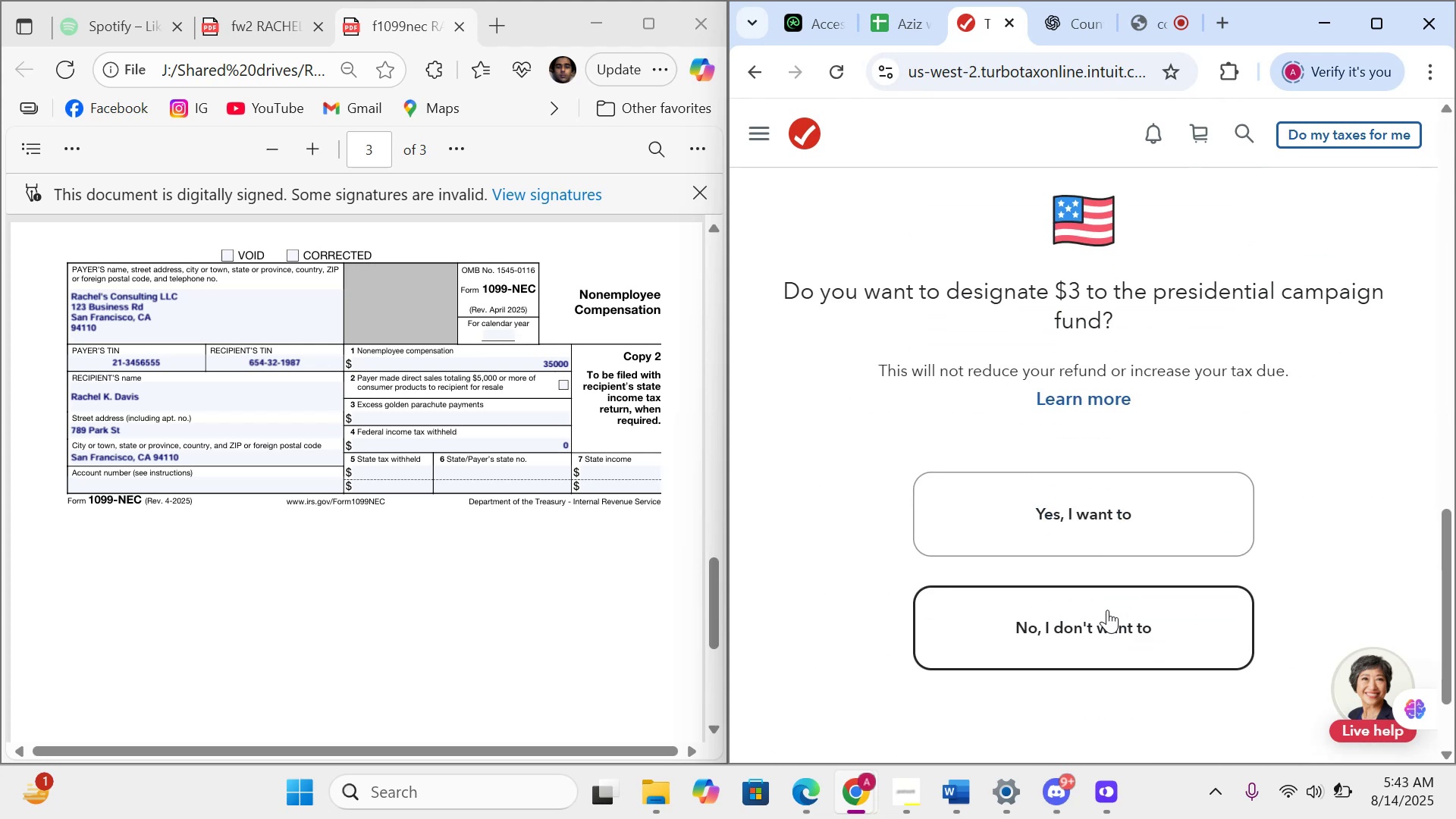 
left_click([1107, 610])
 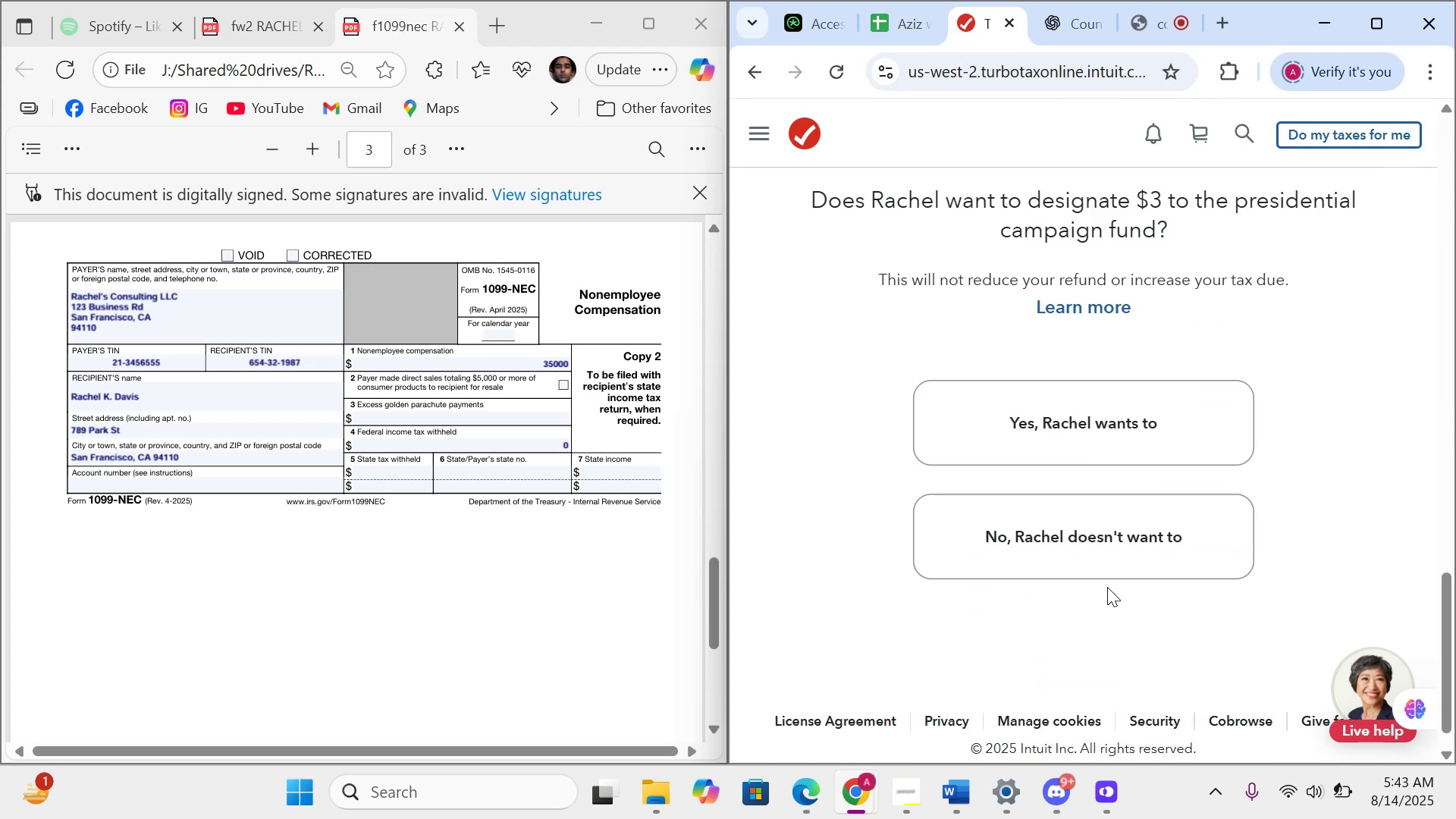 
left_click([1107, 576])
 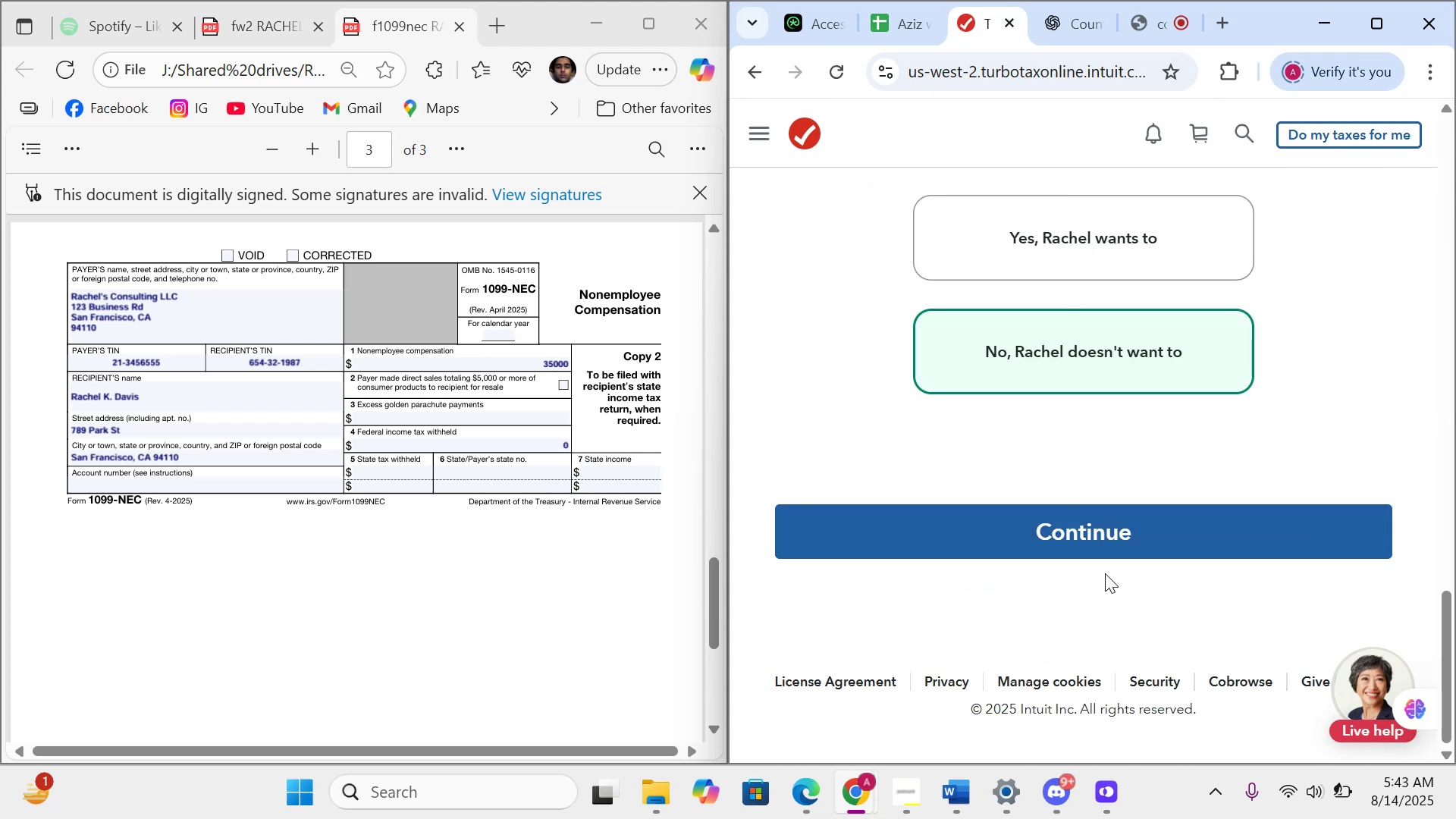 
left_click([1090, 509])
 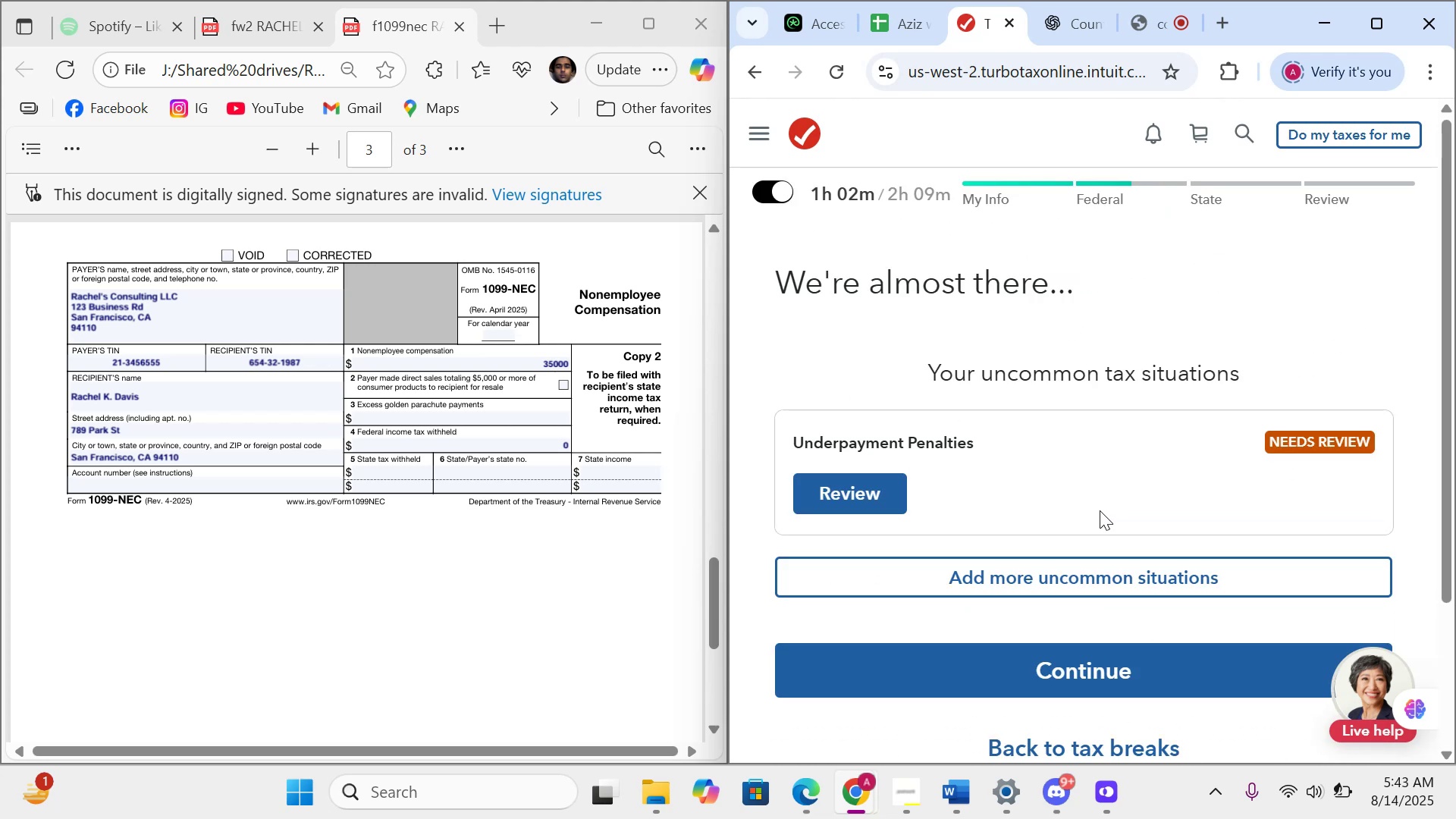 
scroll: coordinate [1100, 510], scroll_direction: down, amount: 3.0
 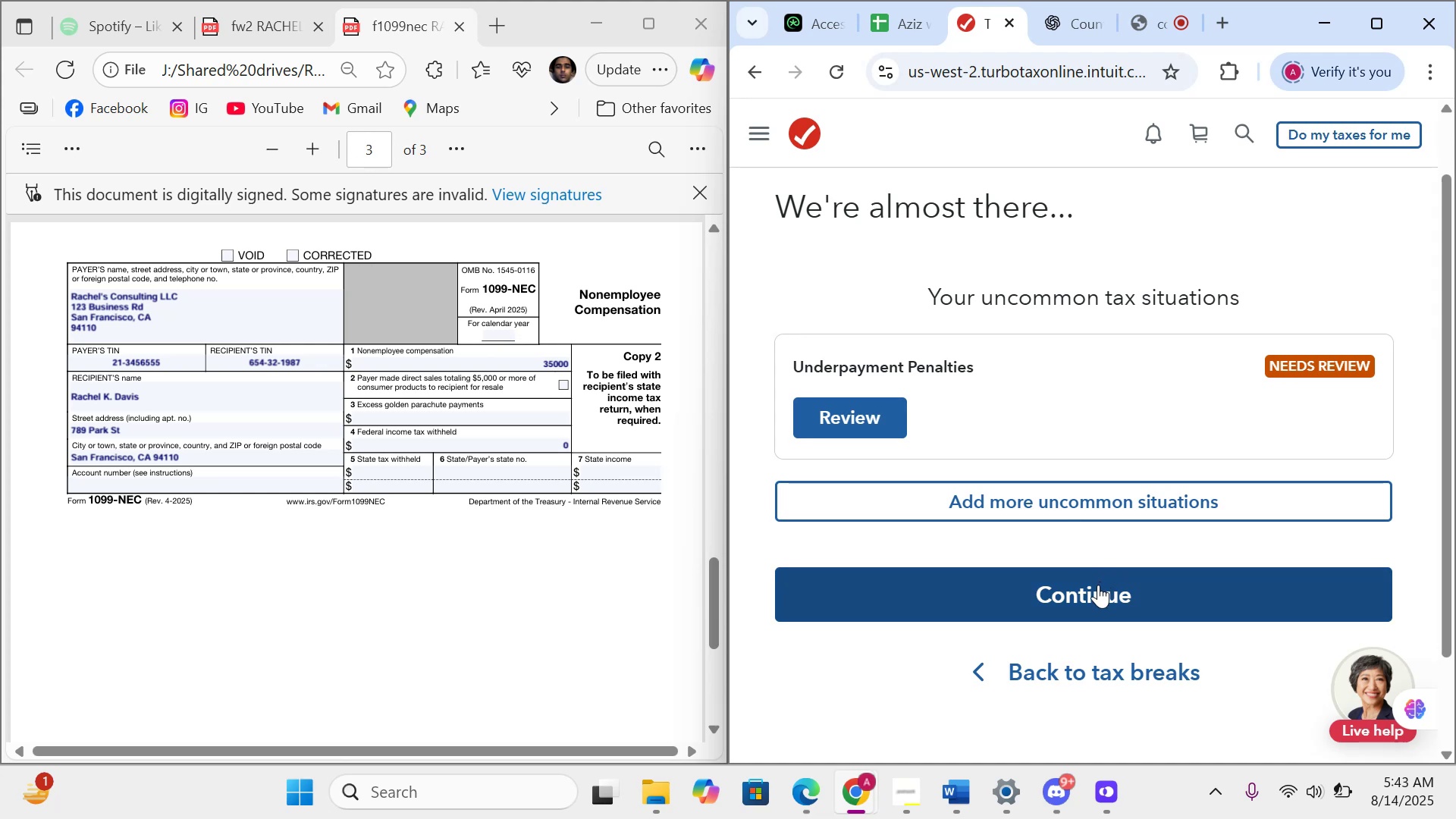 
left_click([1097, 598])
 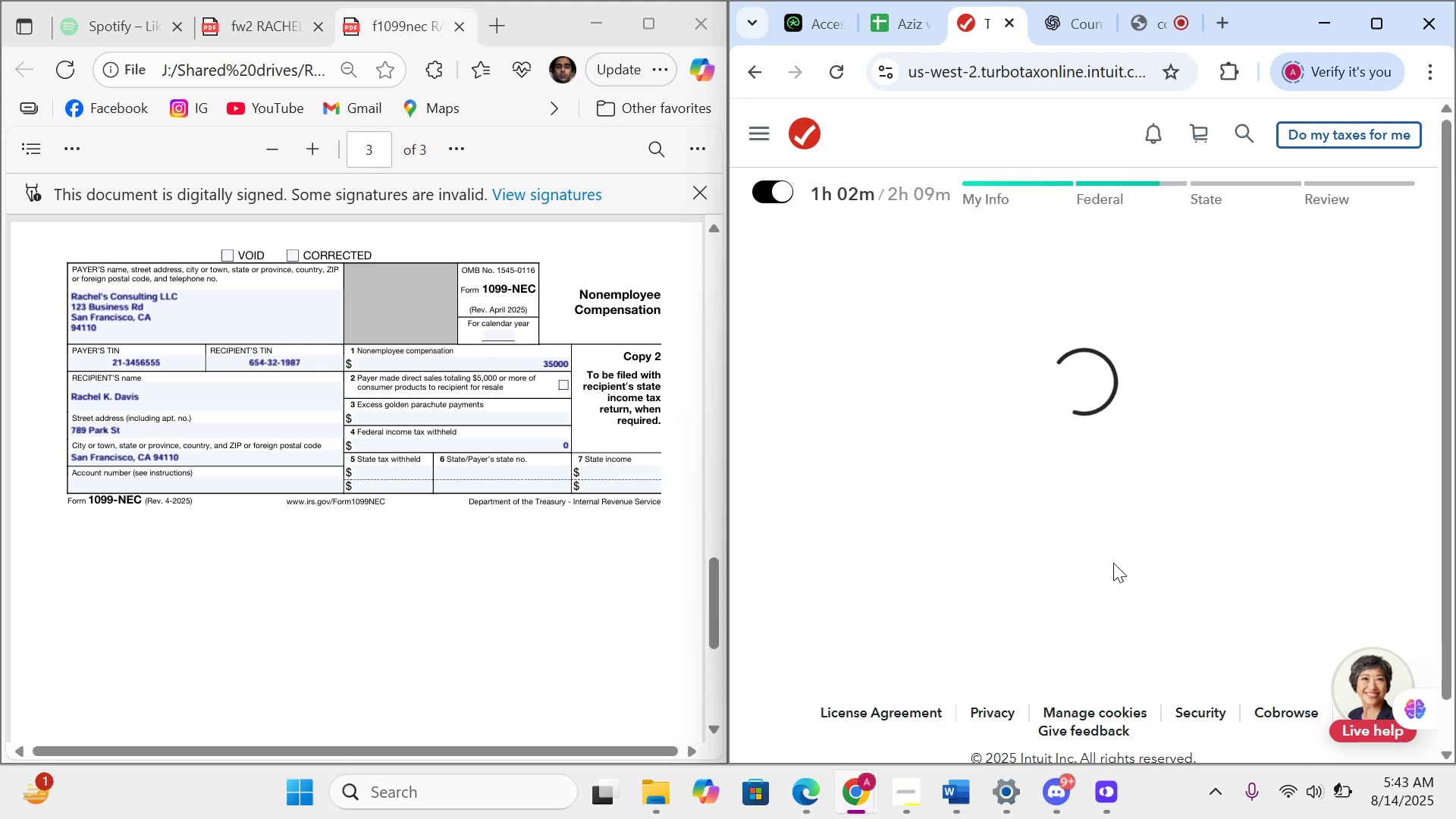 
scroll: coordinate [1116, 557], scroll_direction: down, amount: 4.0
 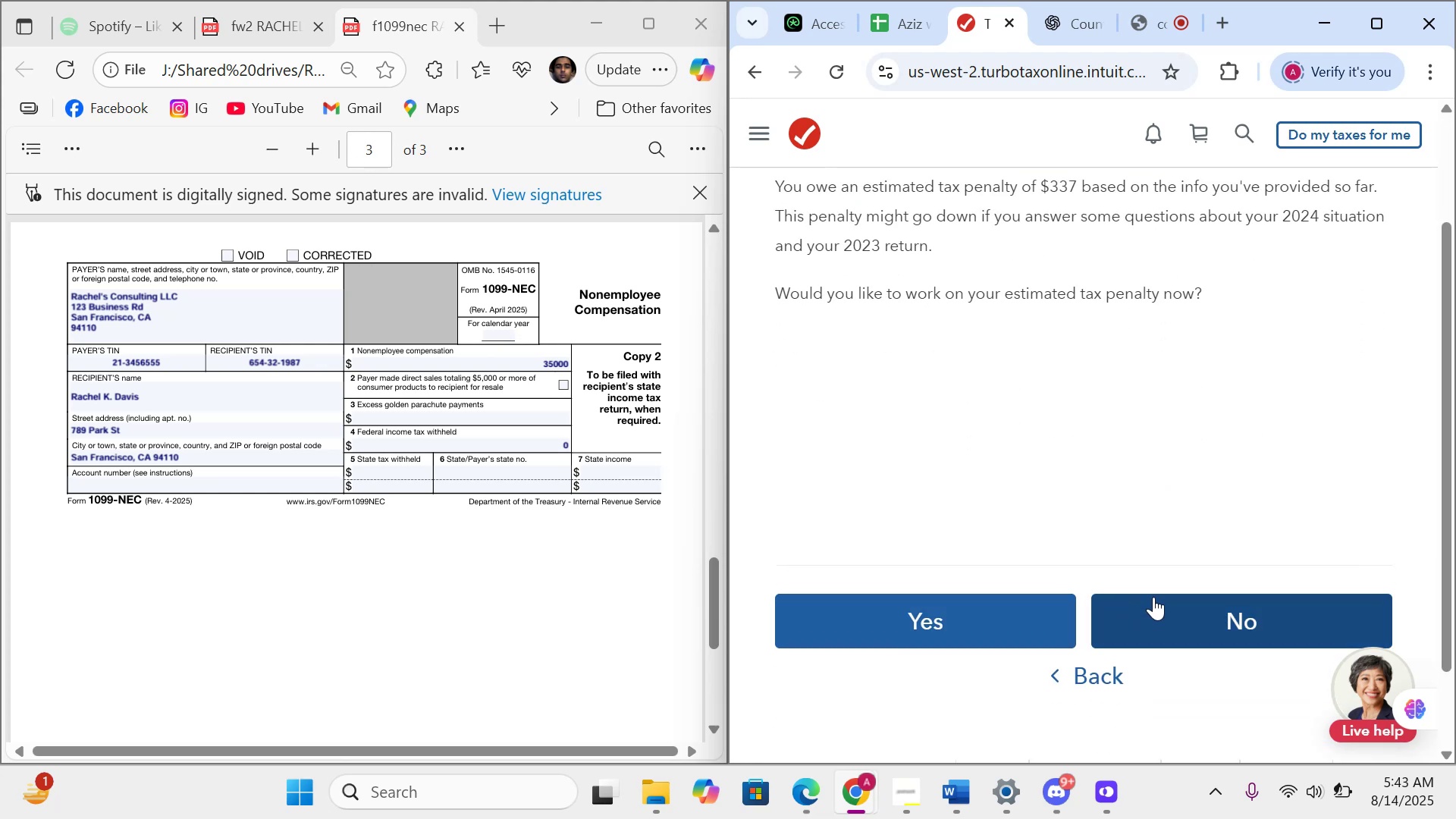 
left_click([1154, 597])
 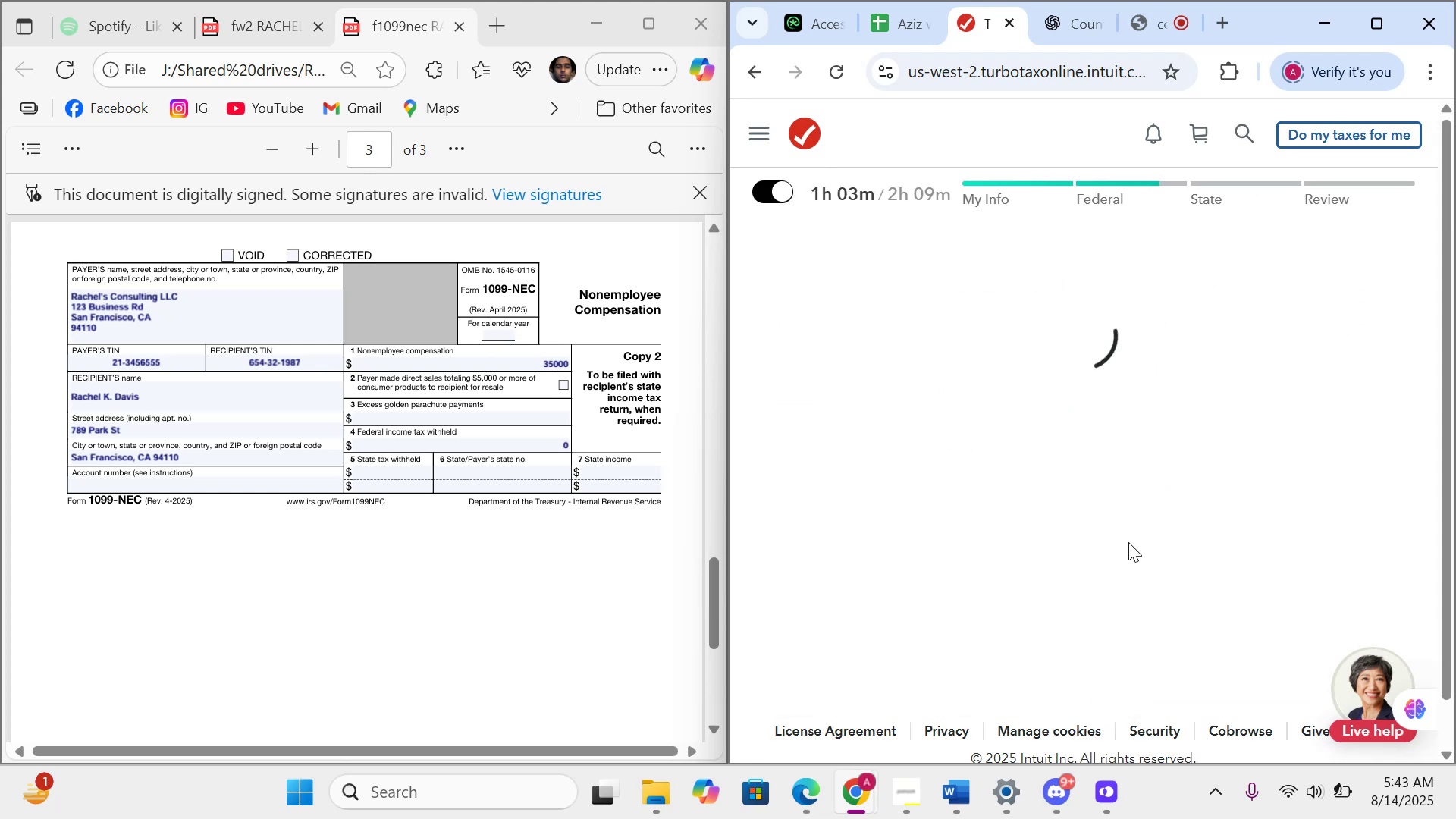 
scroll: coordinate [1128, 542], scroll_direction: down, amount: 3.0
 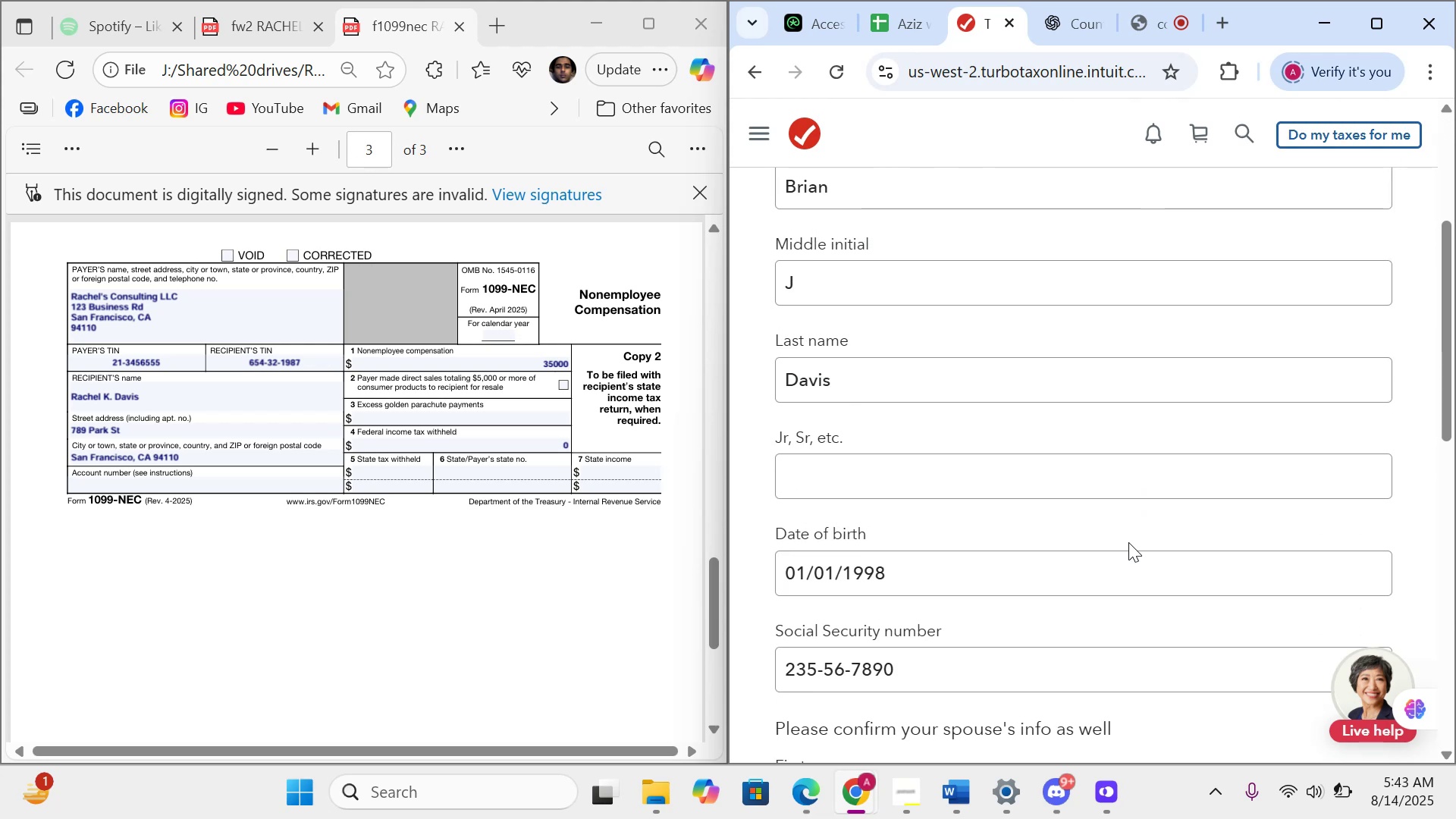 
scroll: coordinate [1079, 467], scroll_direction: up, amount: 4.0
 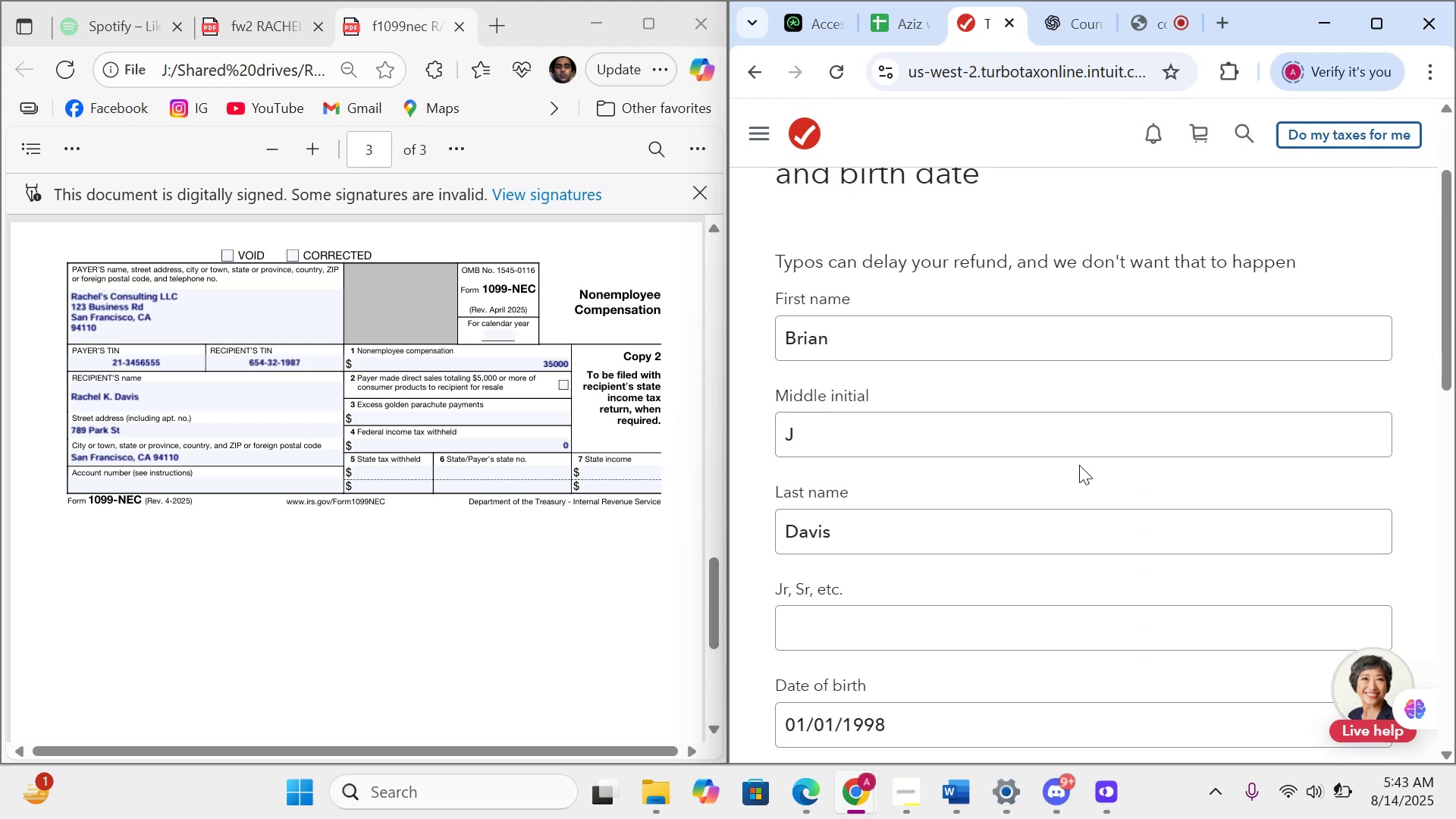 
scroll: coordinate [1108, 554], scroll_direction: down, amount: 40.0
 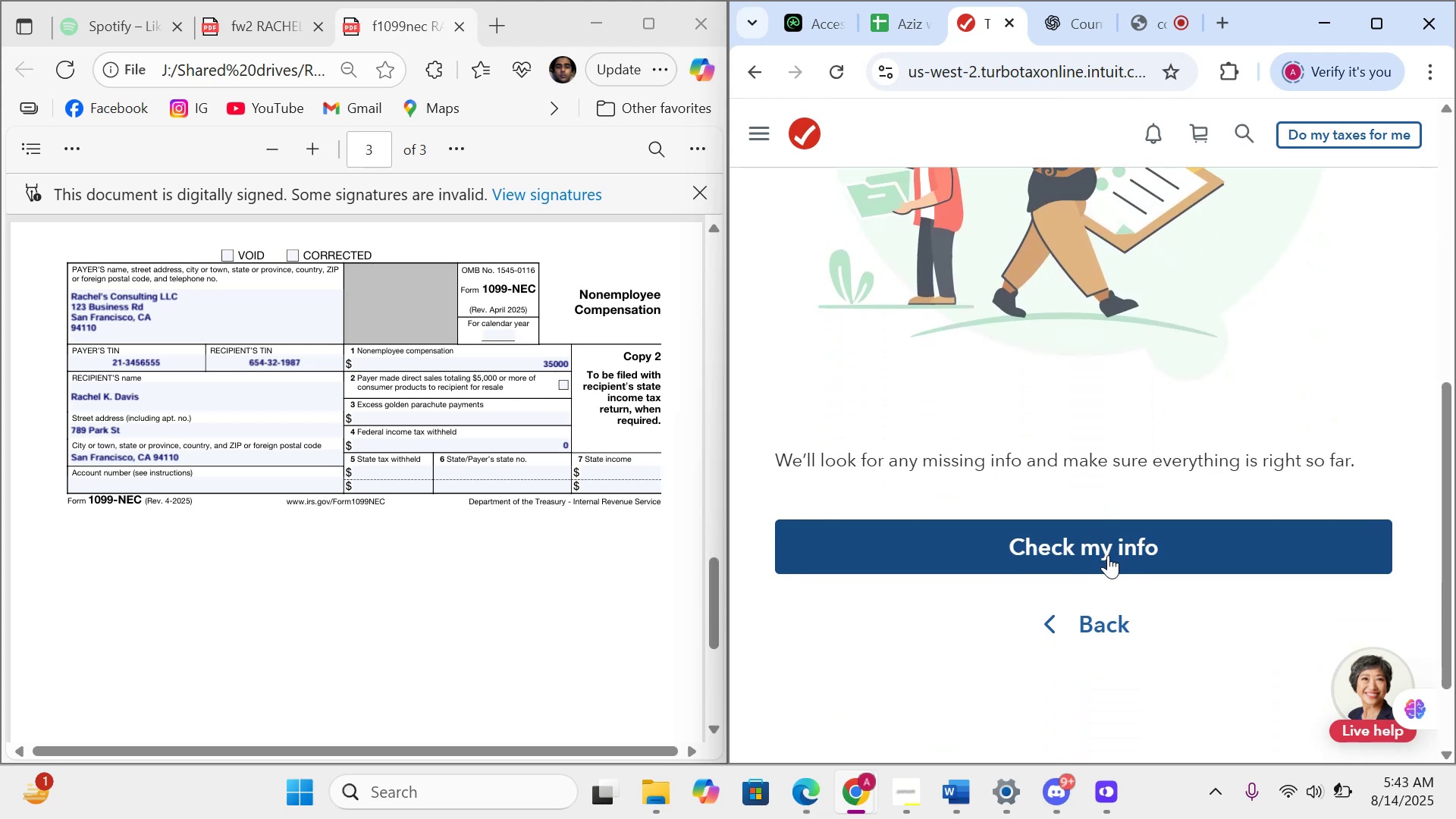 
left_click([1108, 555])
 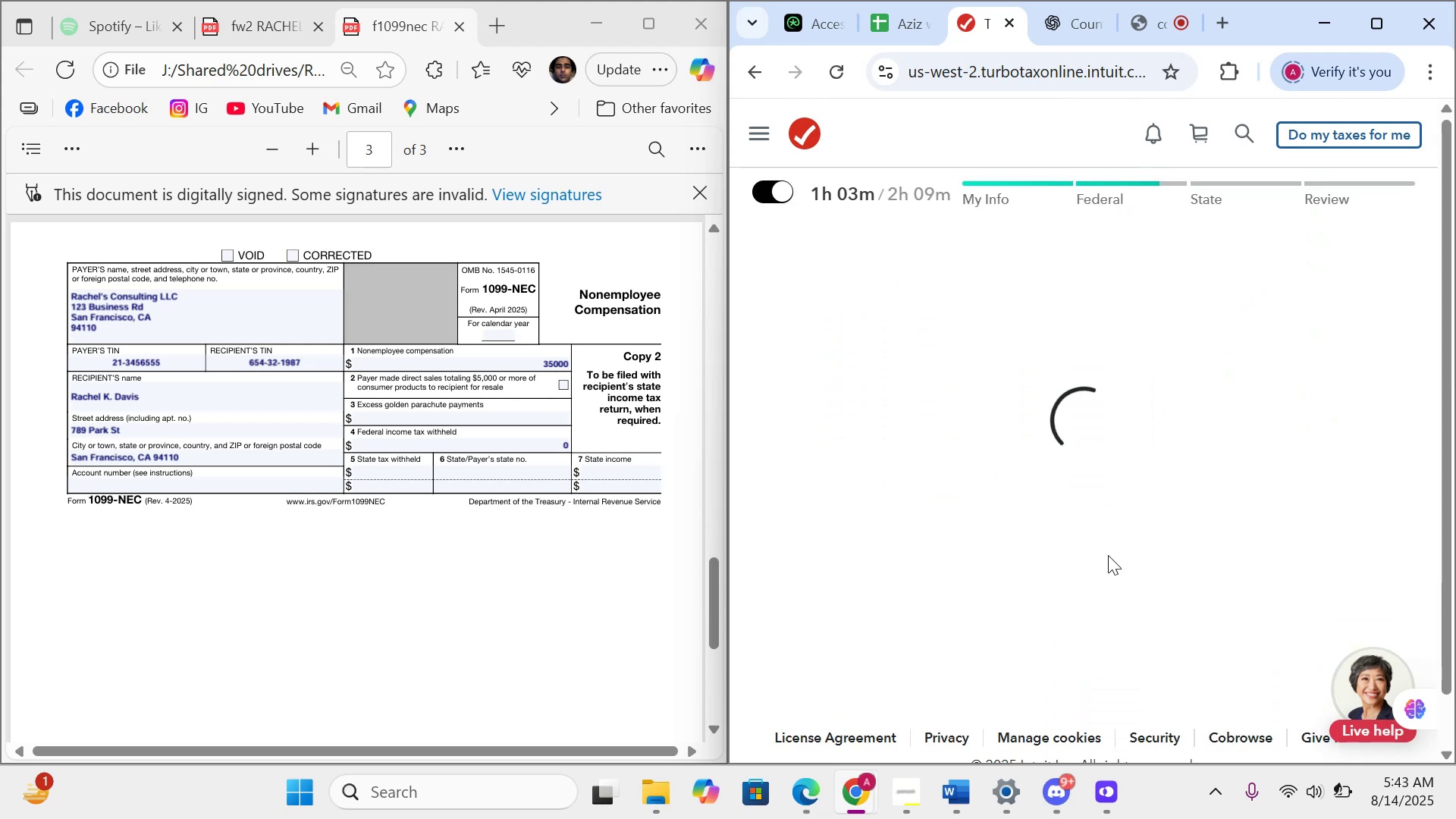 
scroll: coordinate [1108, 554], scroll_direction: down, amount: 2.0
 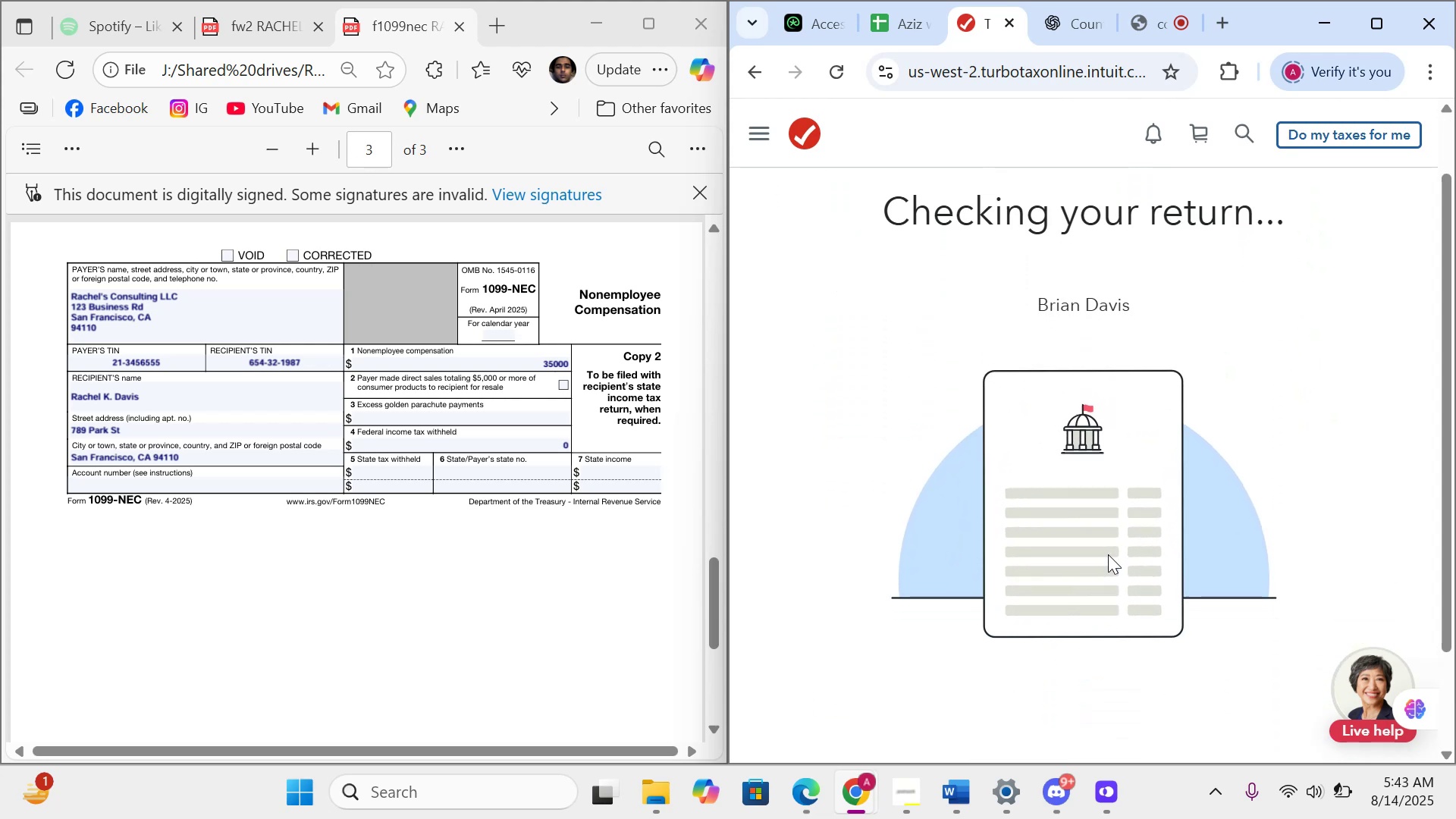 
scroll: coordinate [1108, 554], scroll_direction: up, amount: 5.0
 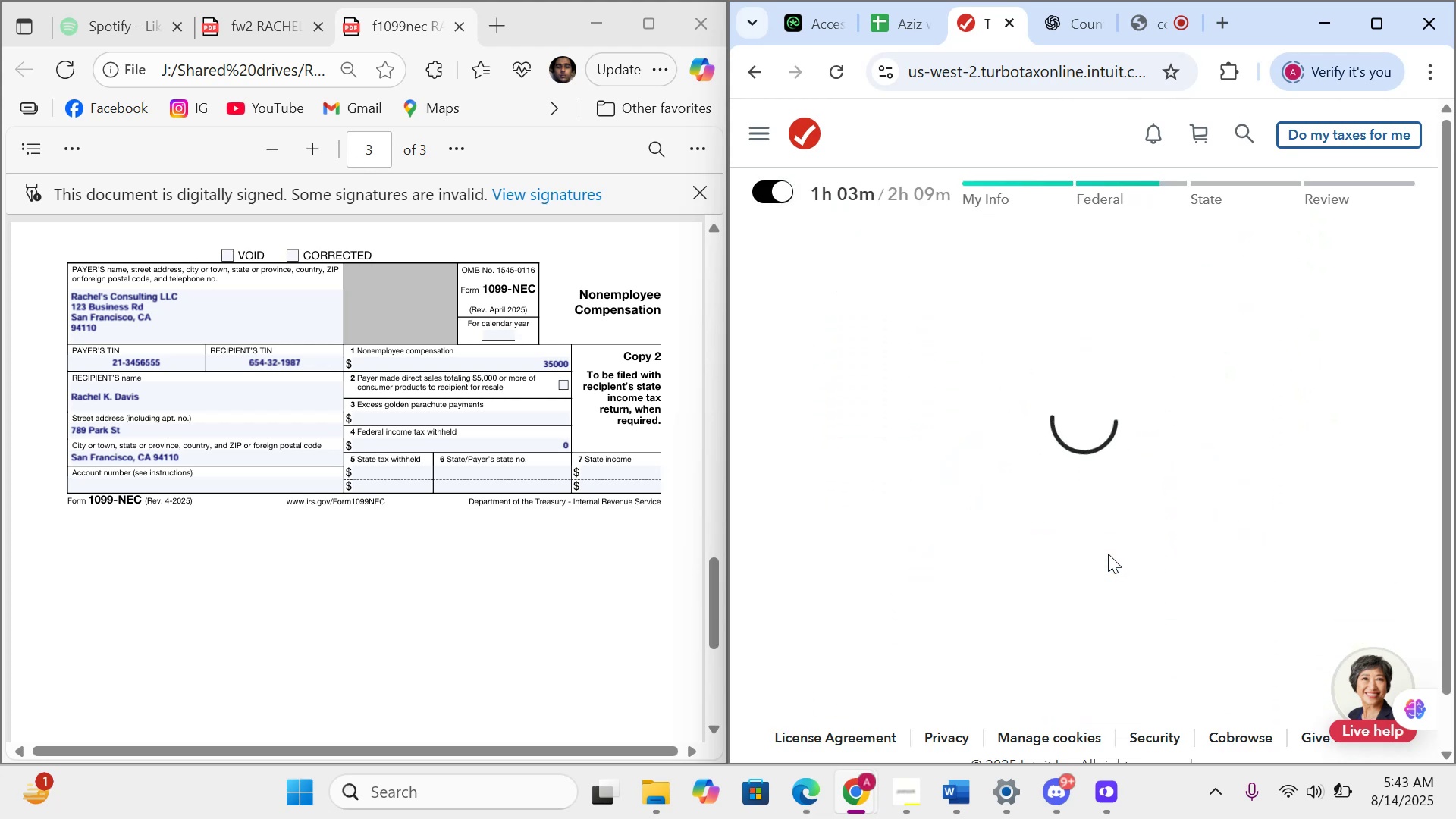 
wait(5.12)
 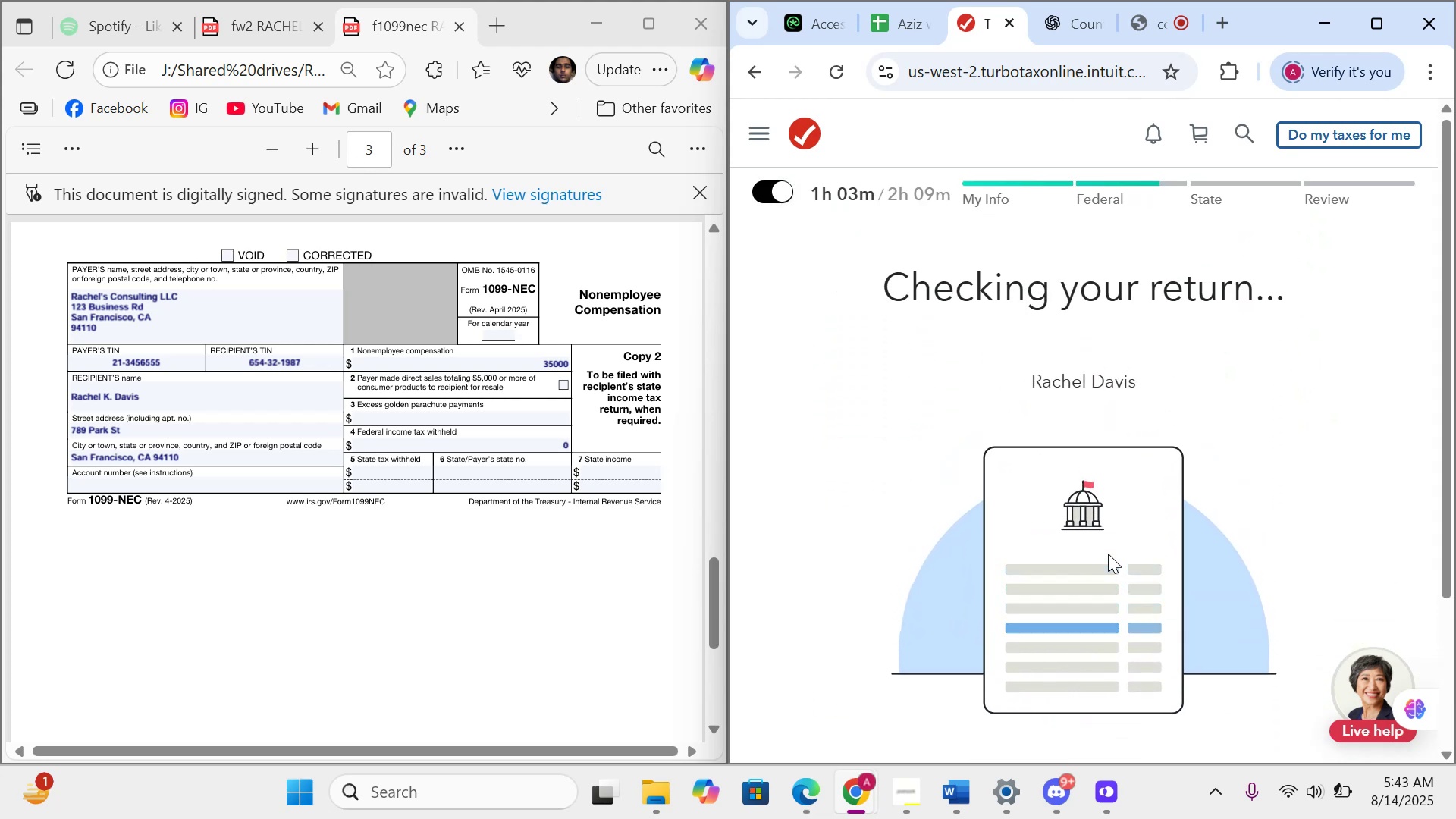 
scroll: coordinate [1108, 522], scroll_direction: down, amount: 18.0
 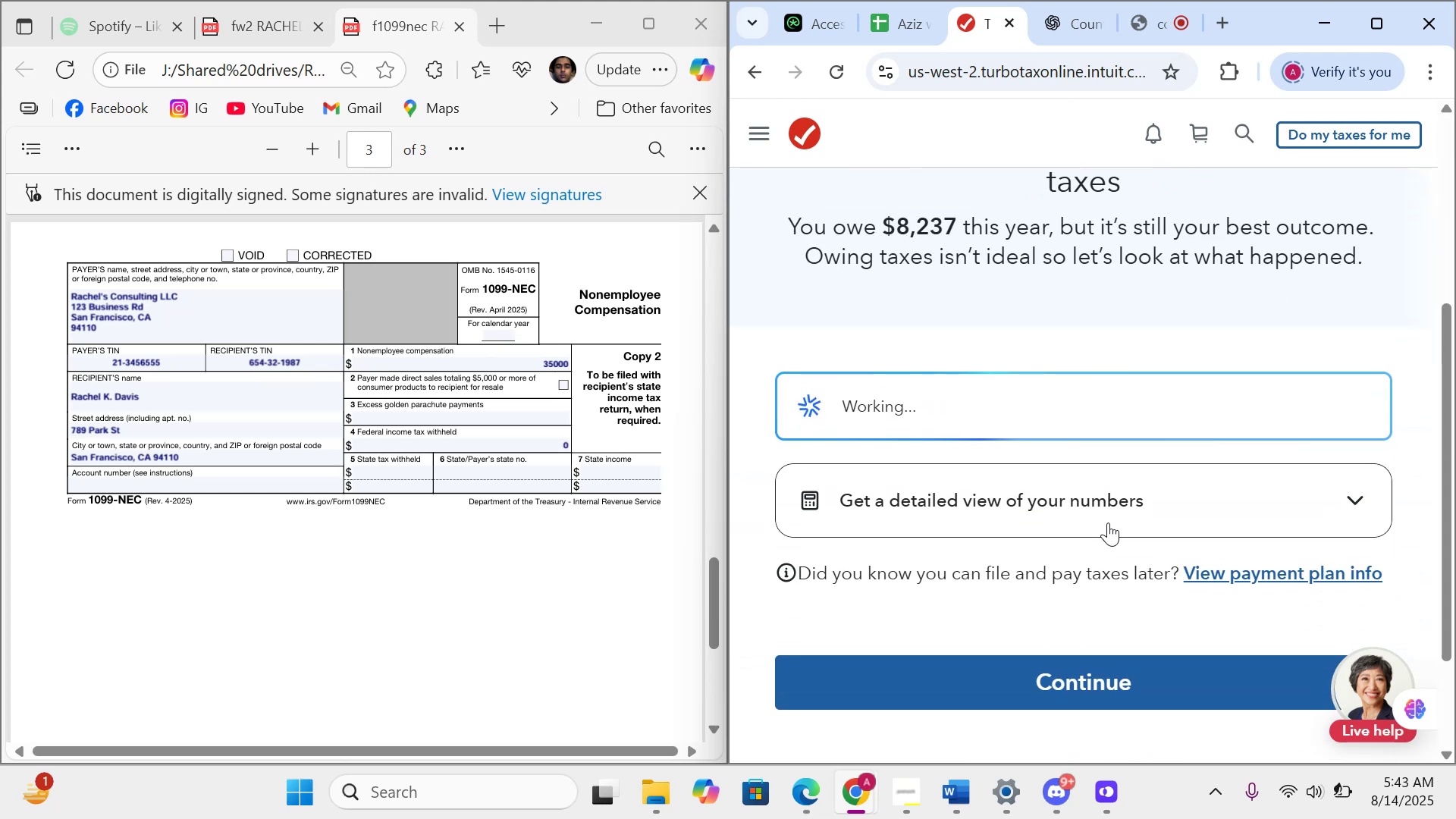 
wait(8.57)
 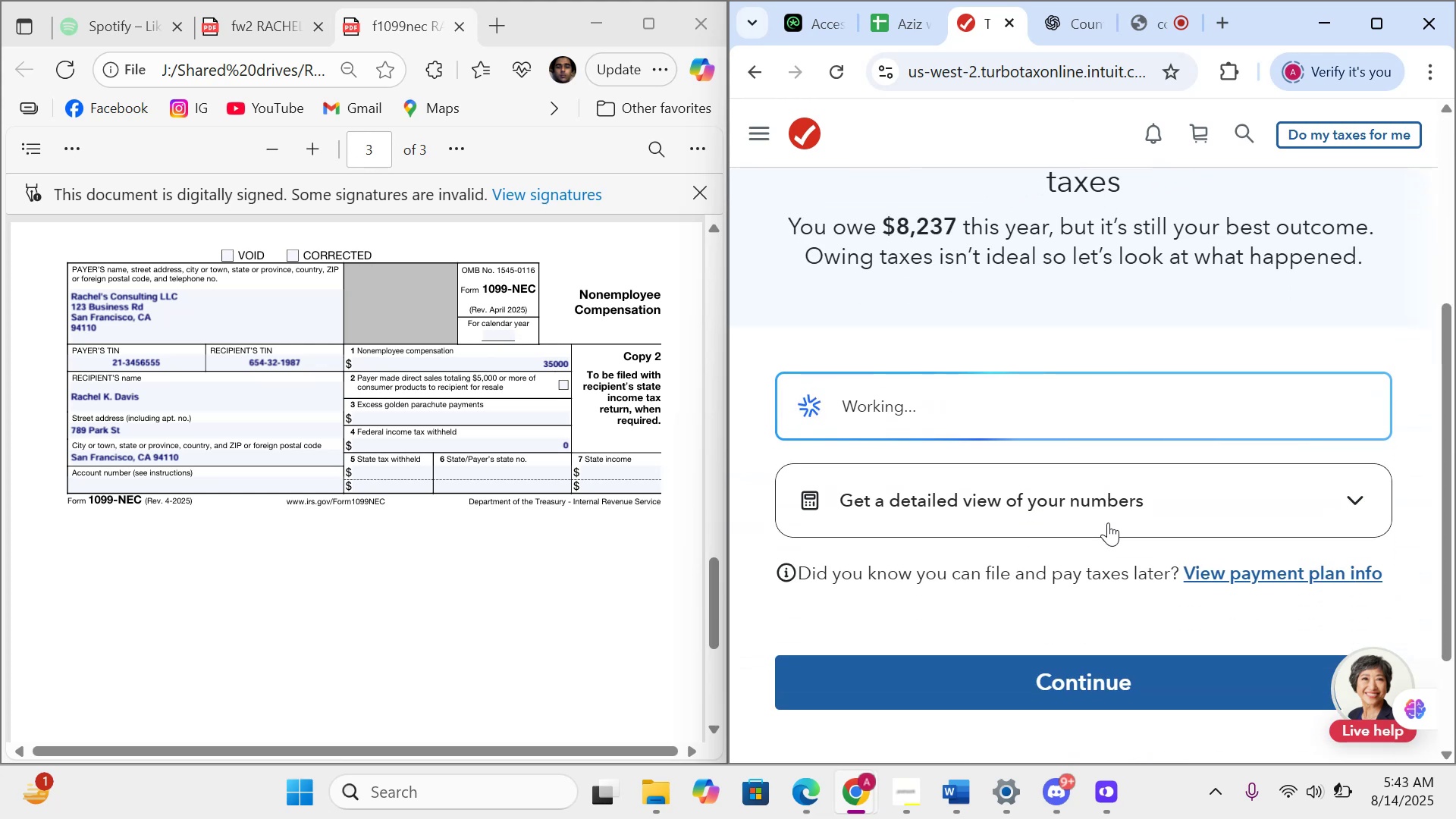 
scroll: coordinate [1109, 526], scroll_direction: down, amount: 25.0
 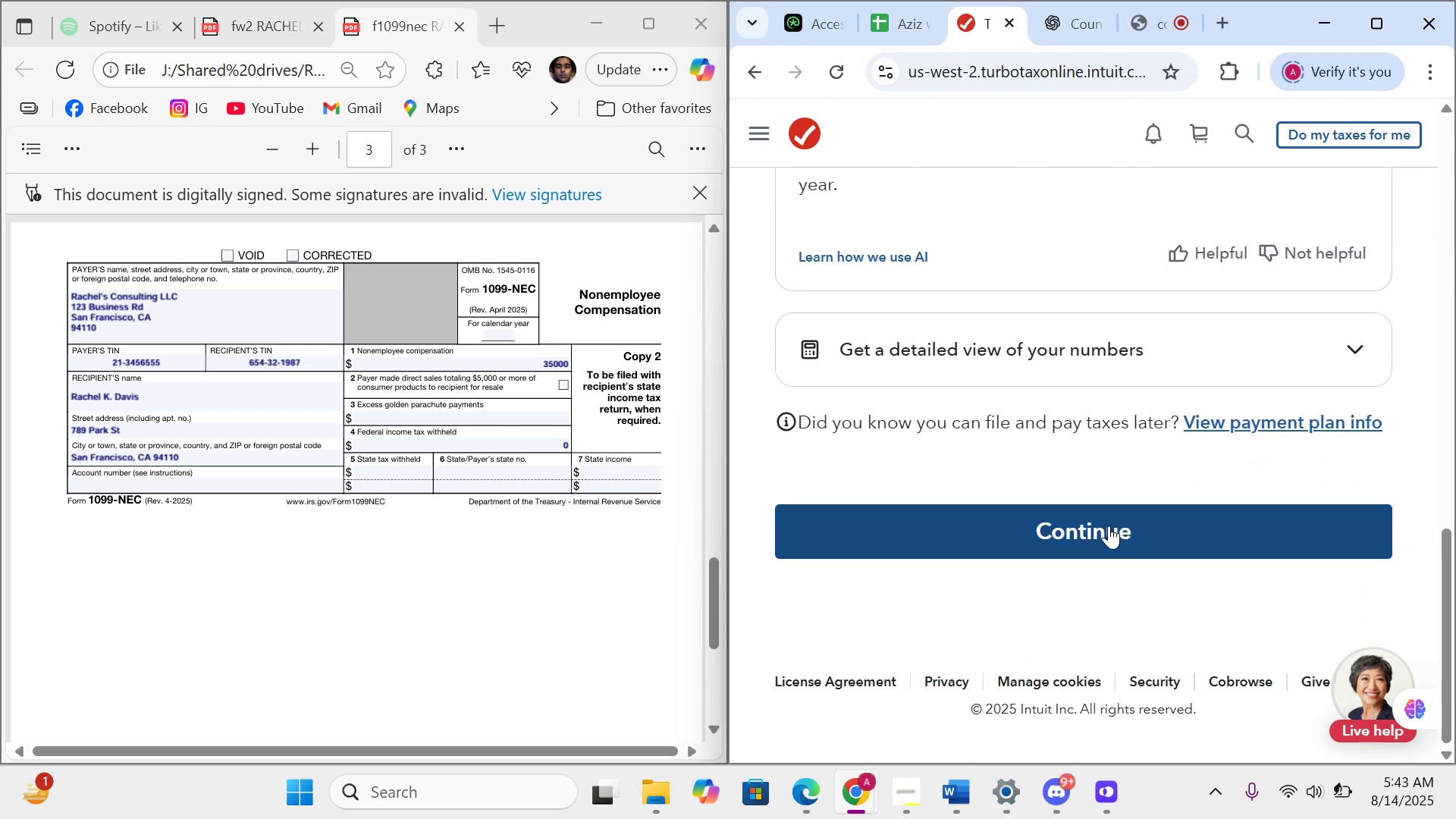 
left_click([1109, 526])
 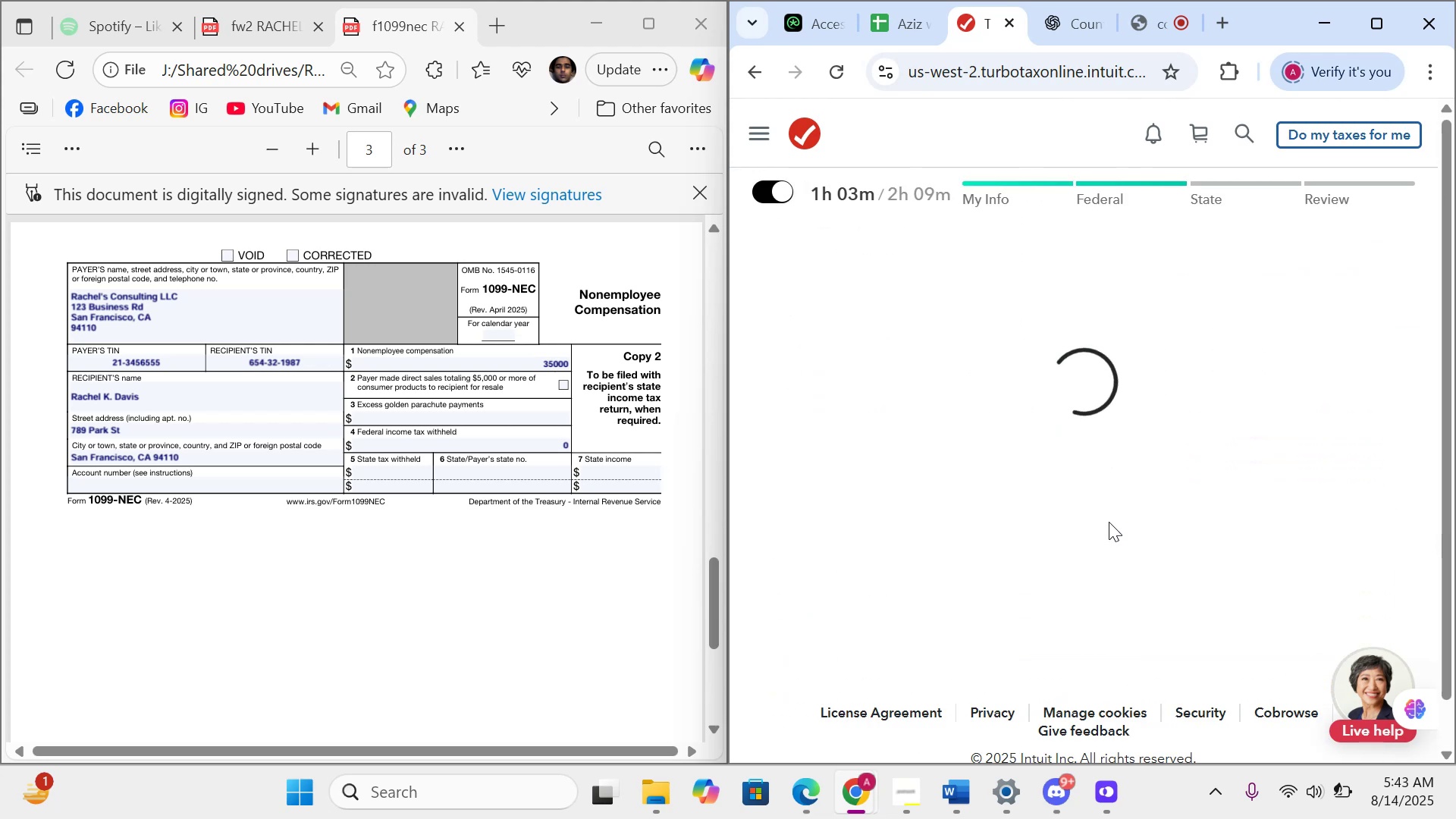 
scroll: coordinate [1109, 516], scroll_direction: down, amount: 19.0
 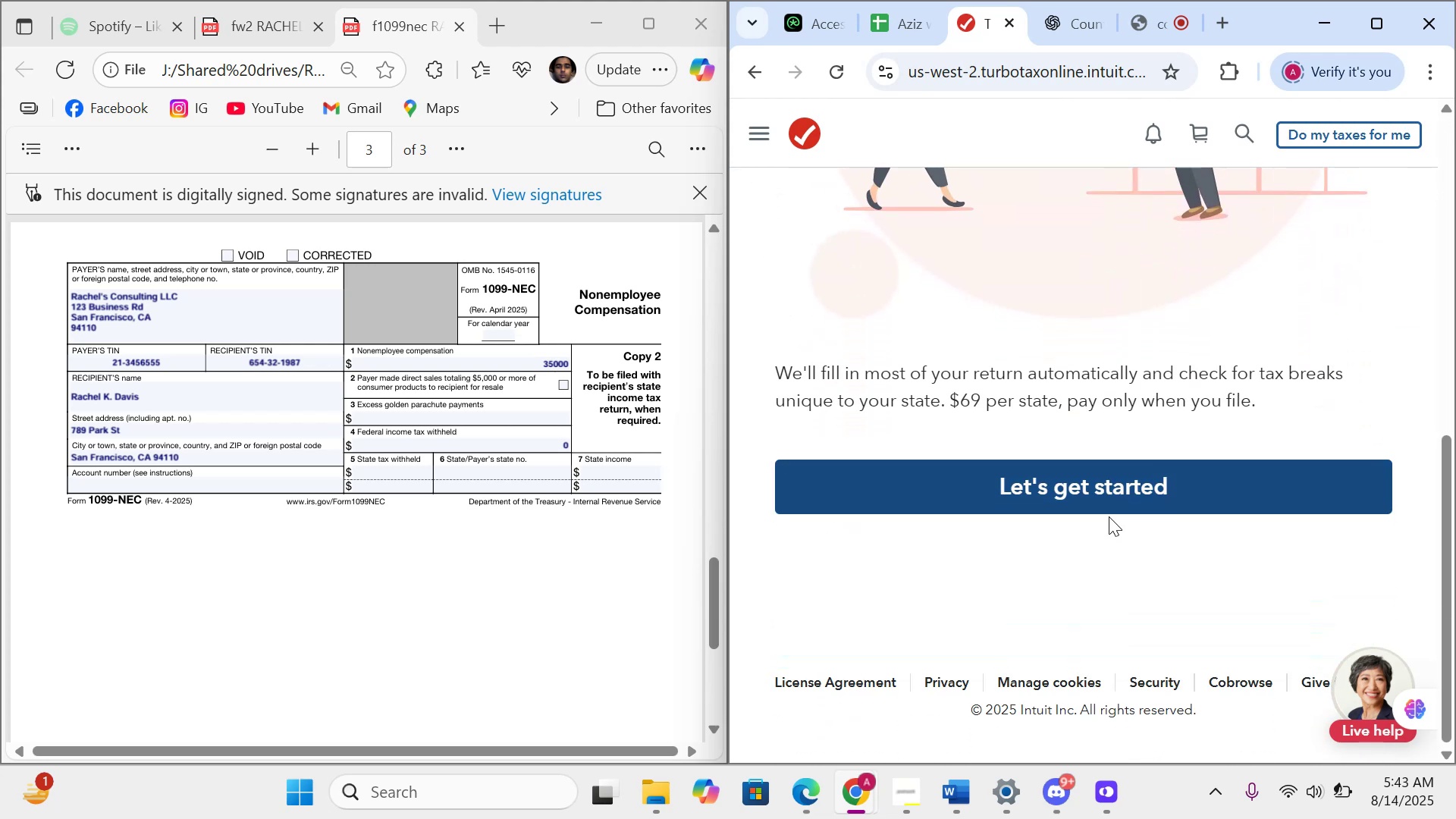 
left_click([1109, 516])
 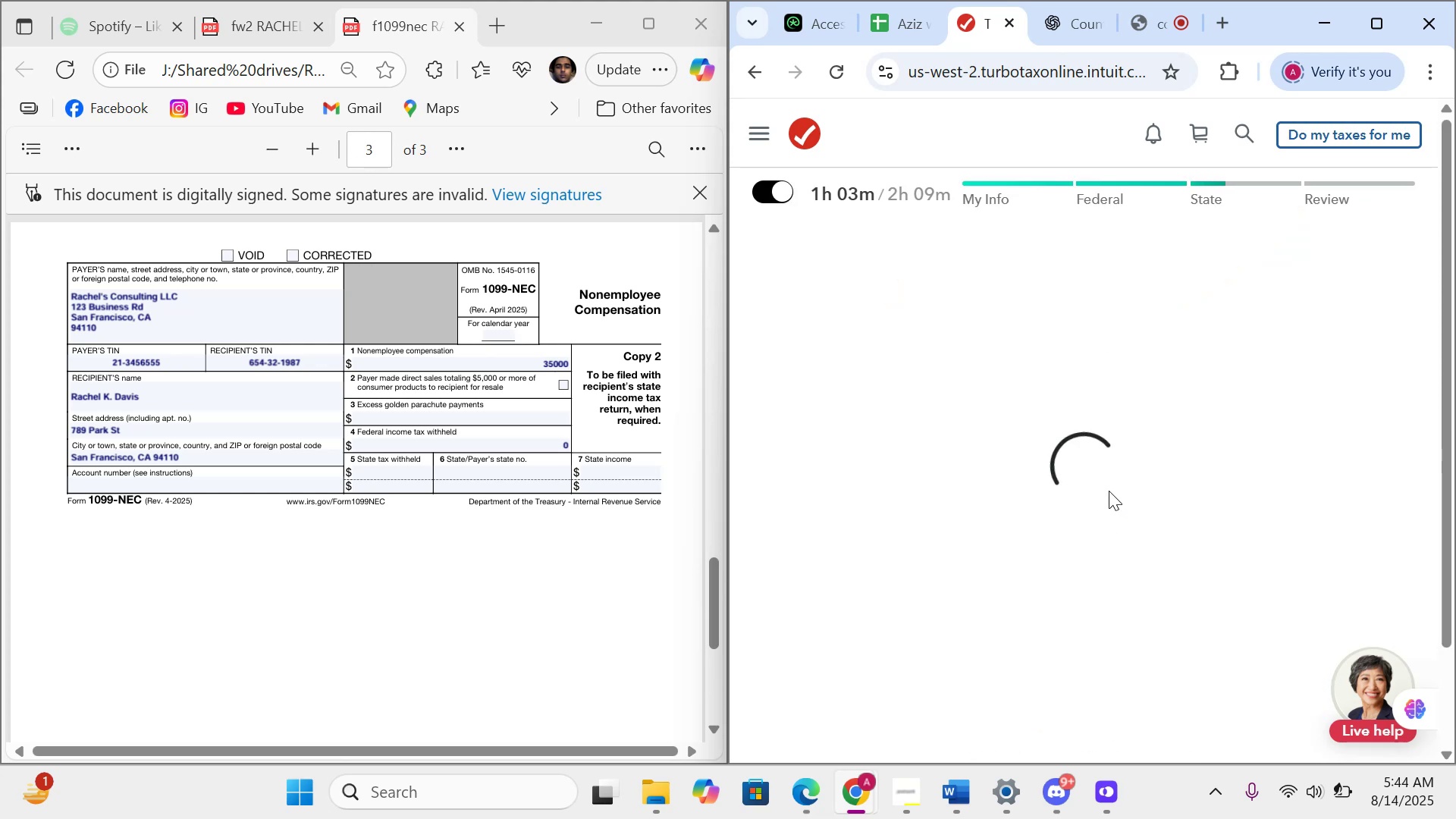 
scroll: coordinate [1109, 491], scroll_direction: down, amount: 11.0
 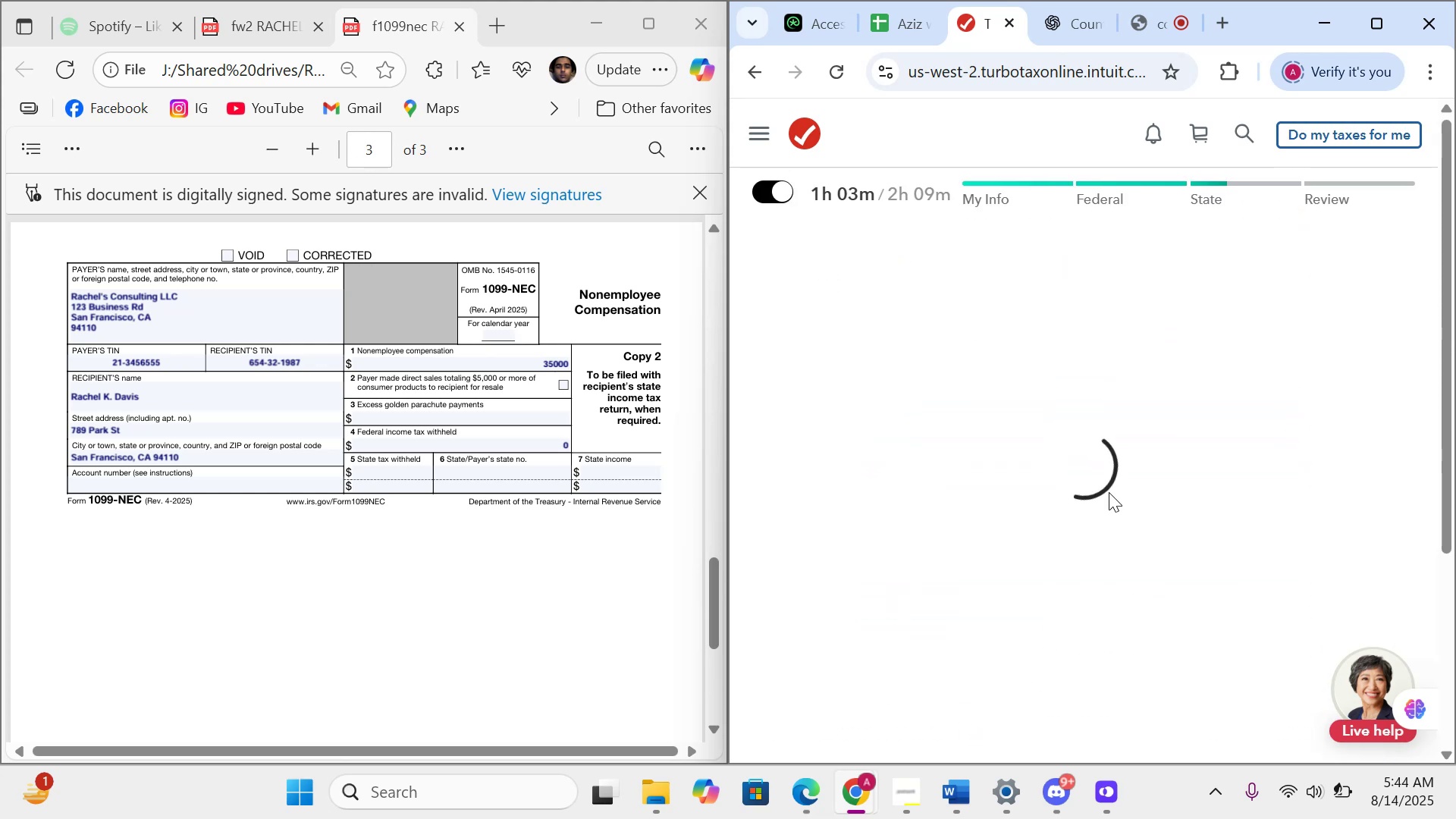 
wait(5.59)
 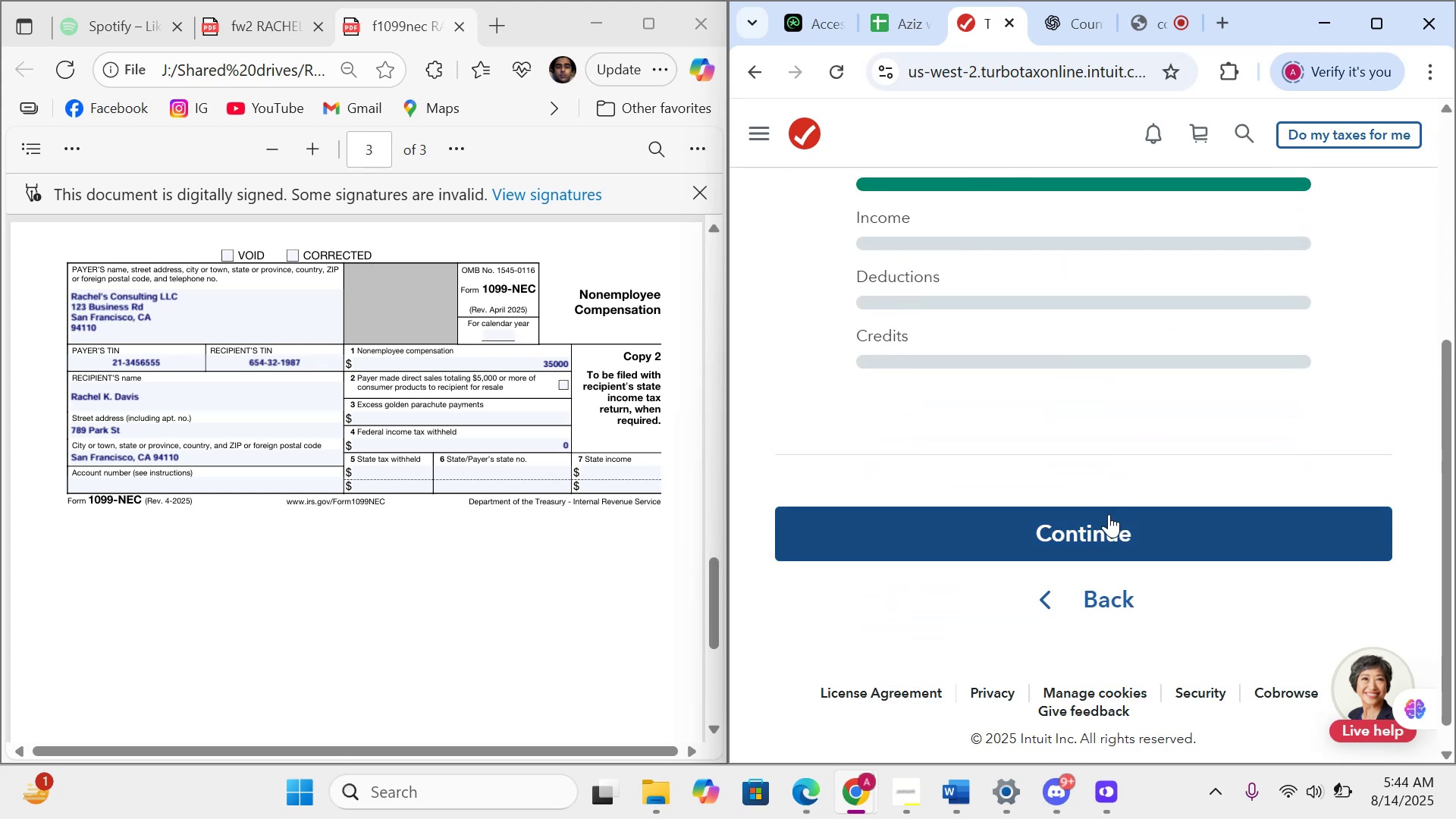 
scroll: coordinate [1043, 498], scroll_direction: down, amount: 4.0
 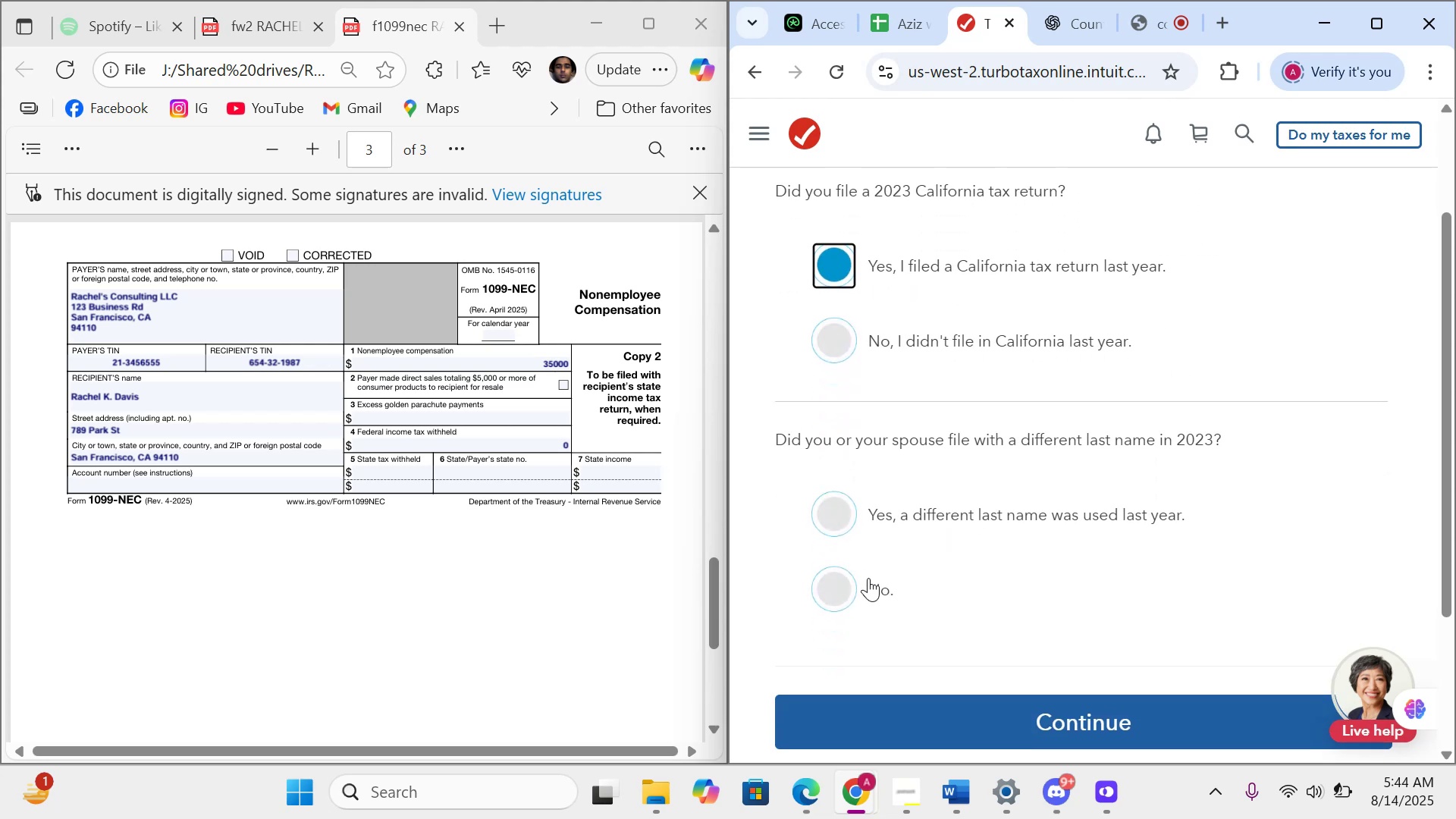 
left_click([864, 582])
 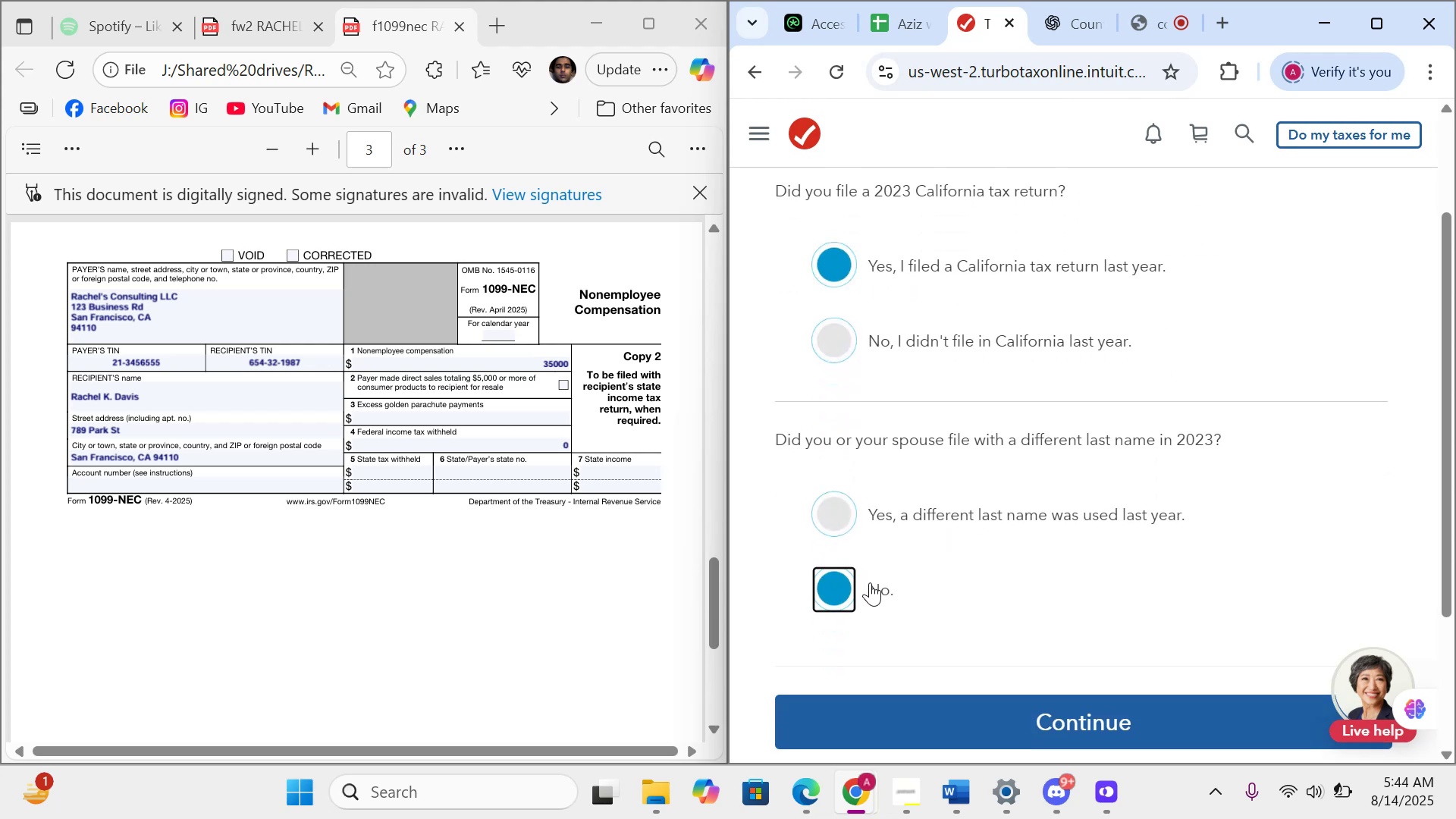 
scroll: coordinate [1062, 609], scroll_direction: down, amount: 10.0
 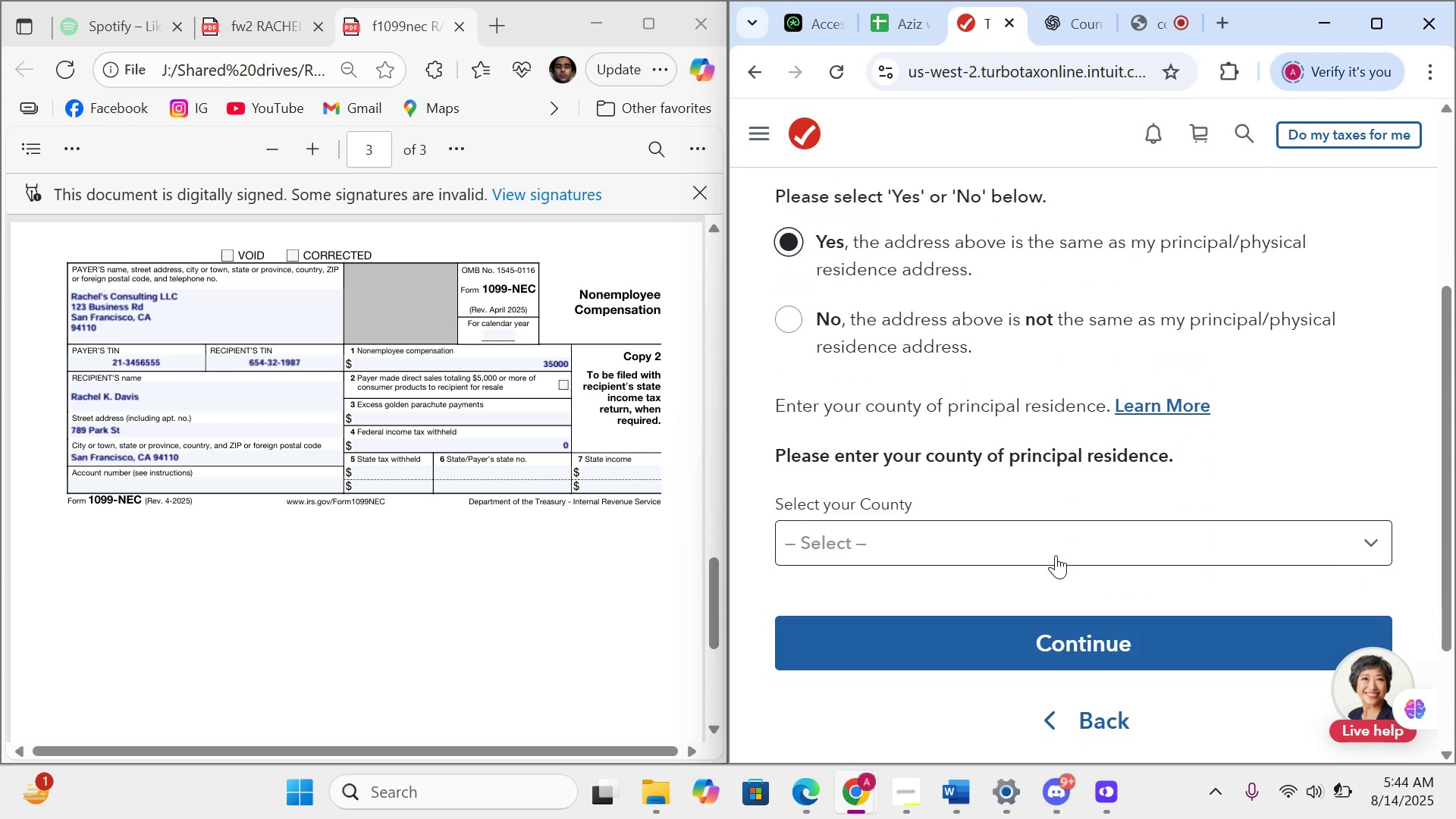 
left_click([1056, 555])
 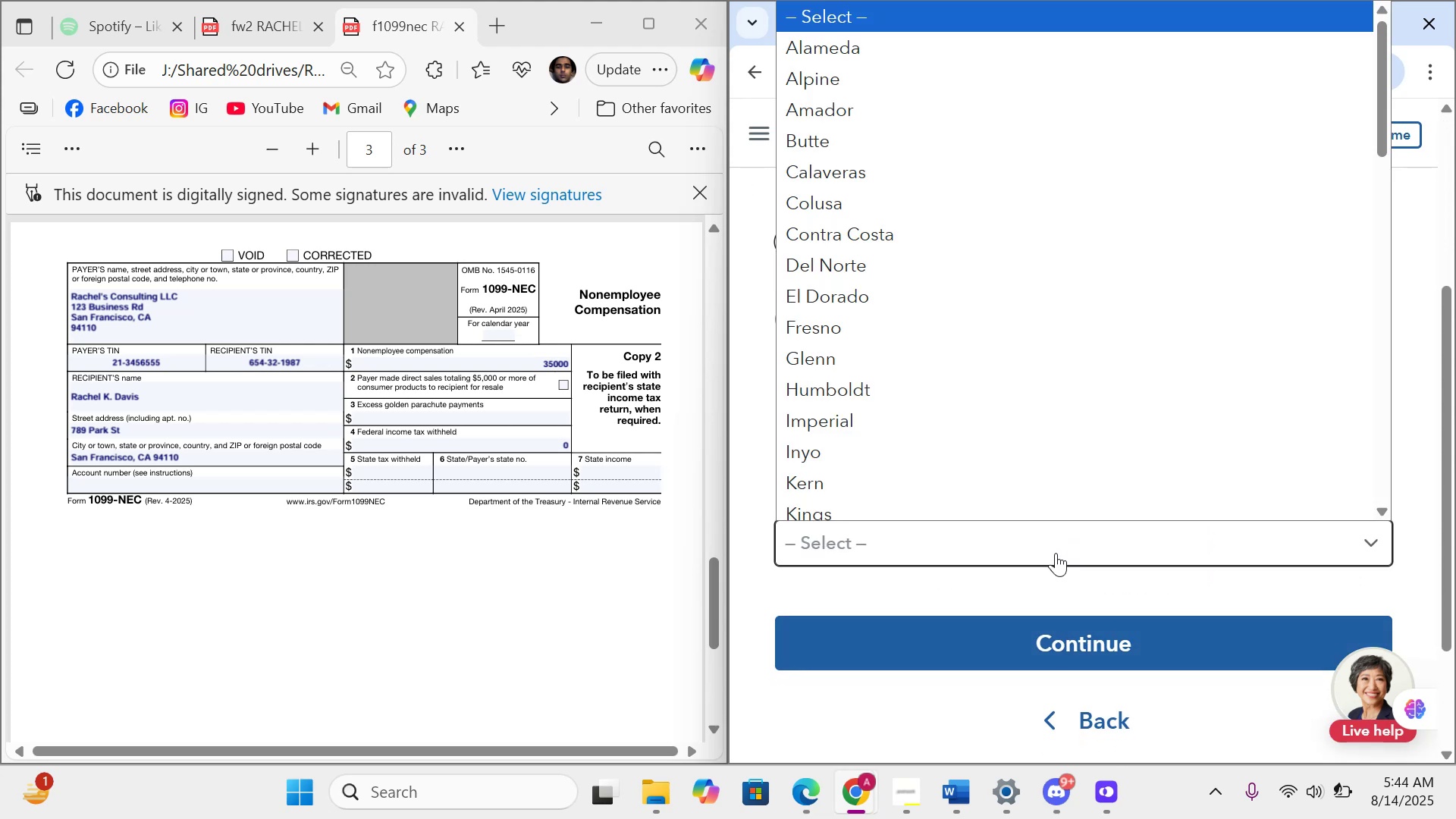 
scroll: coordinate [1037, 431], scroll_direction: down, amount: 12.0
 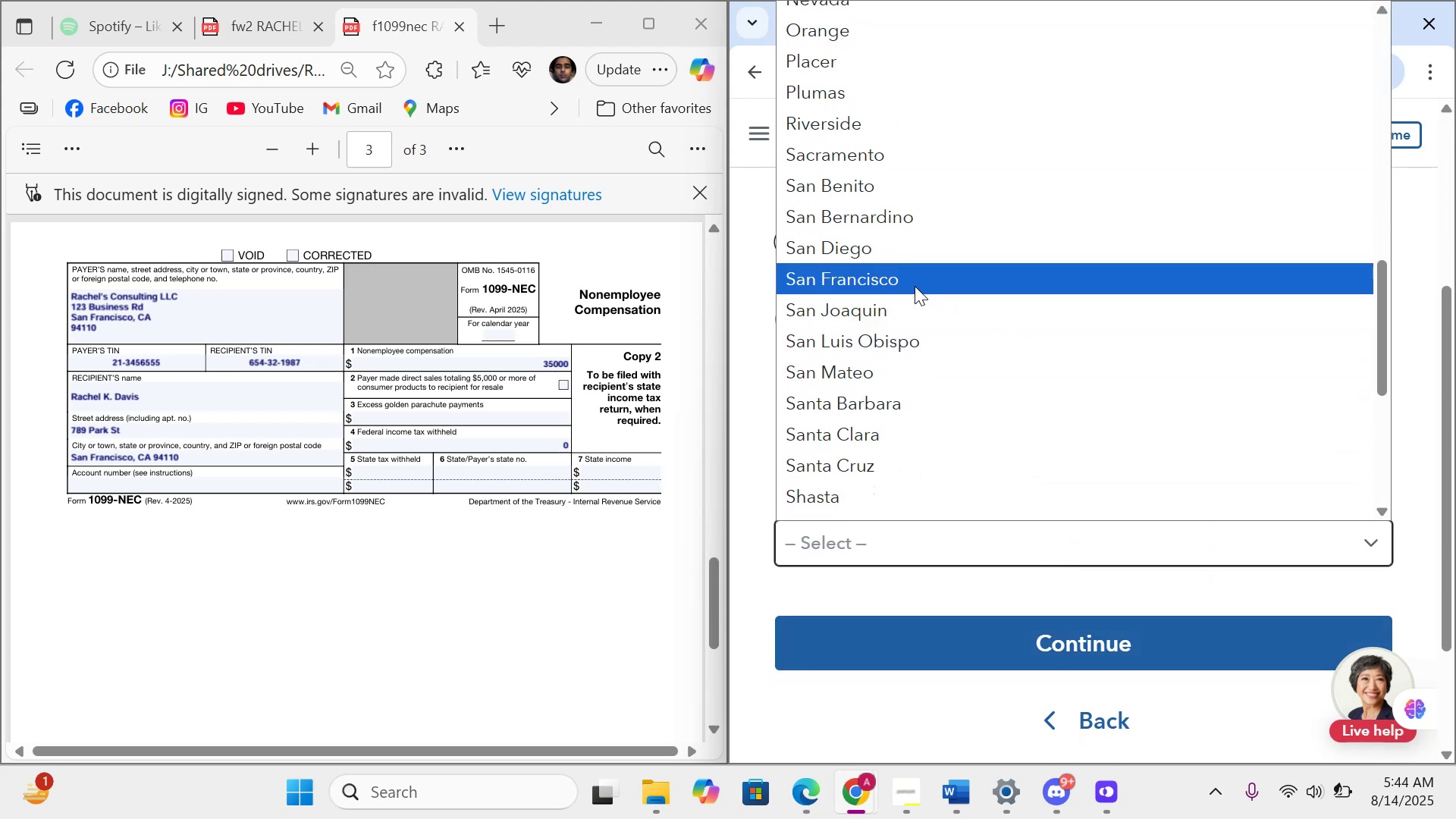 
left_click([915, 286])
 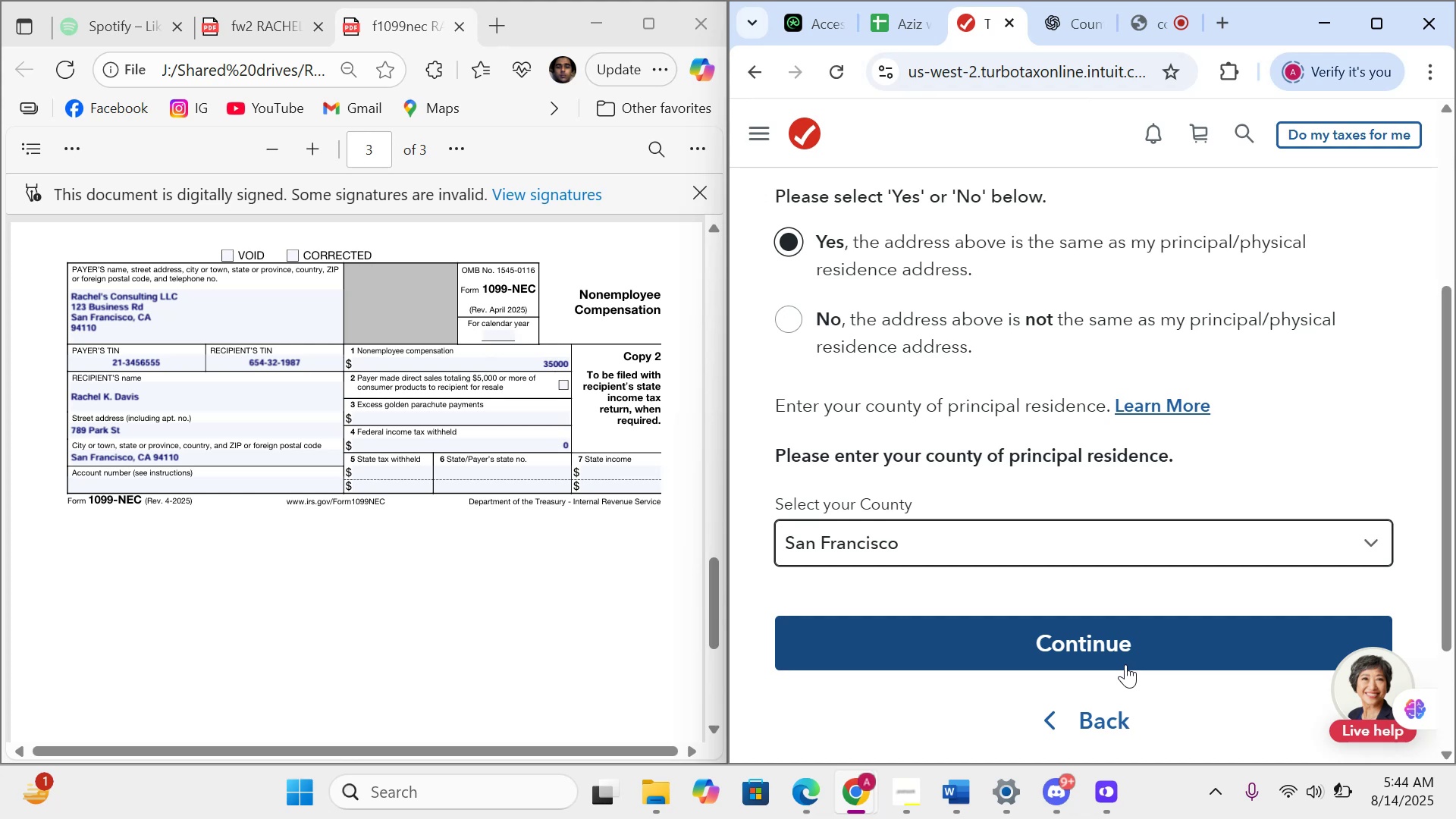 
left_click([1125, 664])
 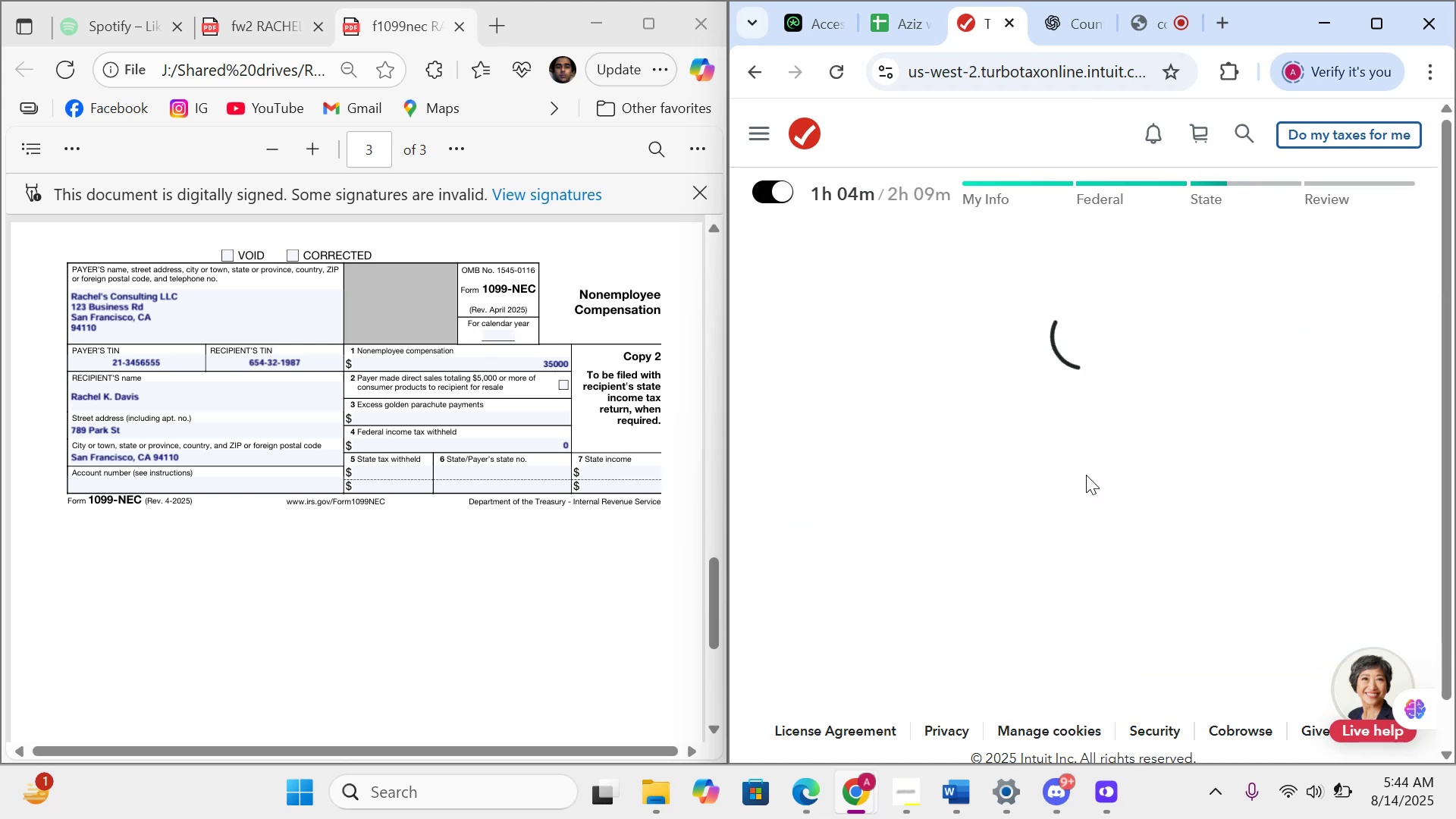 
scroll: coordinate [1086, 469], scroll_direction: down, amount: 4.0
 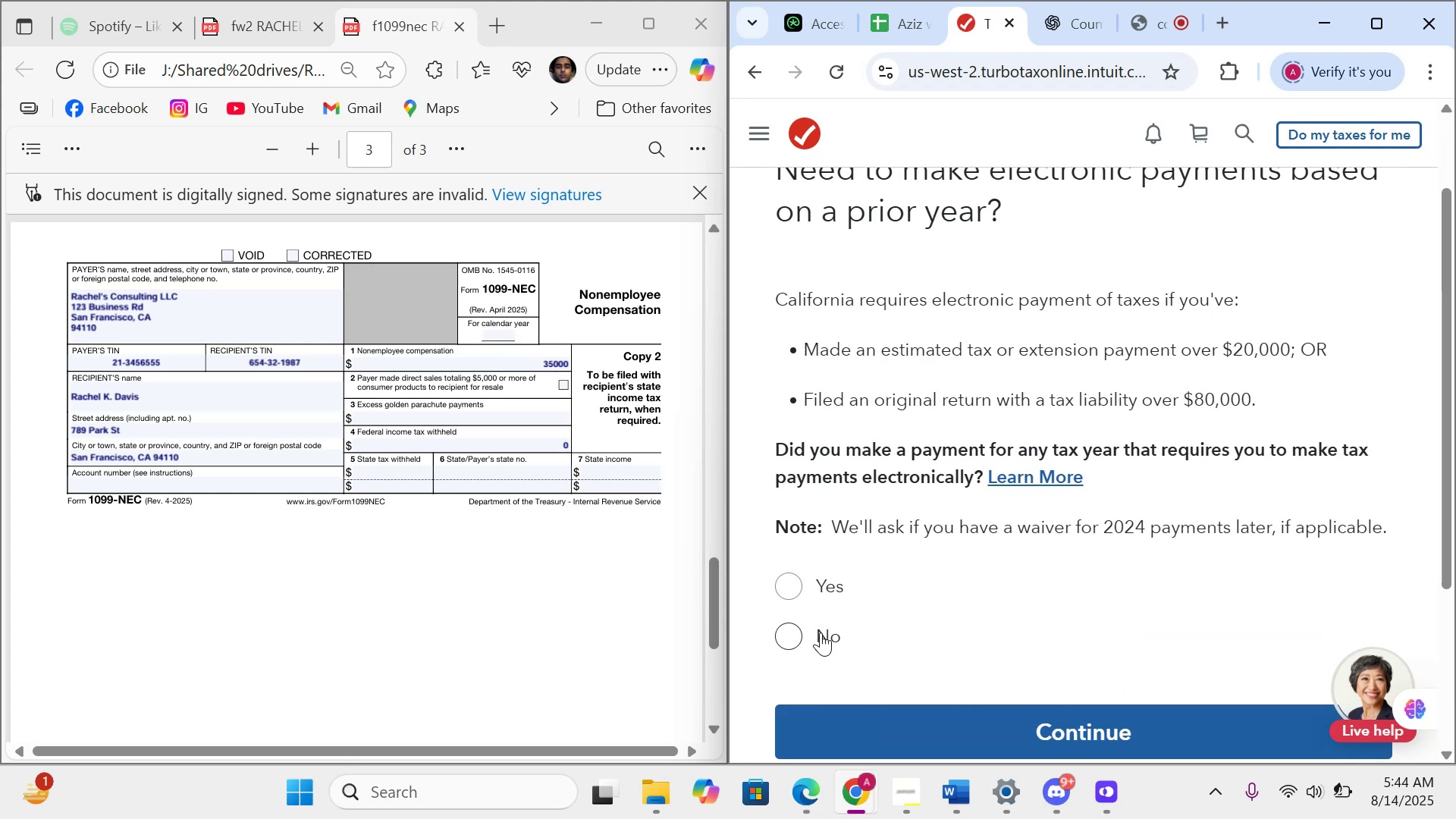 
left_click([819, 639])
 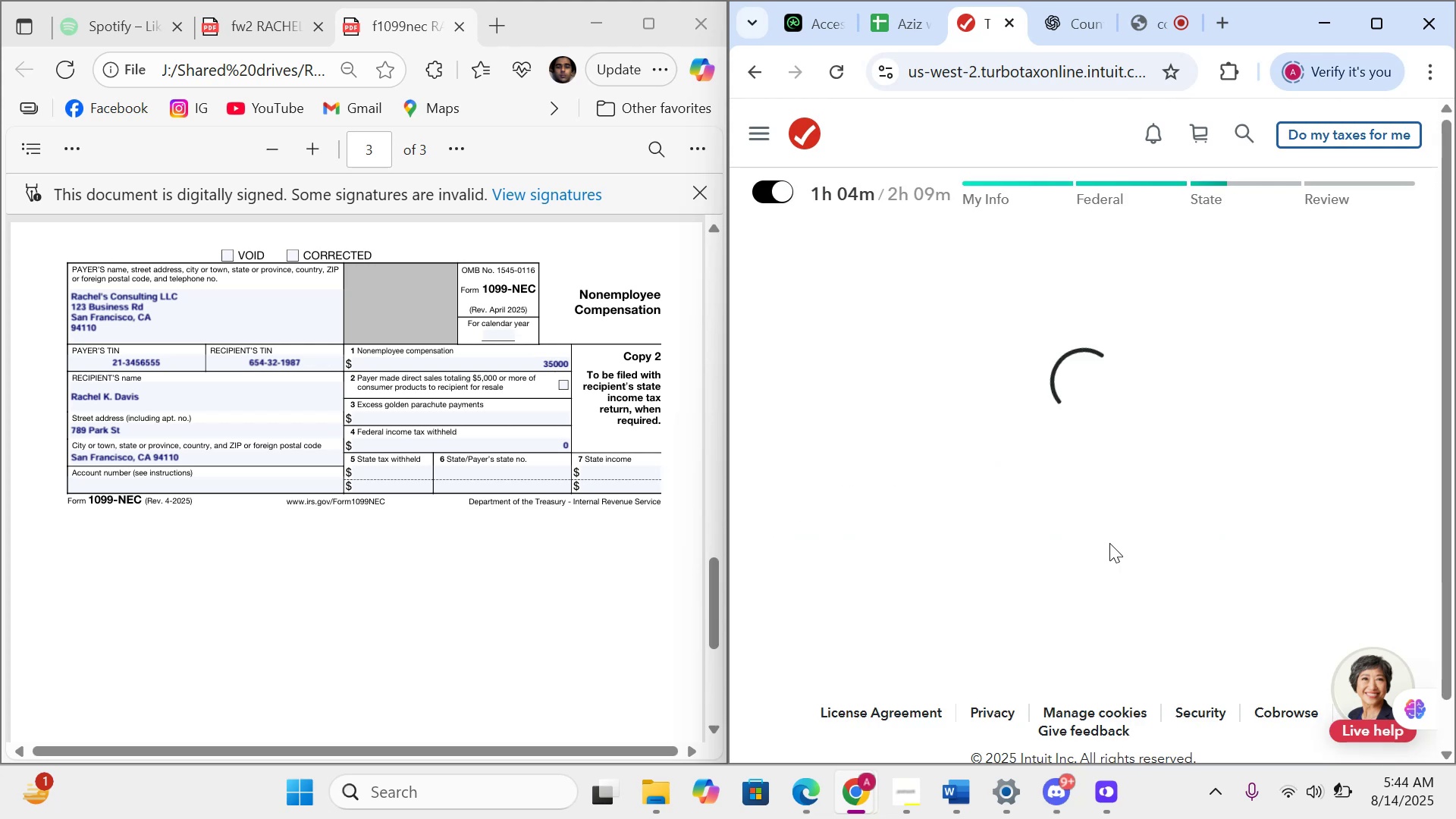 
scroll: coordinate [1106, 544], scroll_direction: down, amount: 2.0
 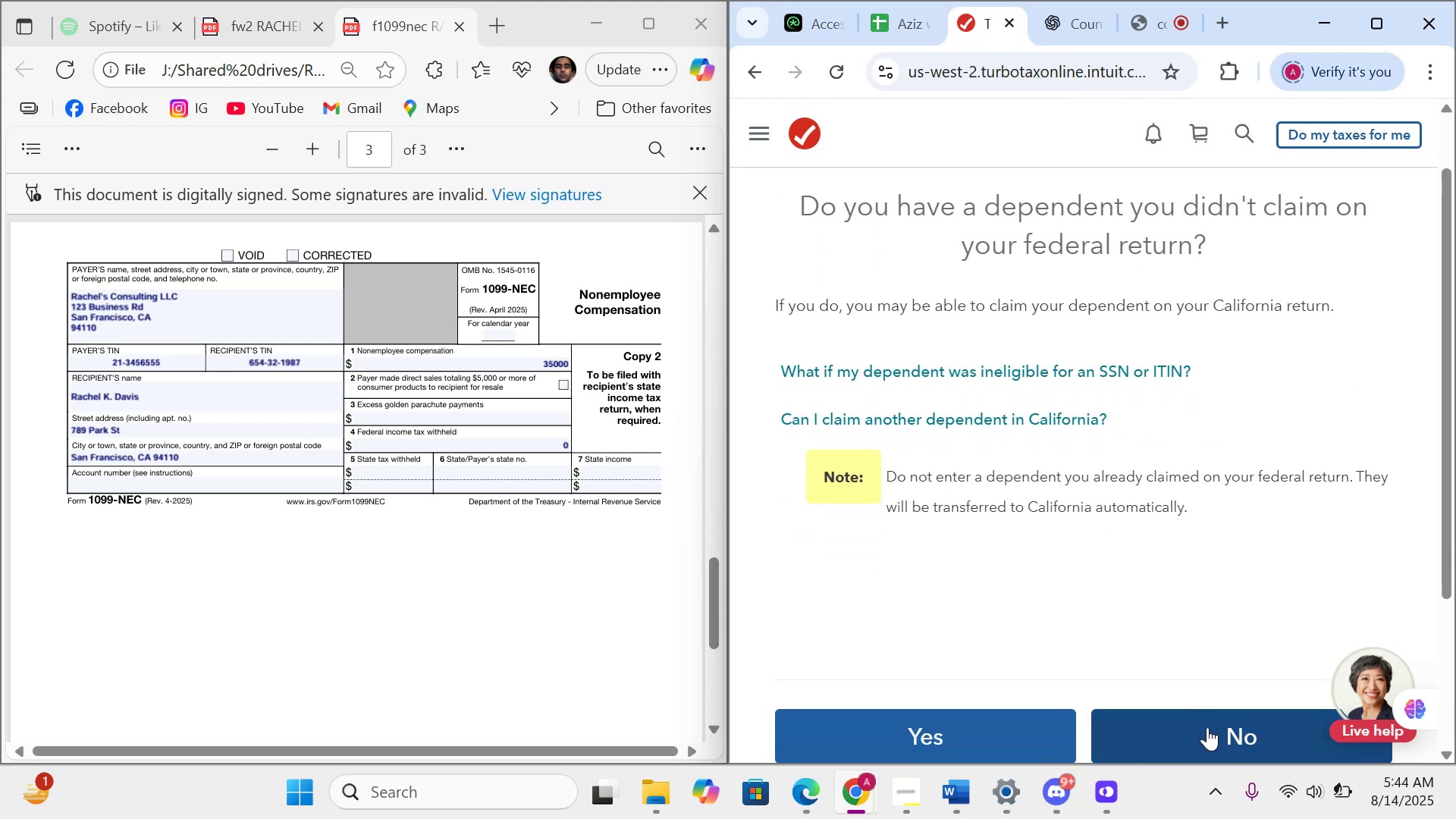 
wait(6.06)
 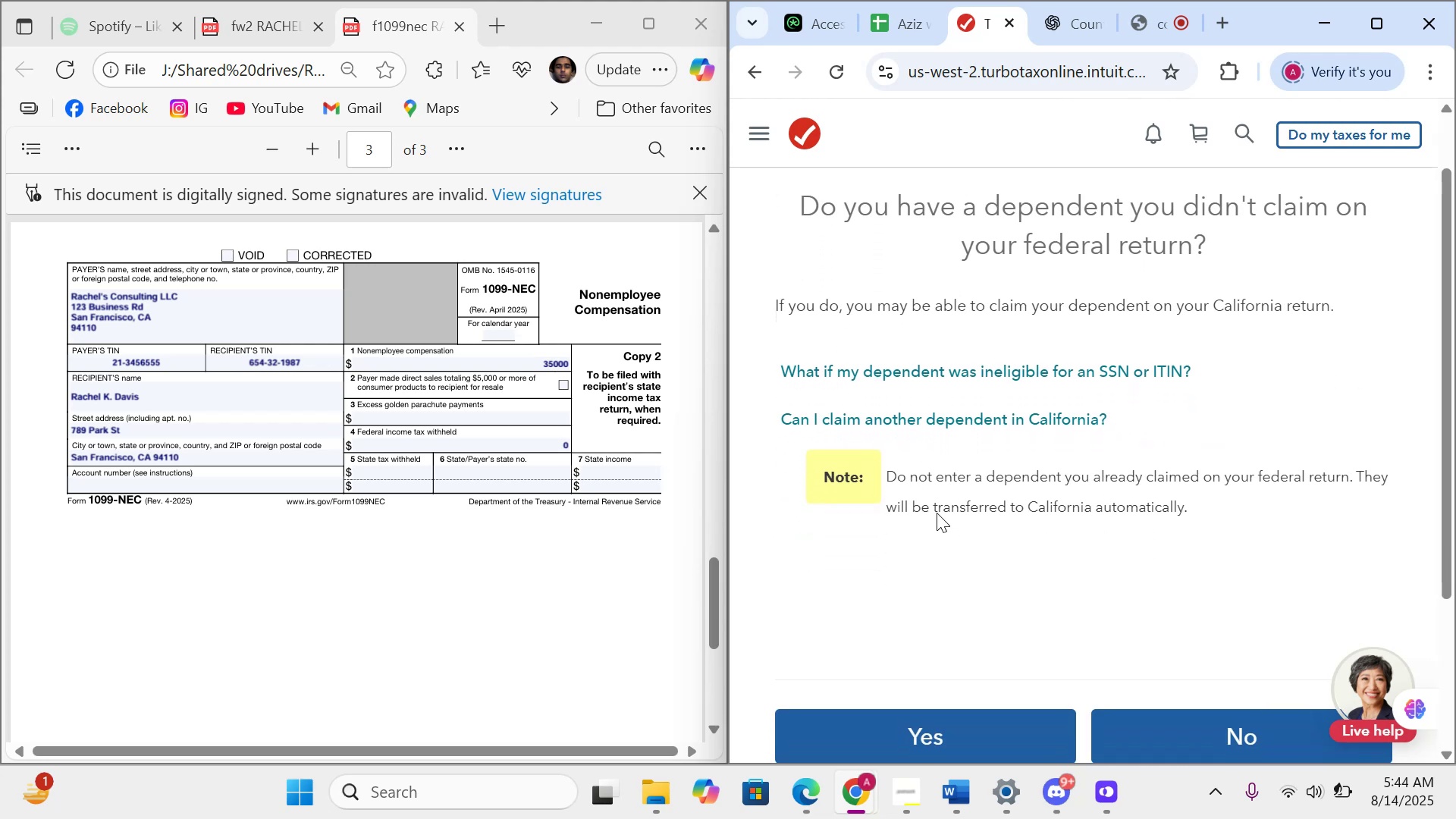 
left_click([1207, 727])
 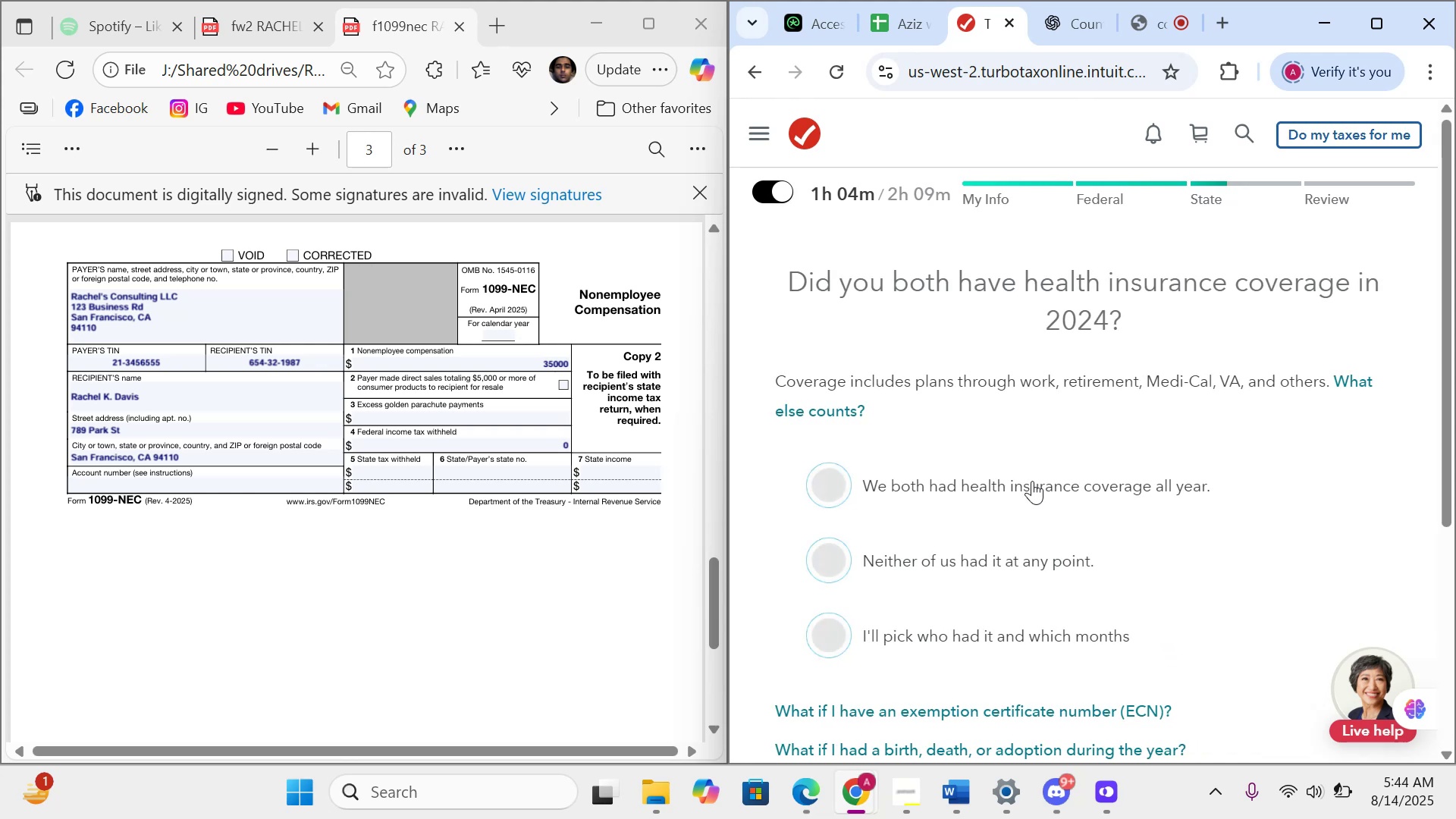 
left_click([964, 560])
 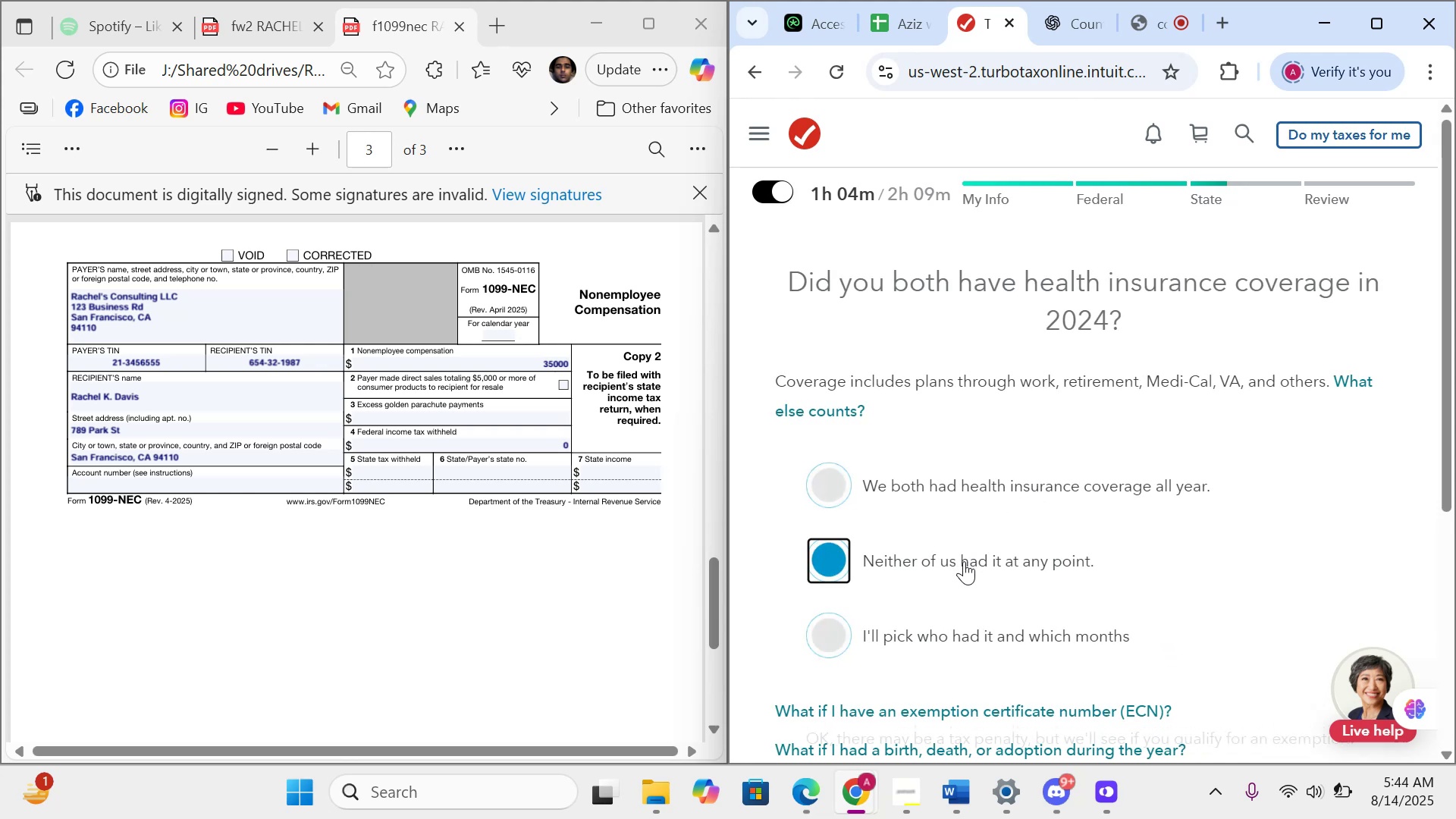 
scroll: coordinate [1061, 520], scroll_direction: down, amount: 7.0
 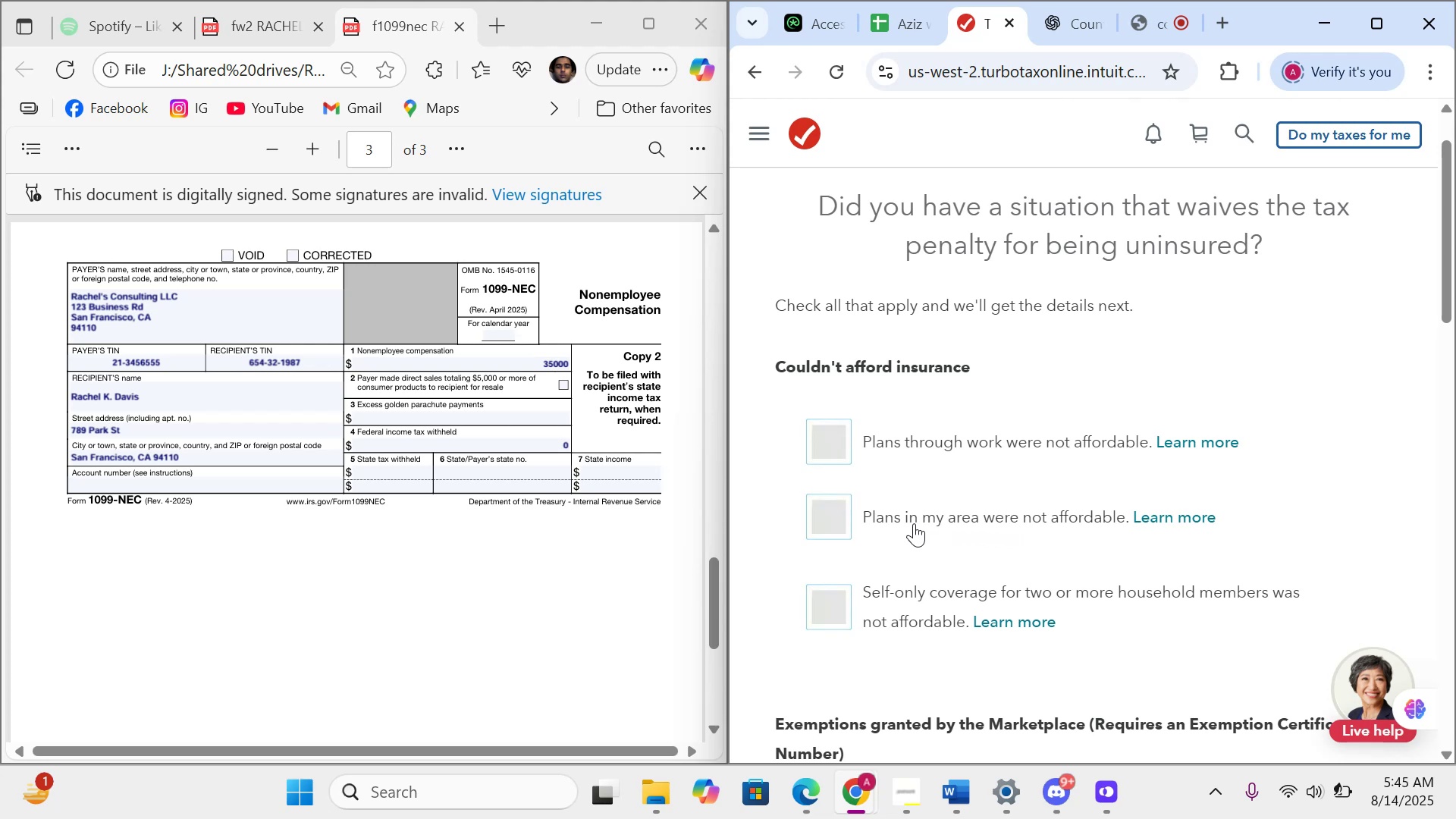 
wait(5.41)
 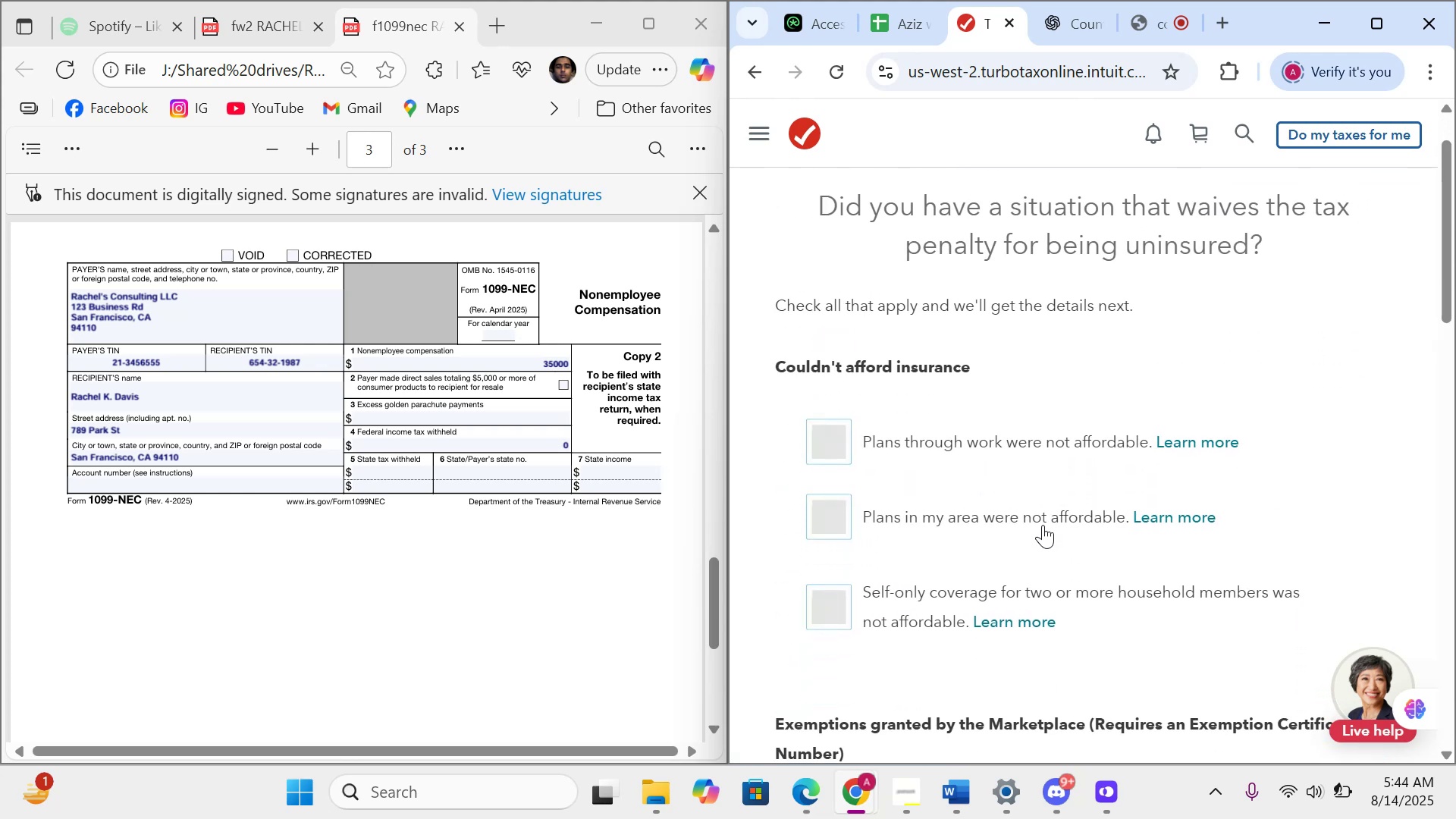 
scroll: coordinate [926, 585], scroll_direction: down, amount: 17.0
 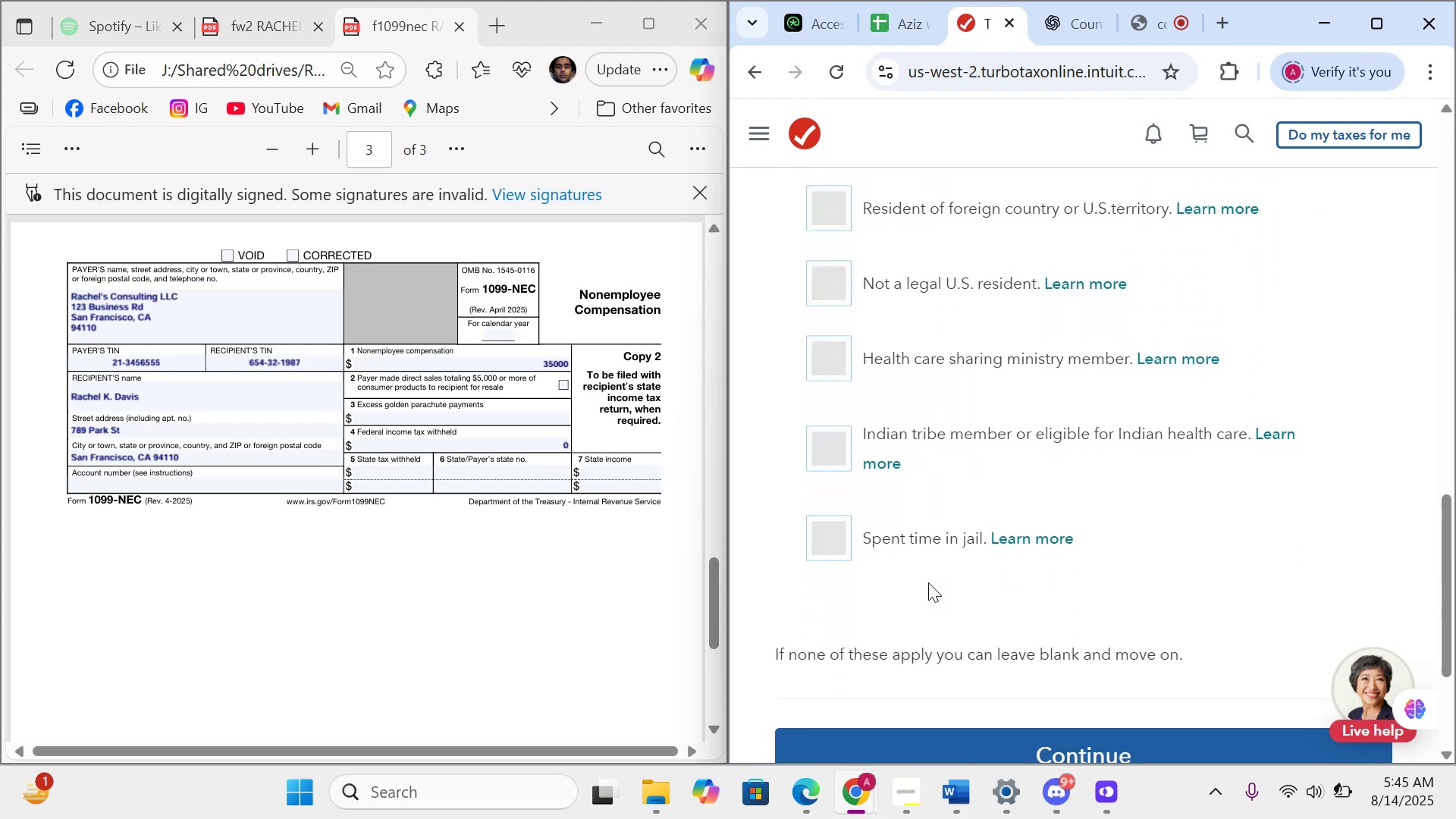 
scroll: coordinate [1065, 573], scroll_direction: down, amount: 12.0
 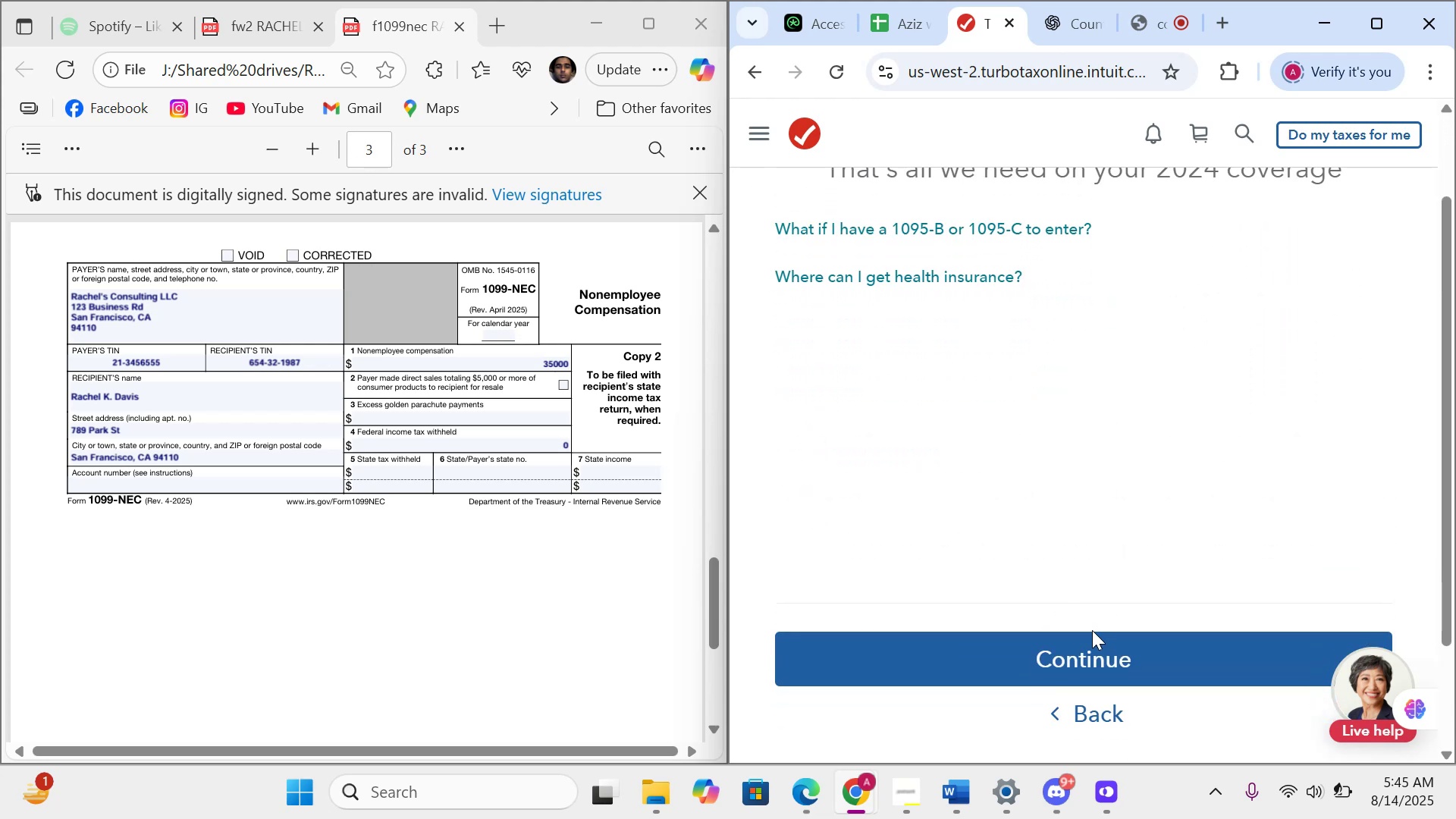 
left_click([1094, 633])
 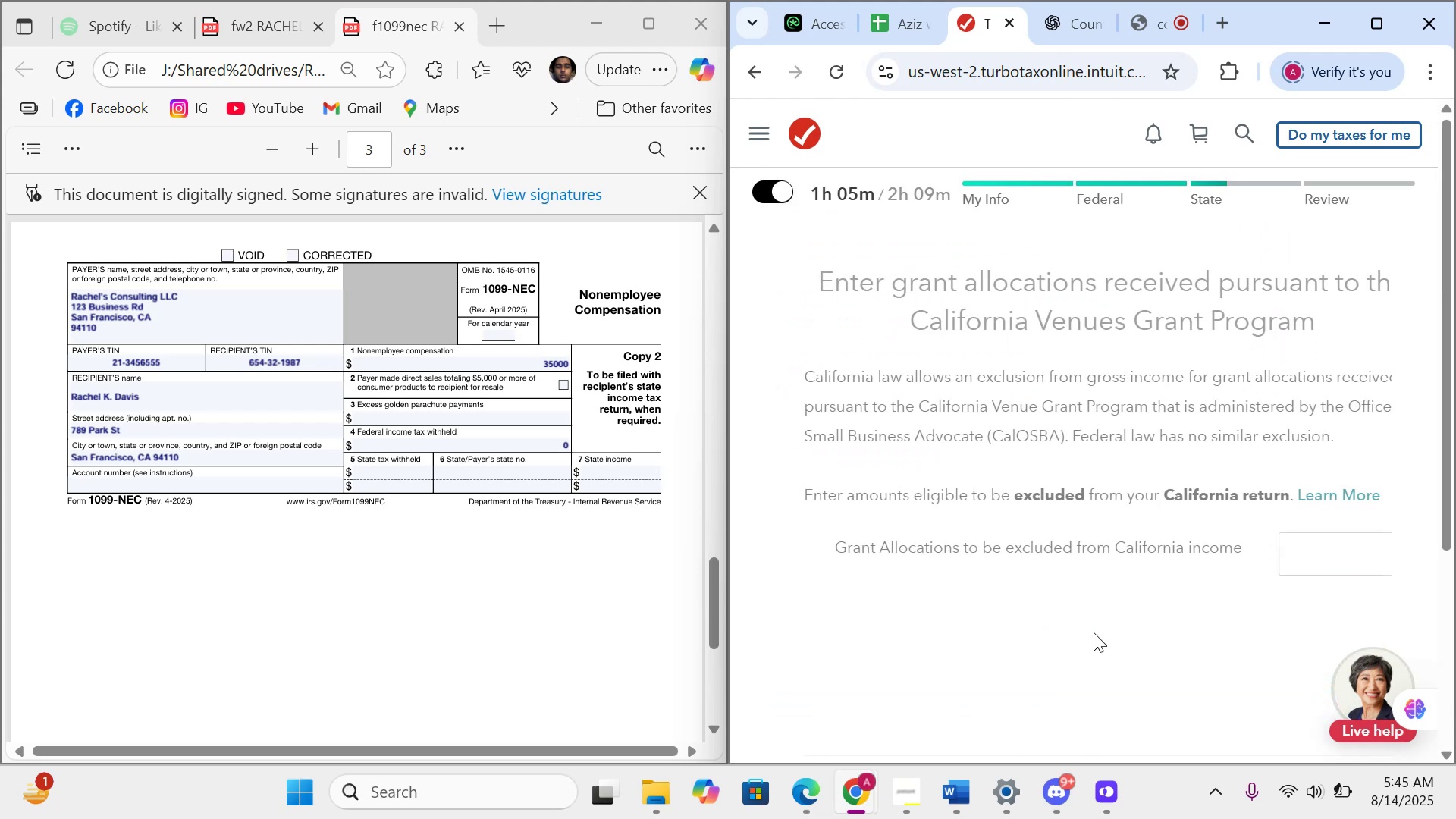 
scroll: coordinate [1094, 691], scroll_direction: down, amount: 5.0
 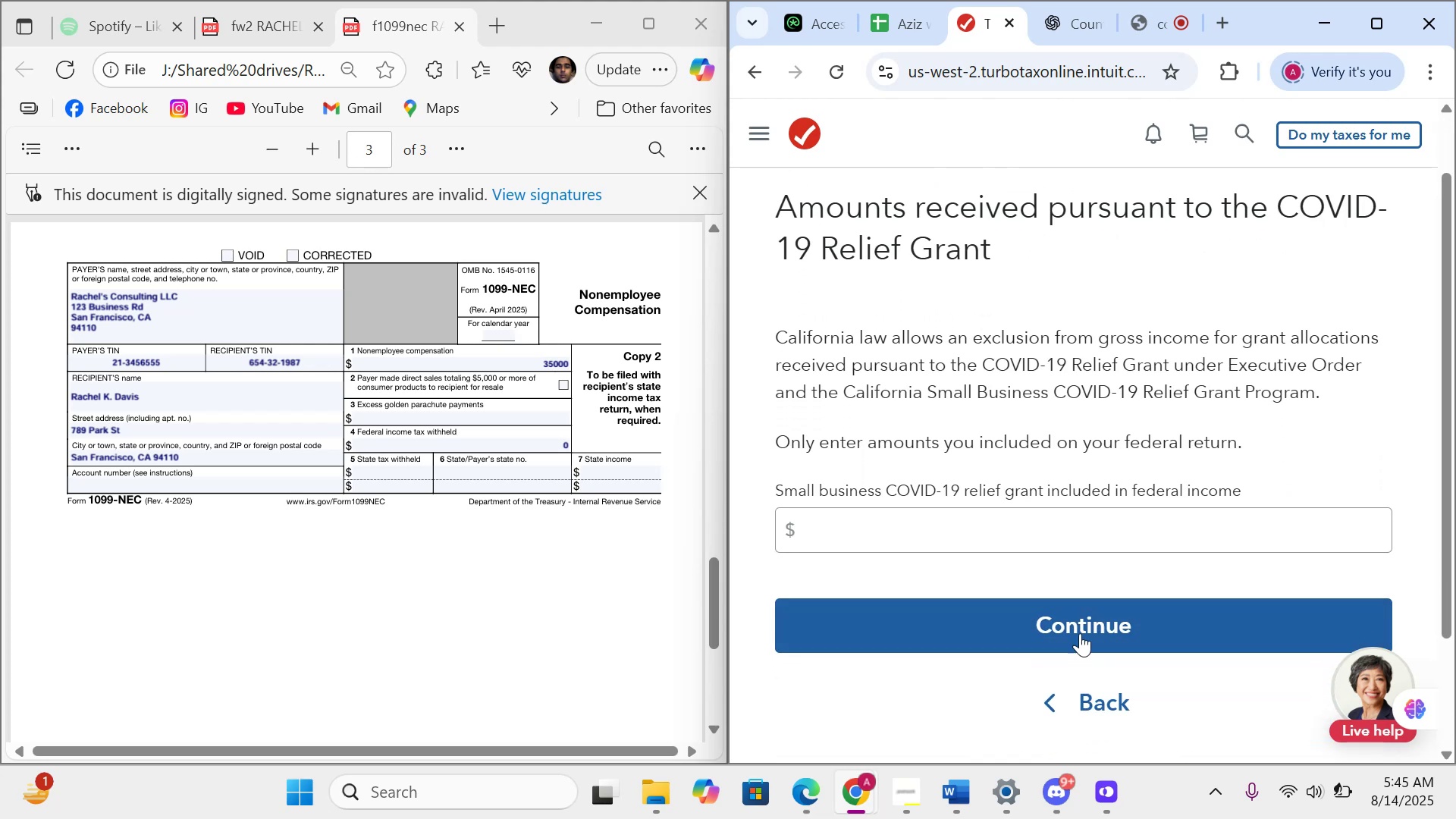 
left_click([1075, 608])
 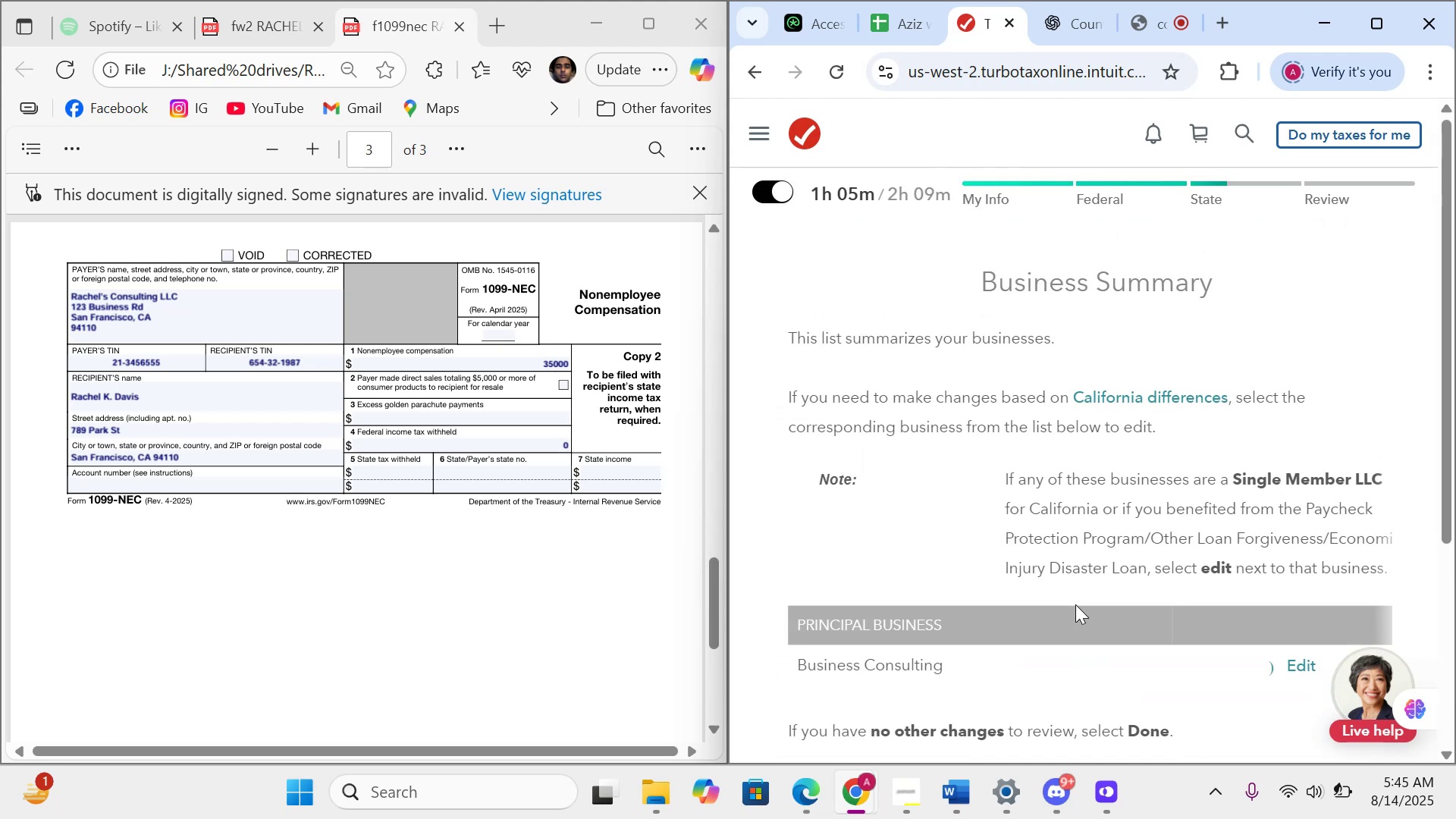 
scroll: coordinate [1076, 604], scroll_direction: down, amount: 7.0
 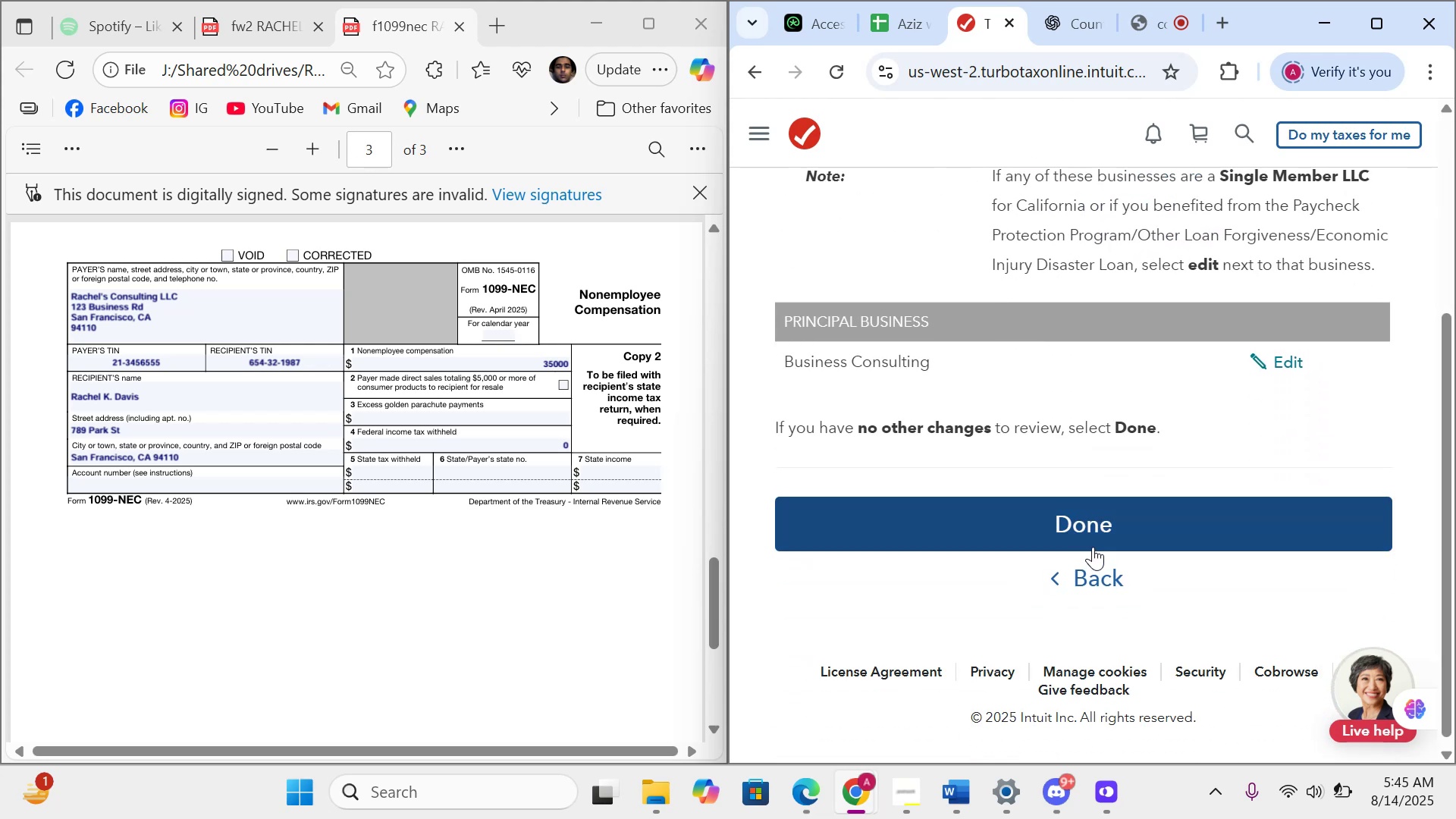 
left_click([1093, 547])
 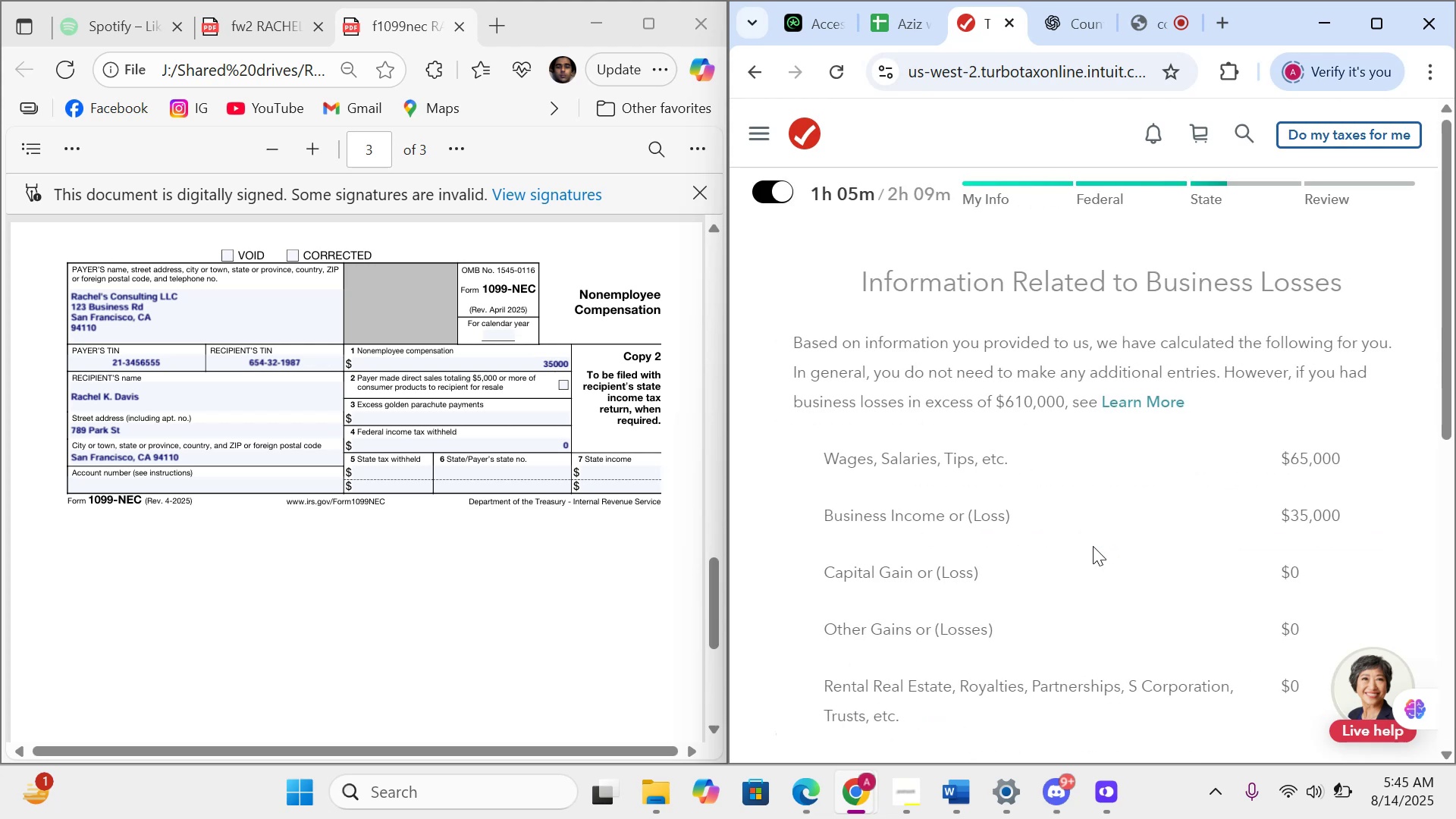 
scroll: coordinate [1094, 544], scroll_direction: down, amount: 10.0
 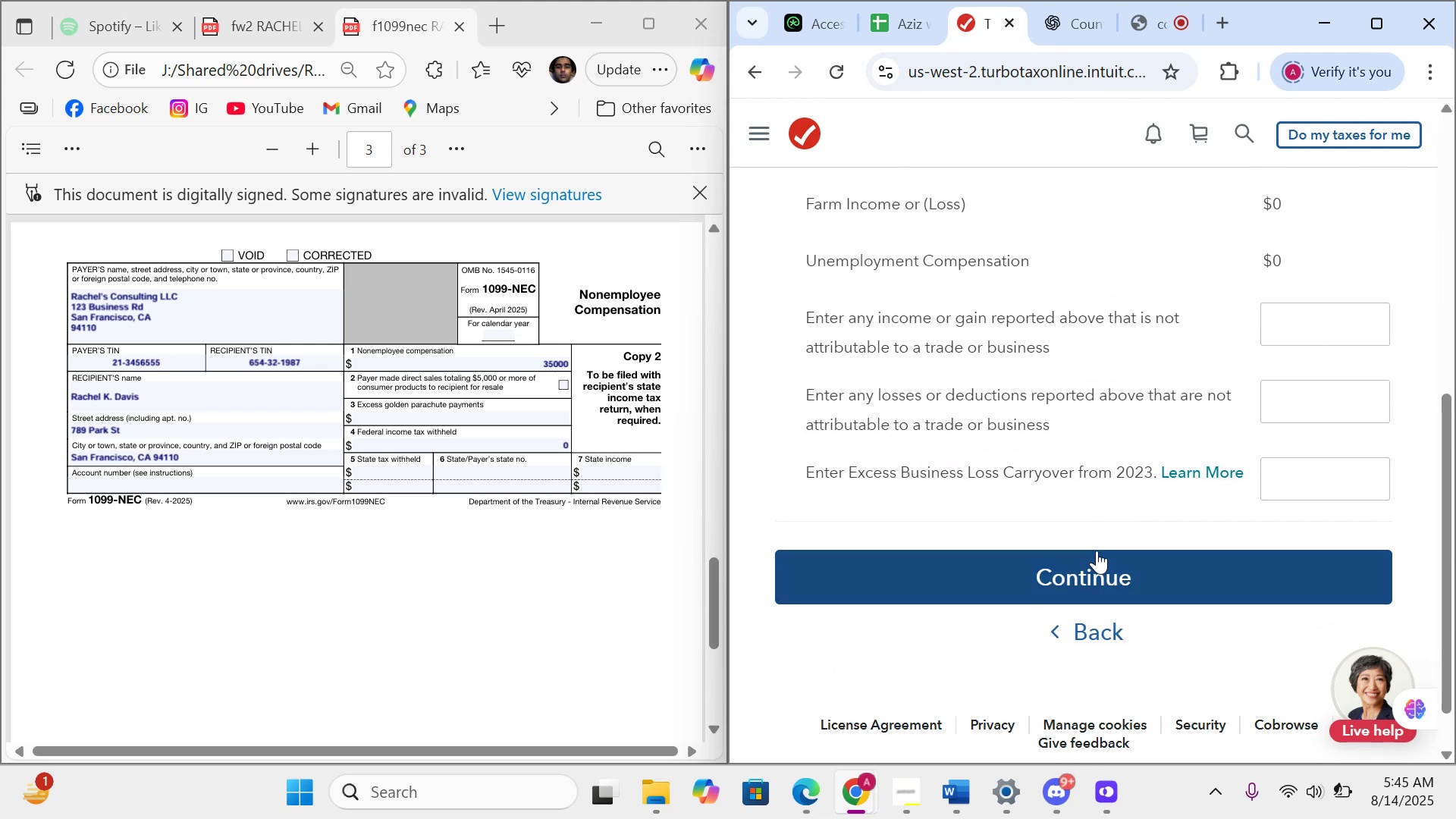 
left_click([1097, 552])
 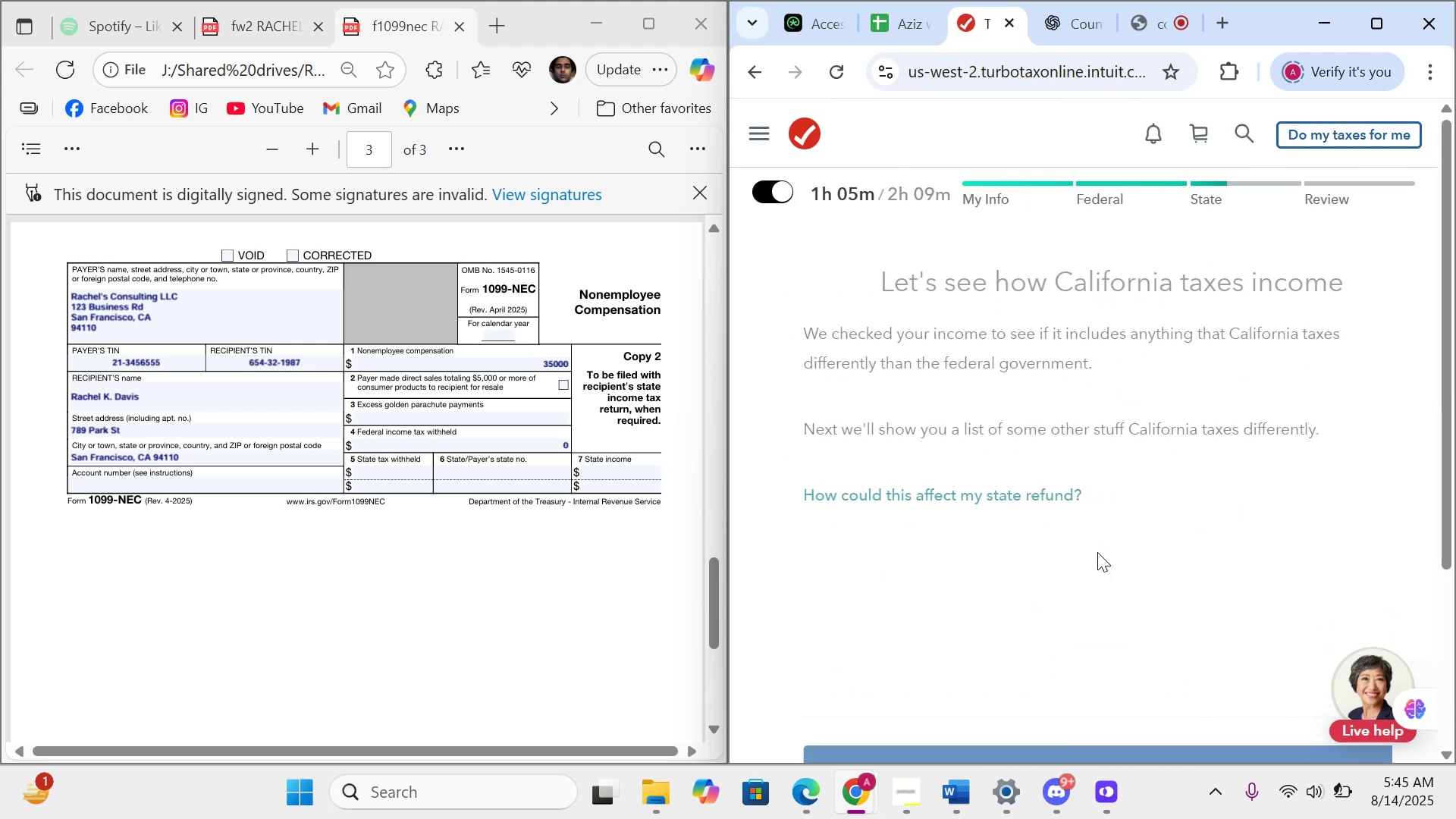 
scroll: coordinate [1096, 642], scroll_direction: down, amount: 44.0
 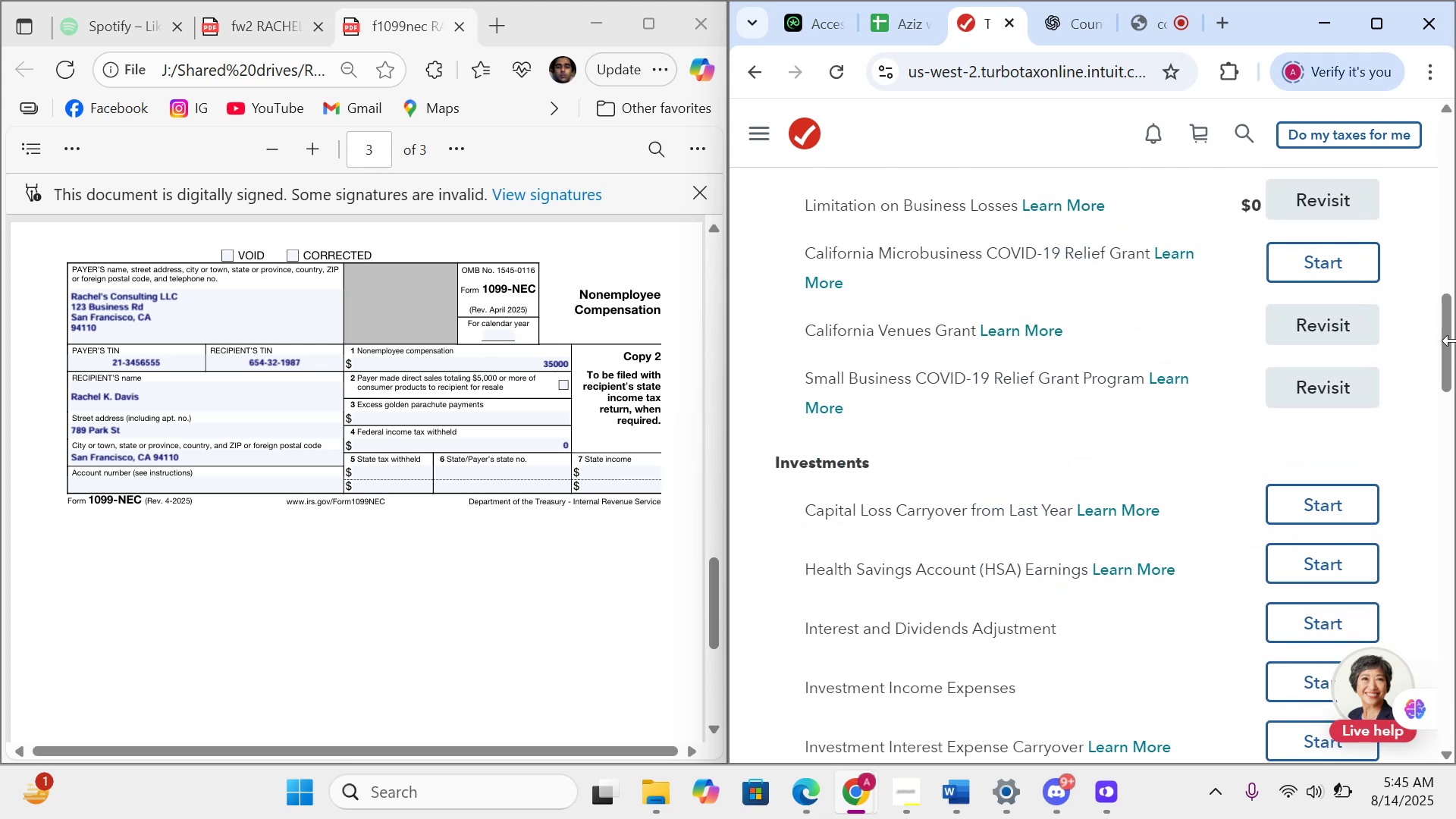 
left_click_drag(start_coordinate=[1445, 340], to_coordinate=[1298, 774])
 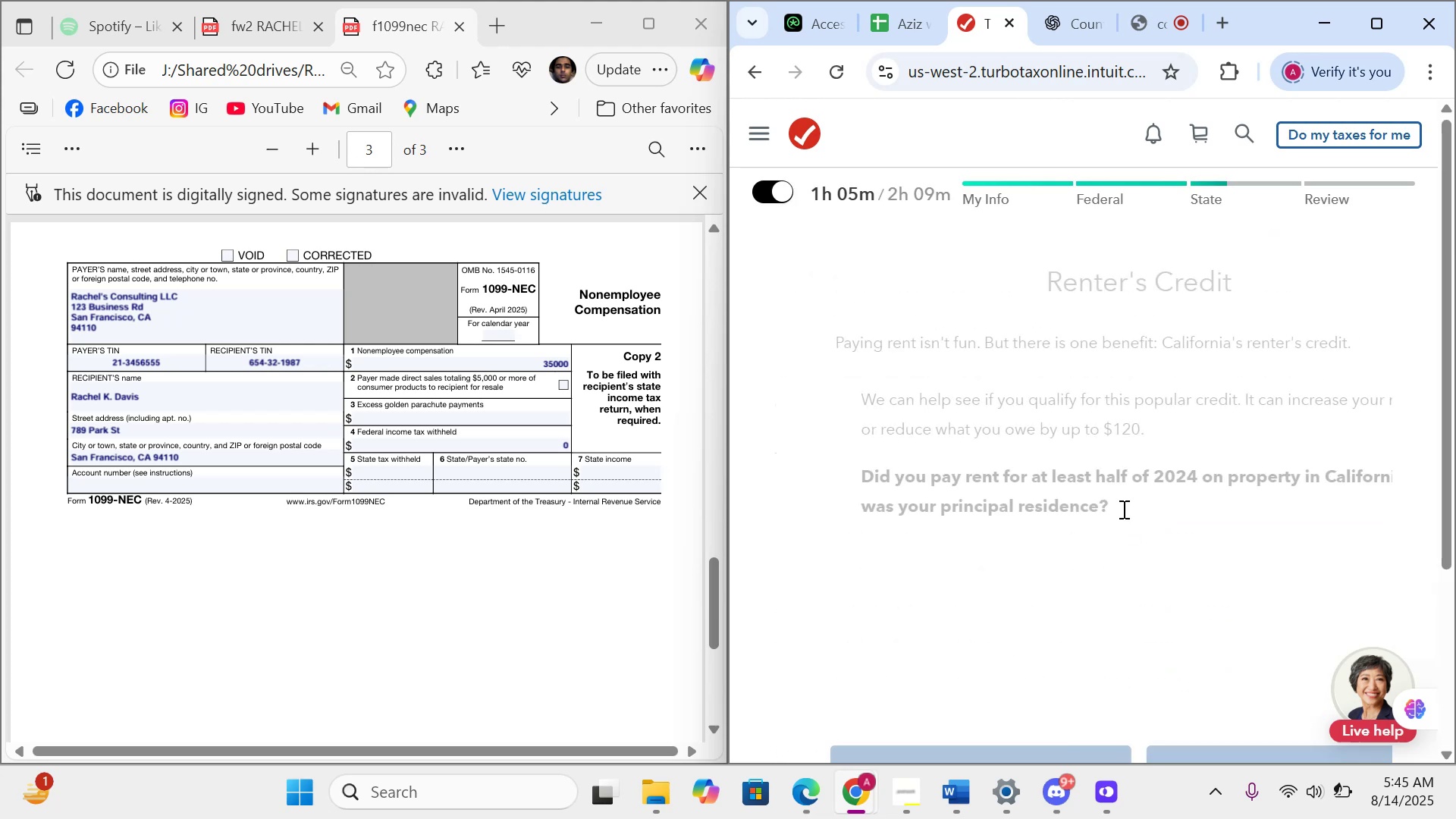 
scroll: coordinate [979, 528], scroll_direction: down, amount: 11.0
 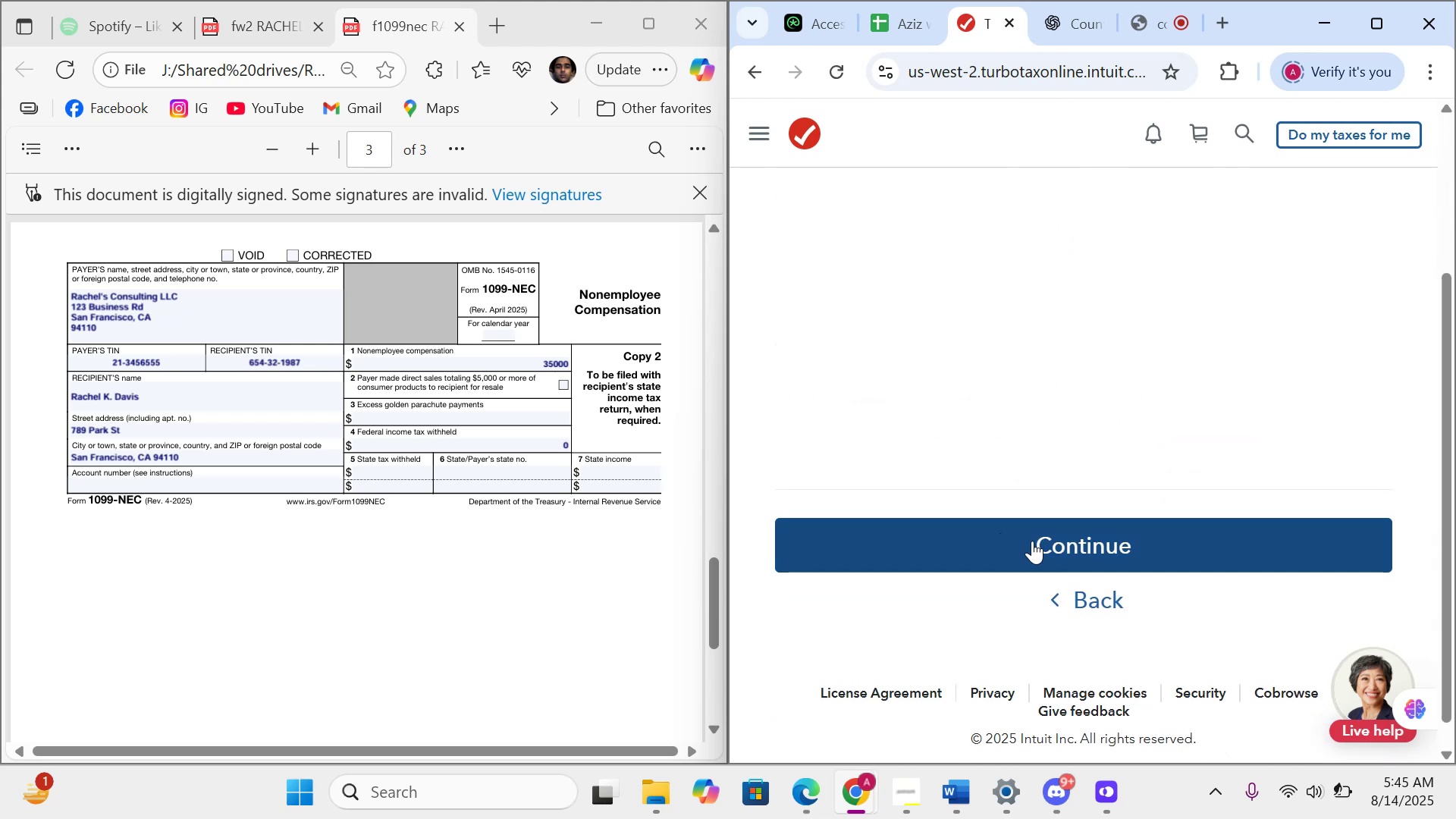 
left_click([1050, 547])
 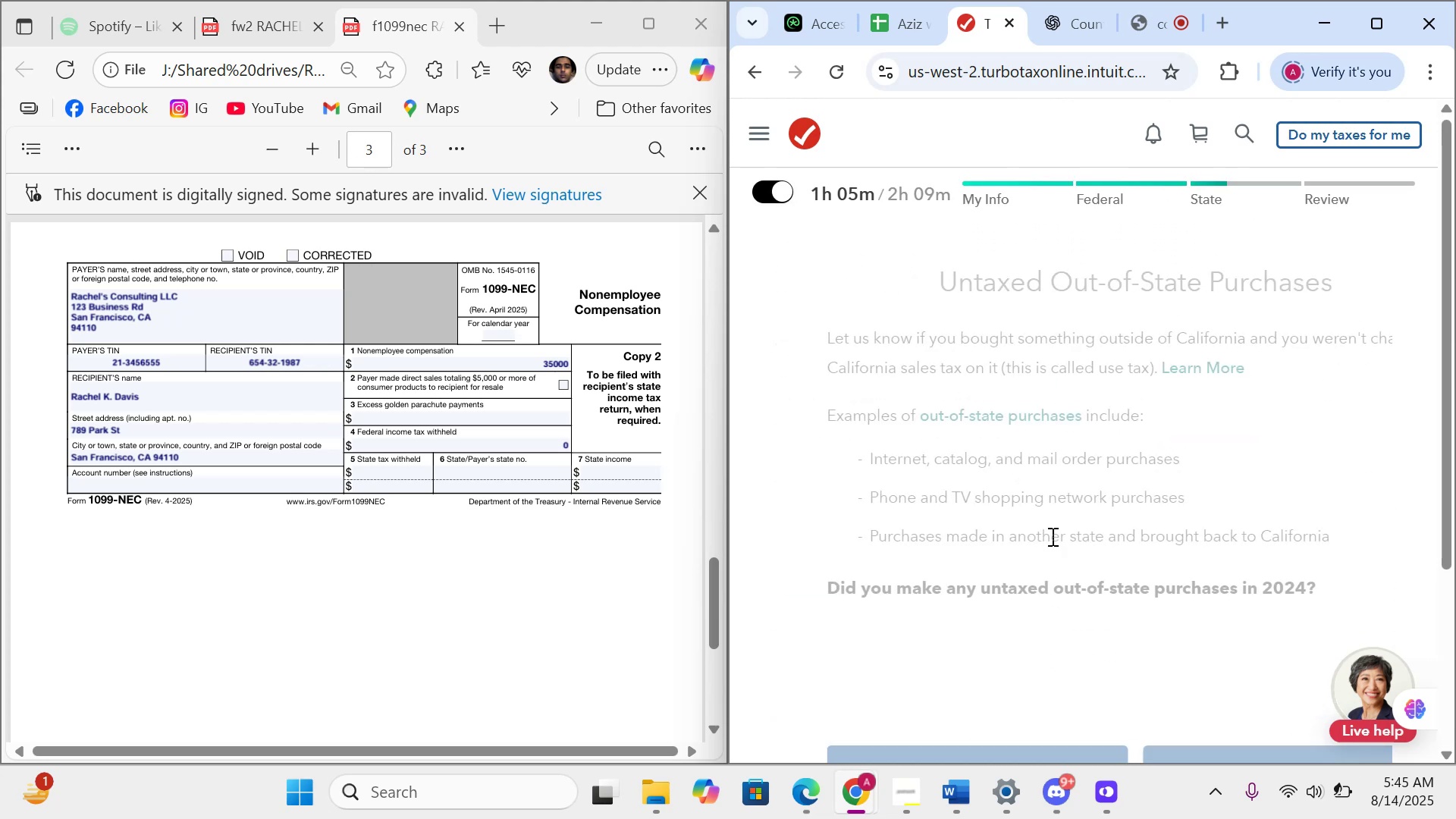 
scroll: coordinate [1051, 535], scroll_direction: down, amount: 3.0
 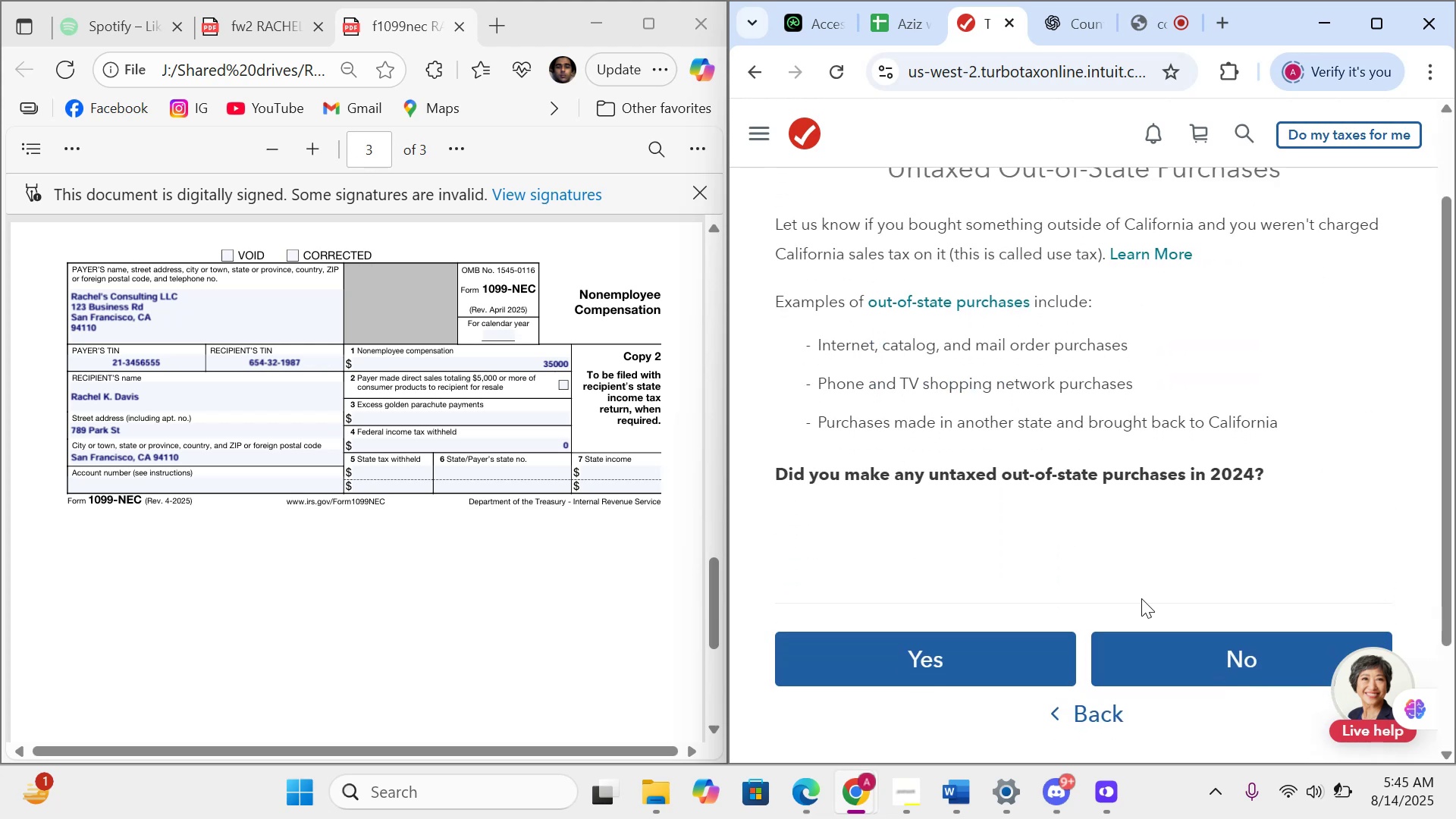 
left_click([1166, 639])
 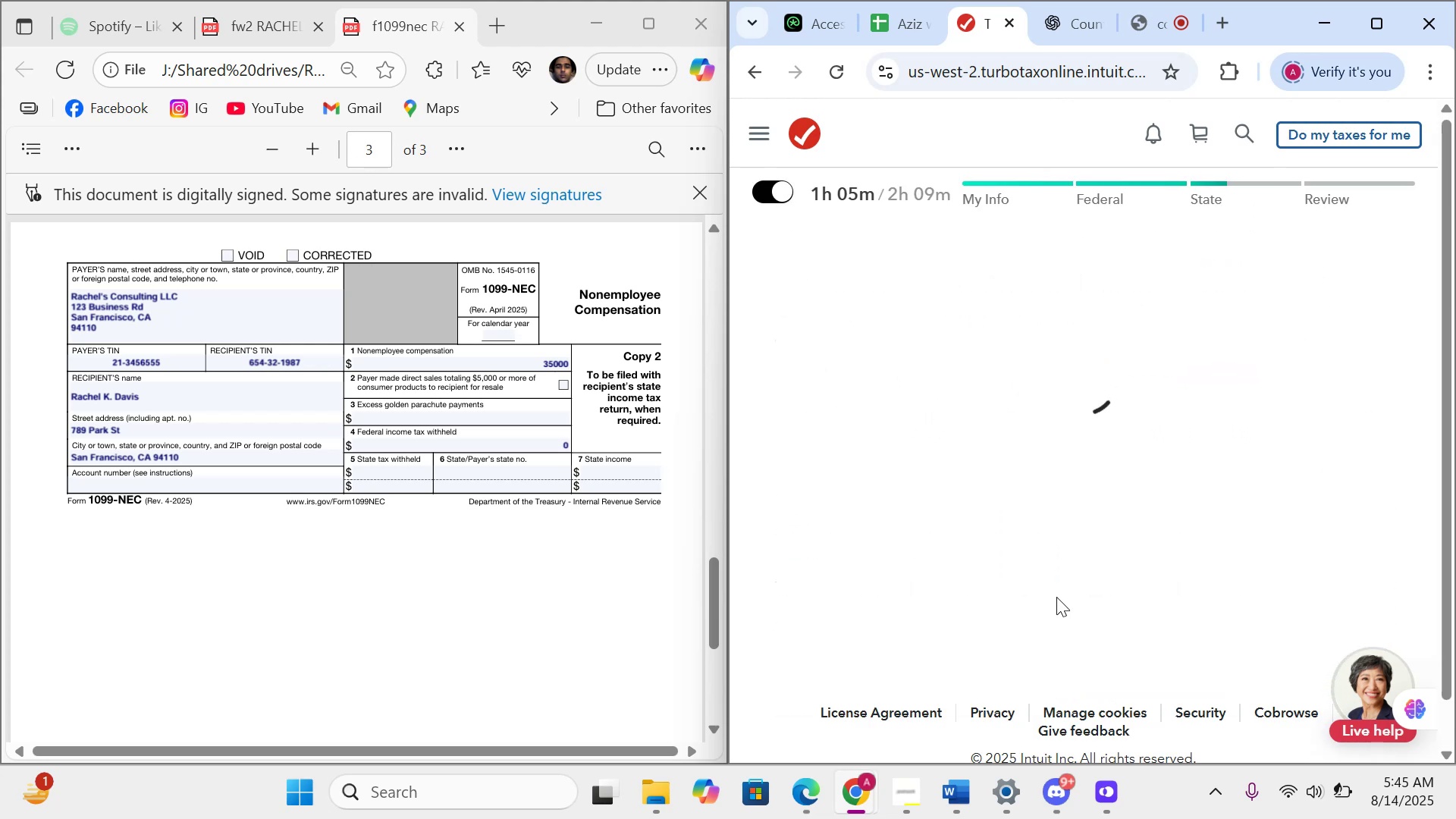 
scroll: coordinate [1056, 597], scroll_direction: down, amount: 5.0
 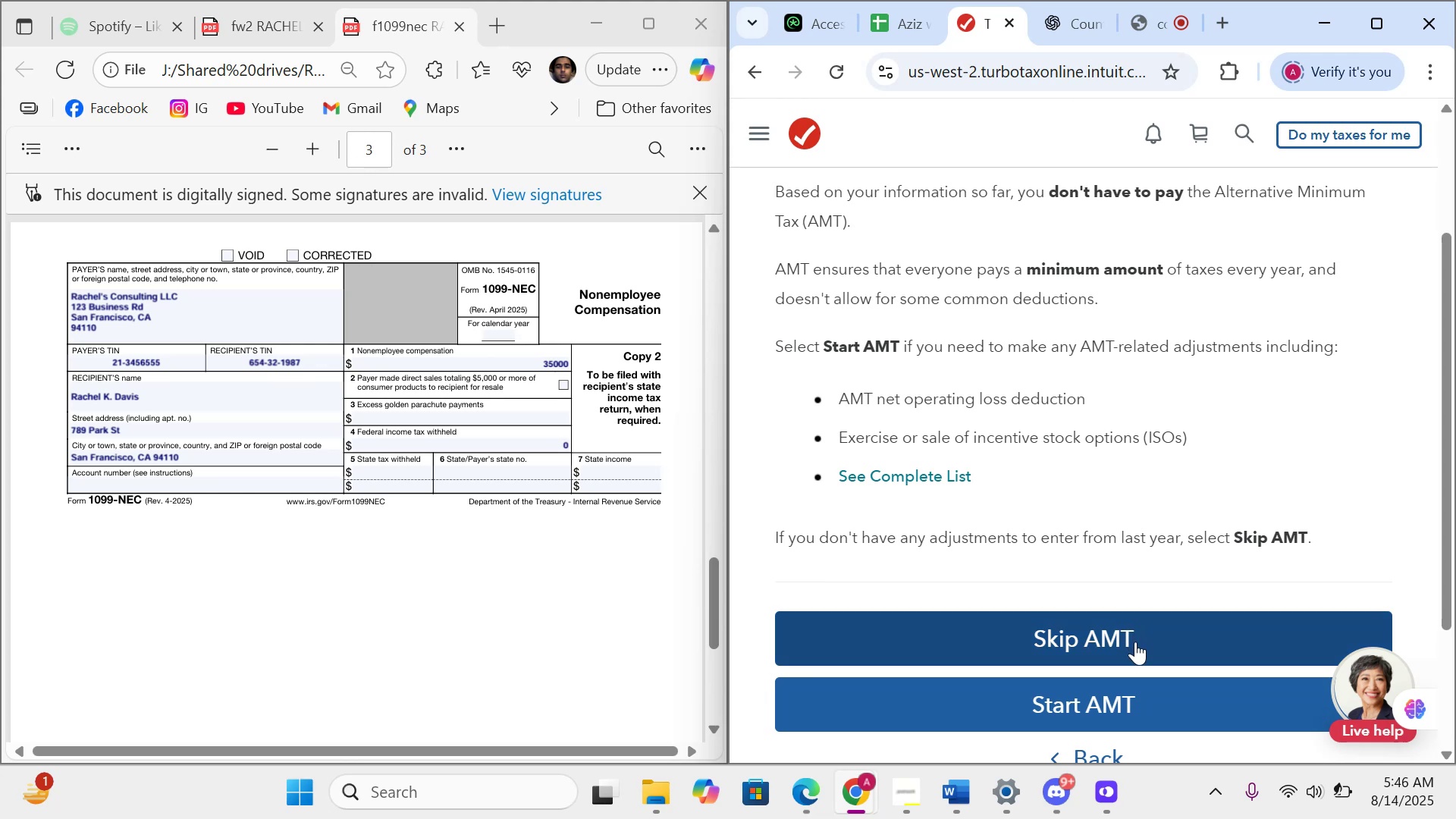 
left_click([1134, 645])
 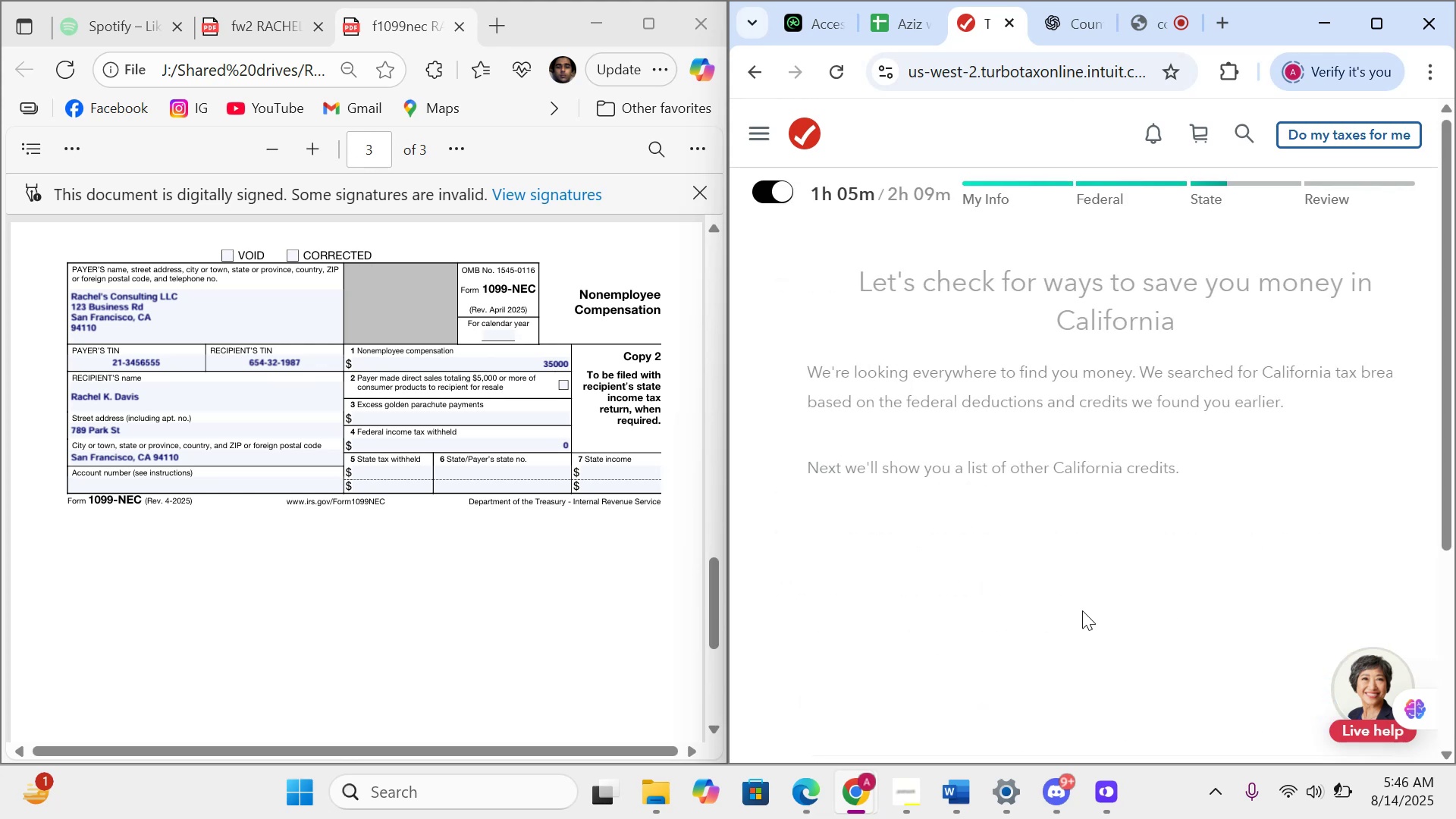 
scroll: coordinate [1079, 609], scroll_direction: down, amount: 5.0
 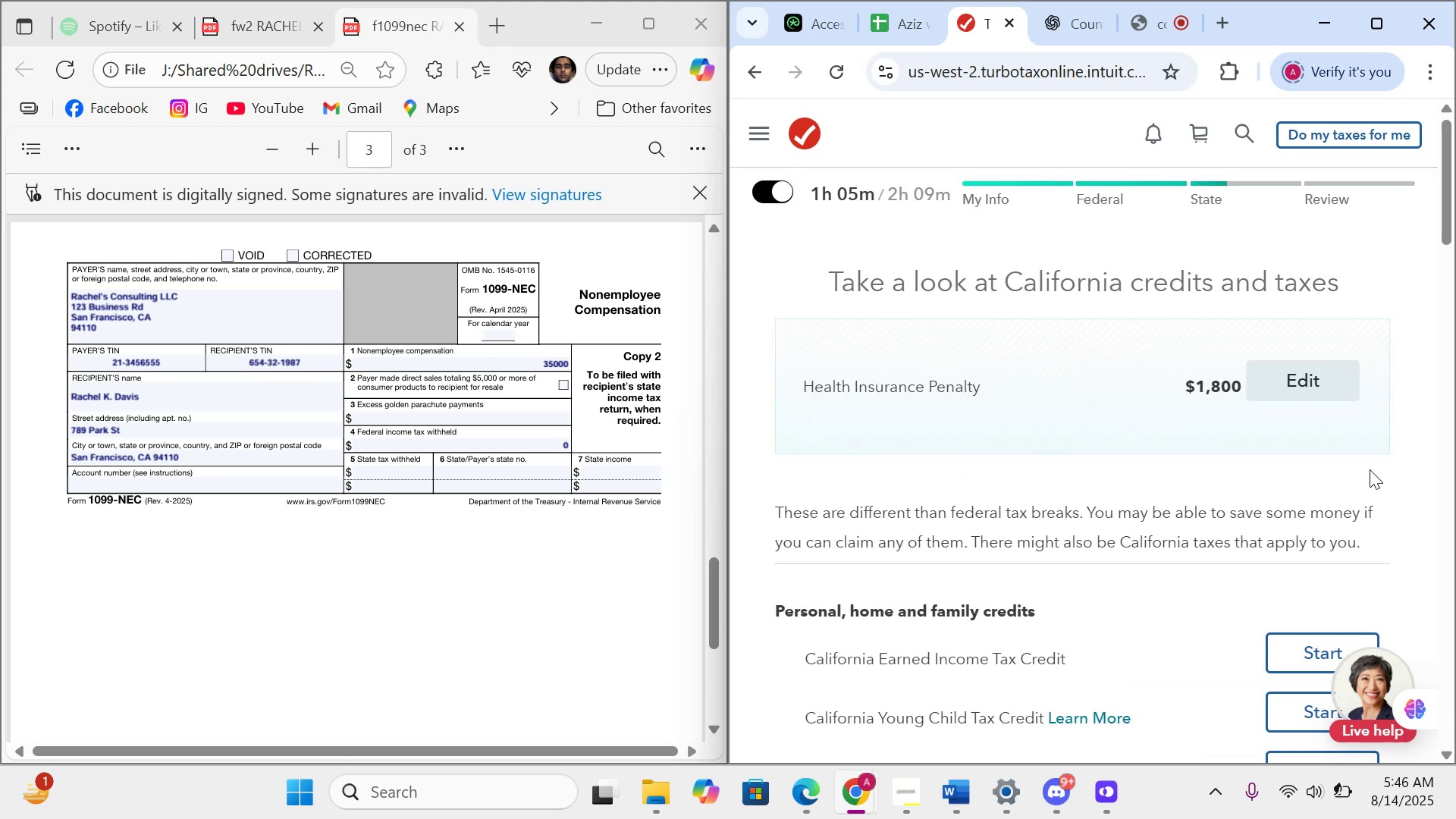 
left_click_drag(start_coordinate=[1448, 410], to_coordinate=[1448, 450])
 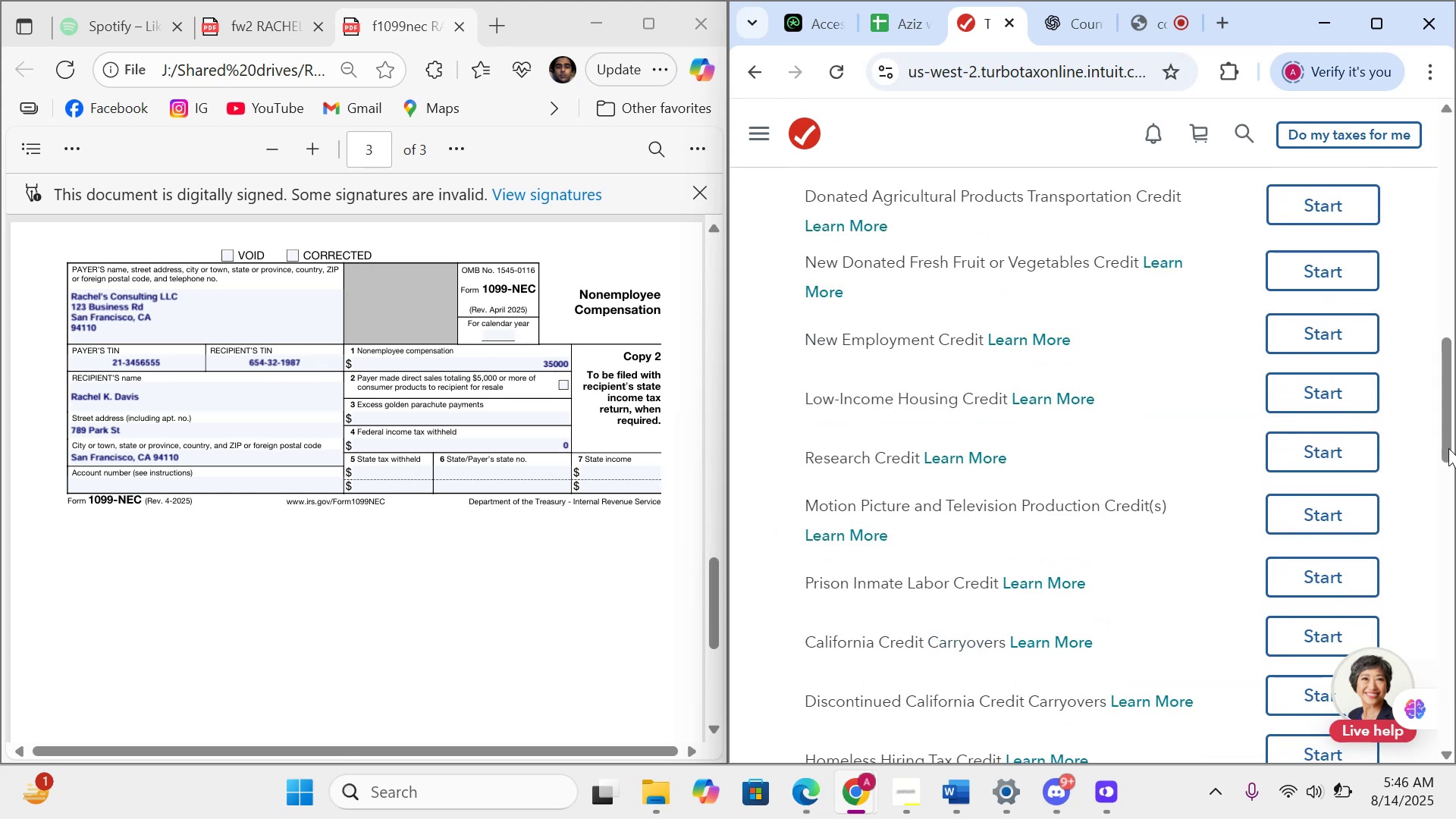 
left_click_drag(start_coordinate=[1448, 460], to_coordinate=[1455, 806])
 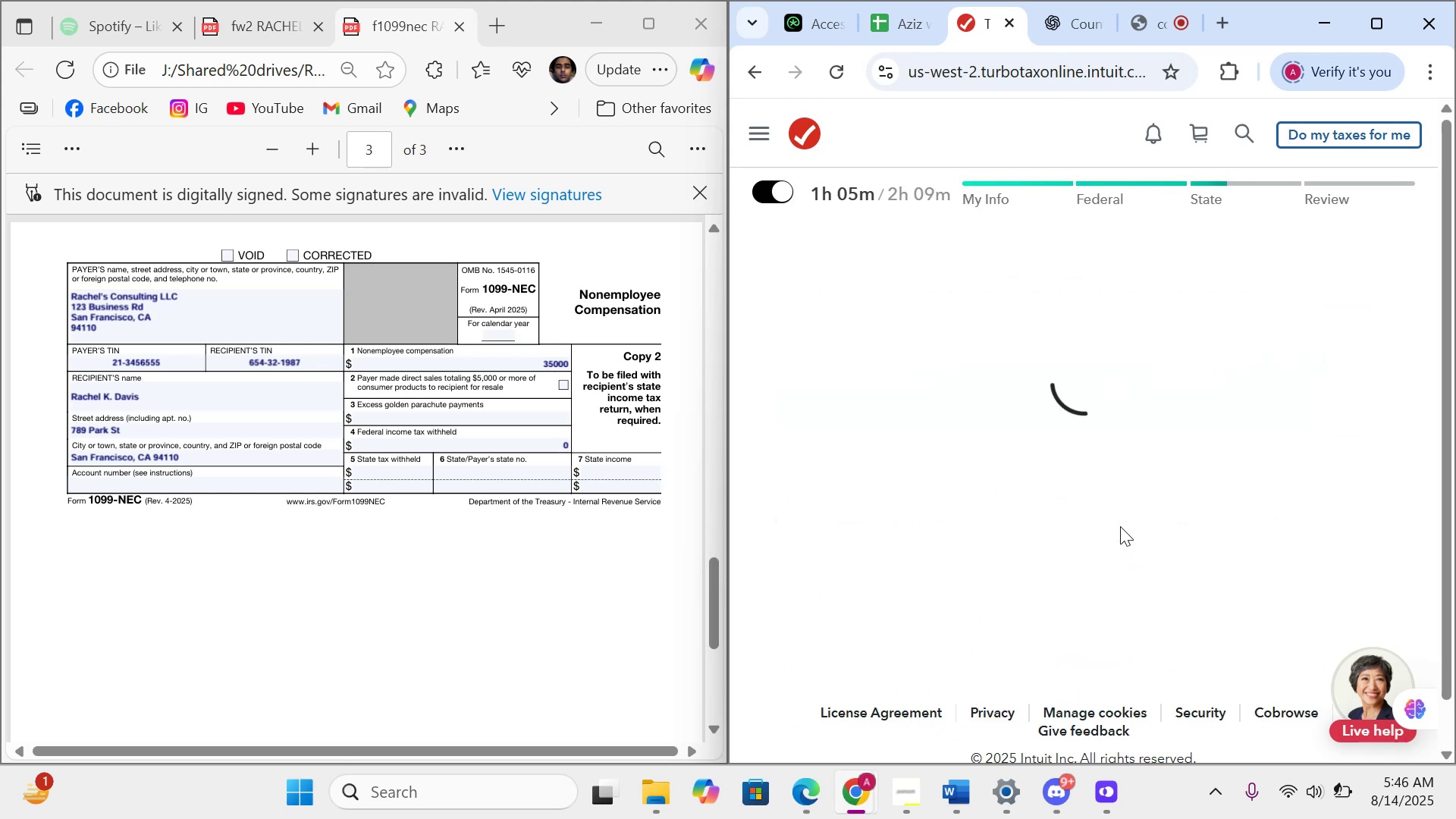 
scroll: coordinate [1073, 528], scroll_direction: down, amount: 11.0
 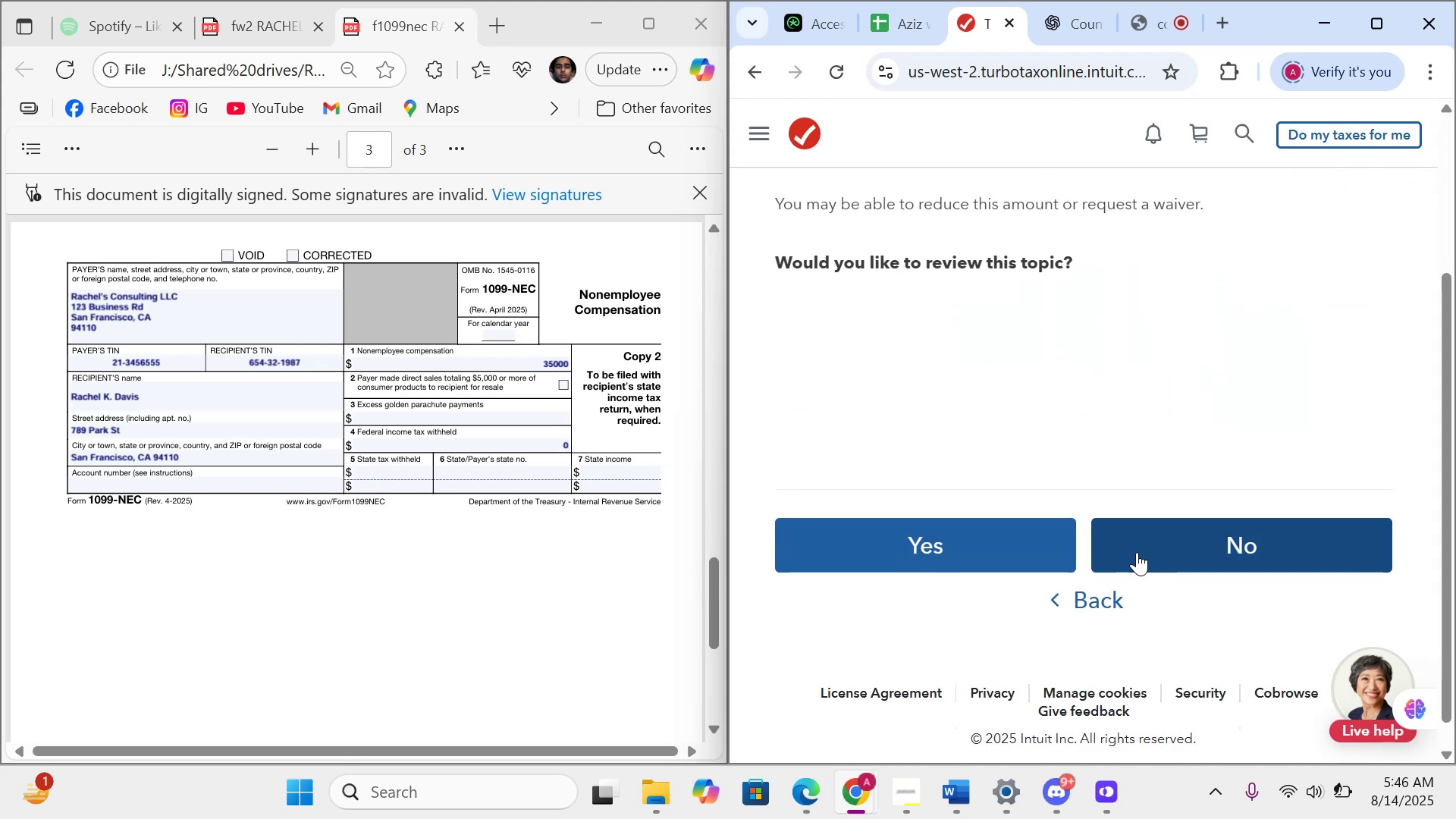 
left_click([1137, 552])
 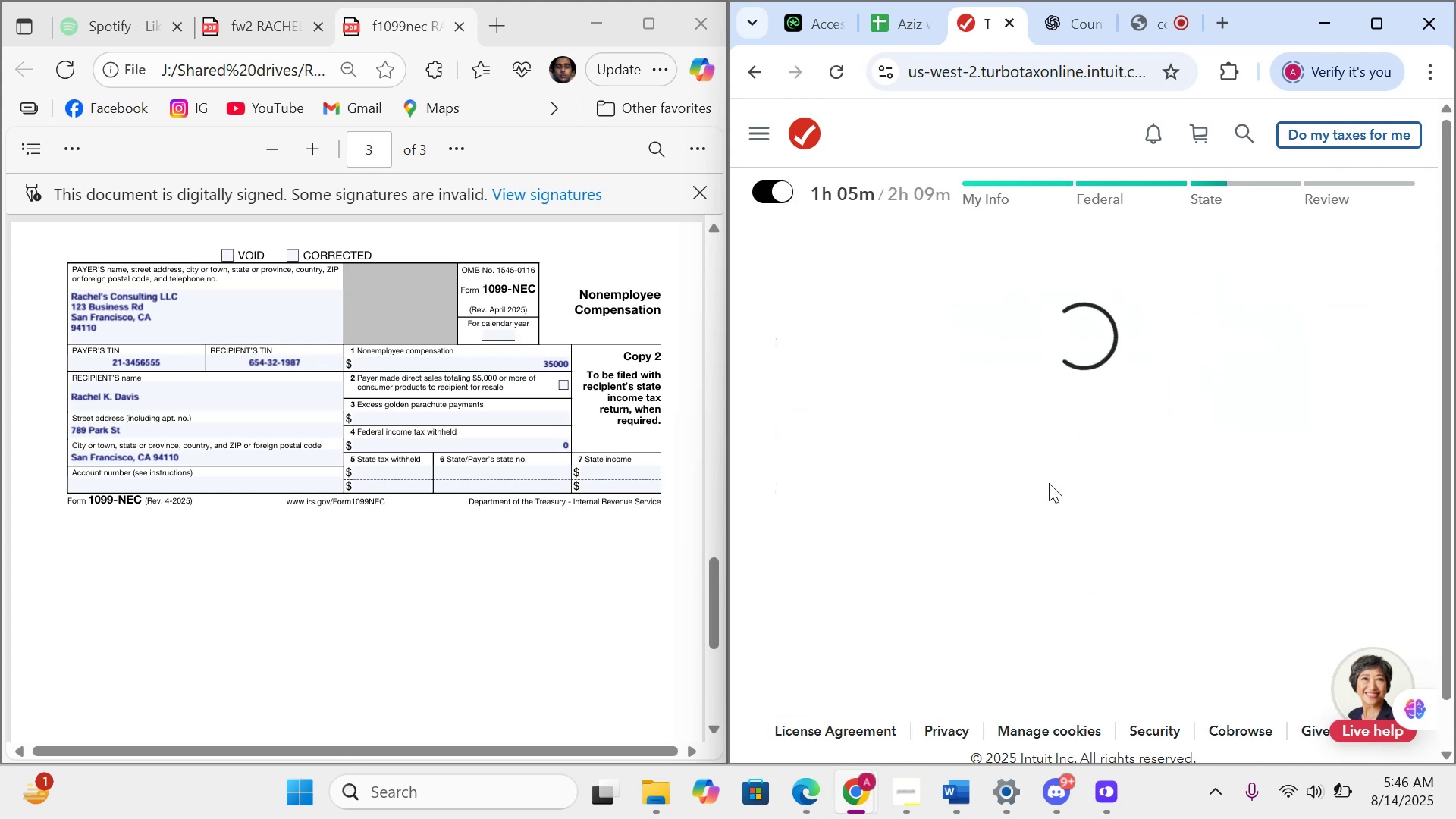 
scroll: coordinate [1095, 537], scroll_direction: down, amount: 8.0
 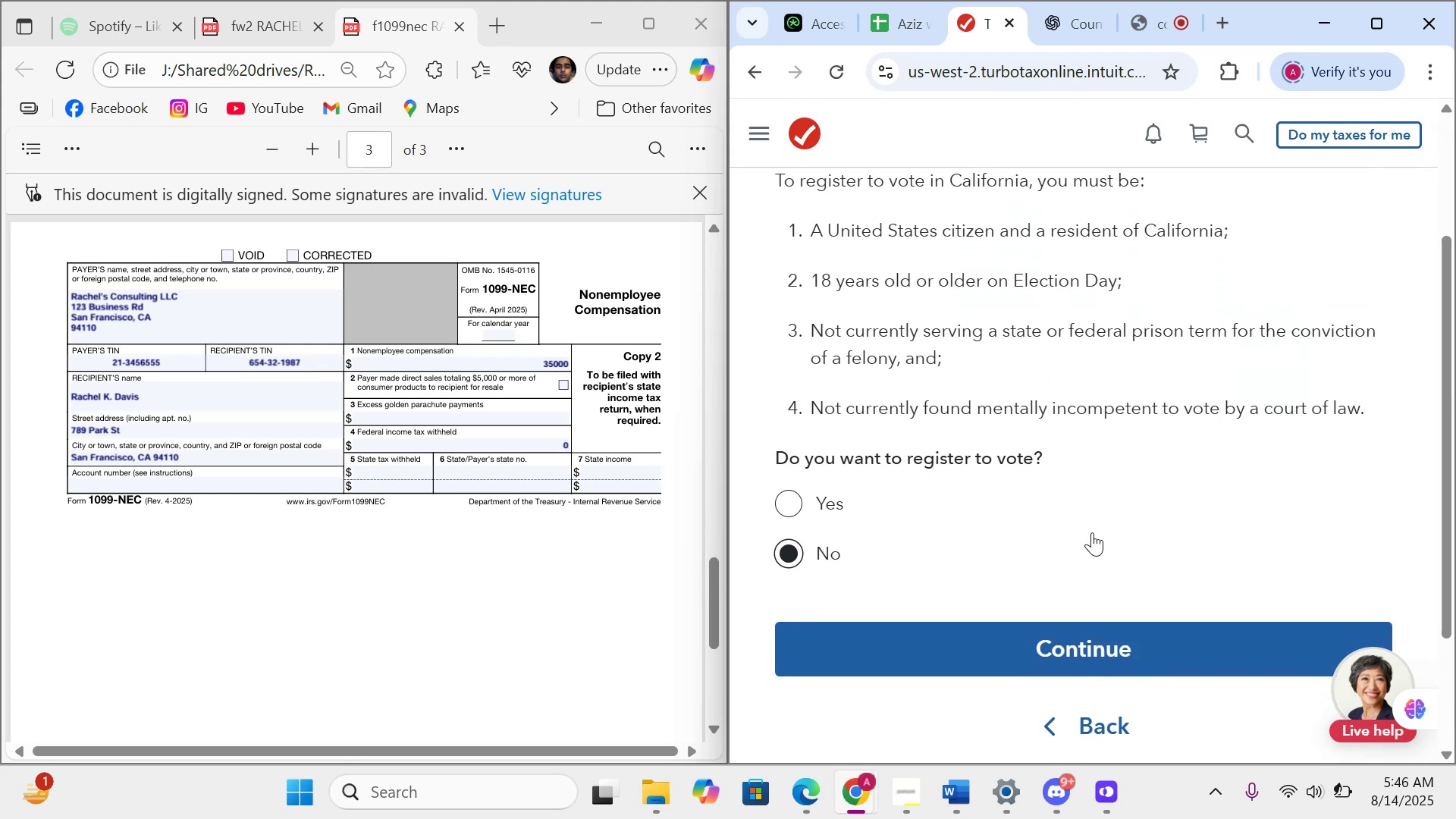 
mouse_move([1106, 541])
 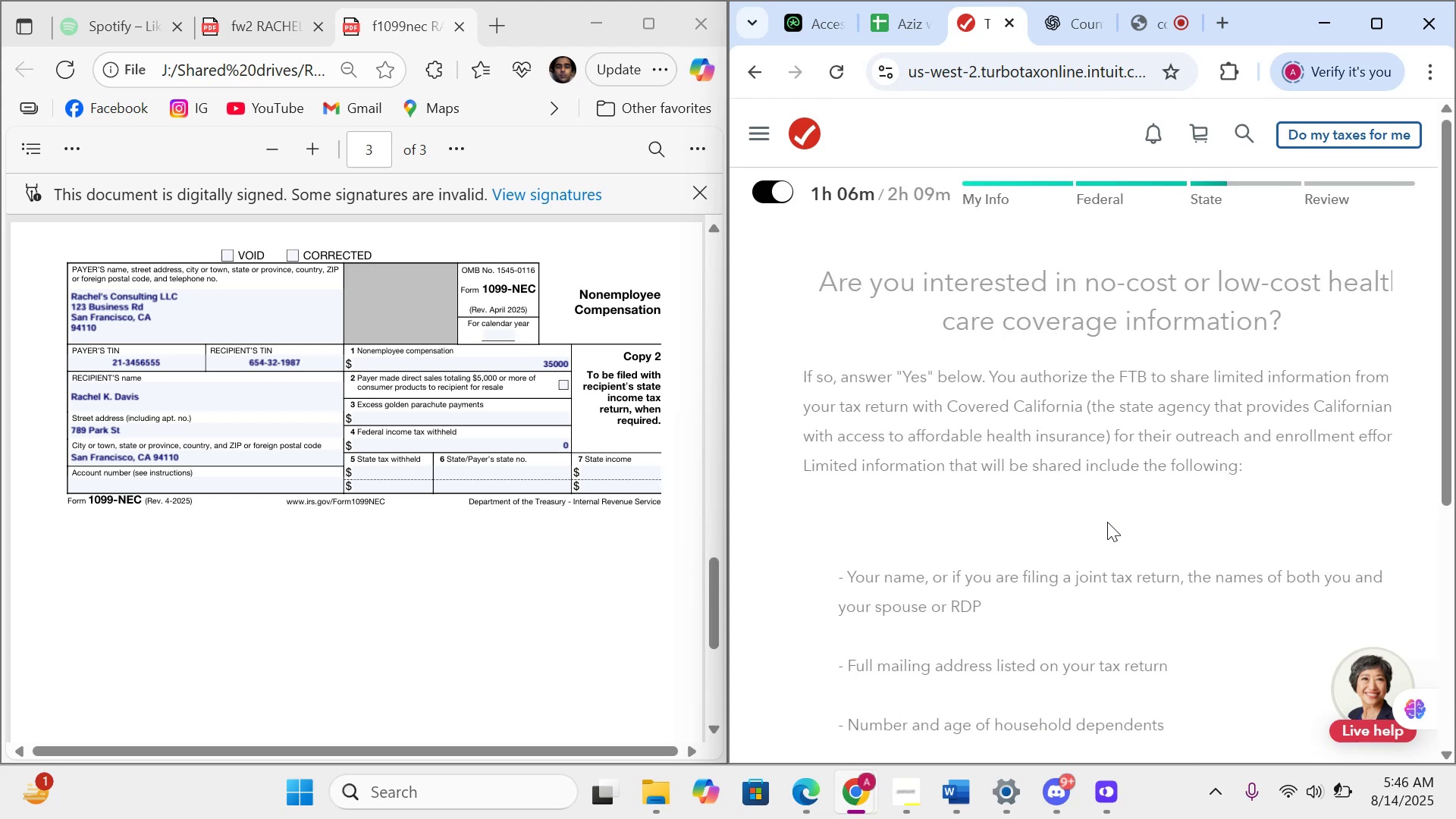 
scroll: coordinate [1070, 538], scroll_direction: down, amount: 15.0
 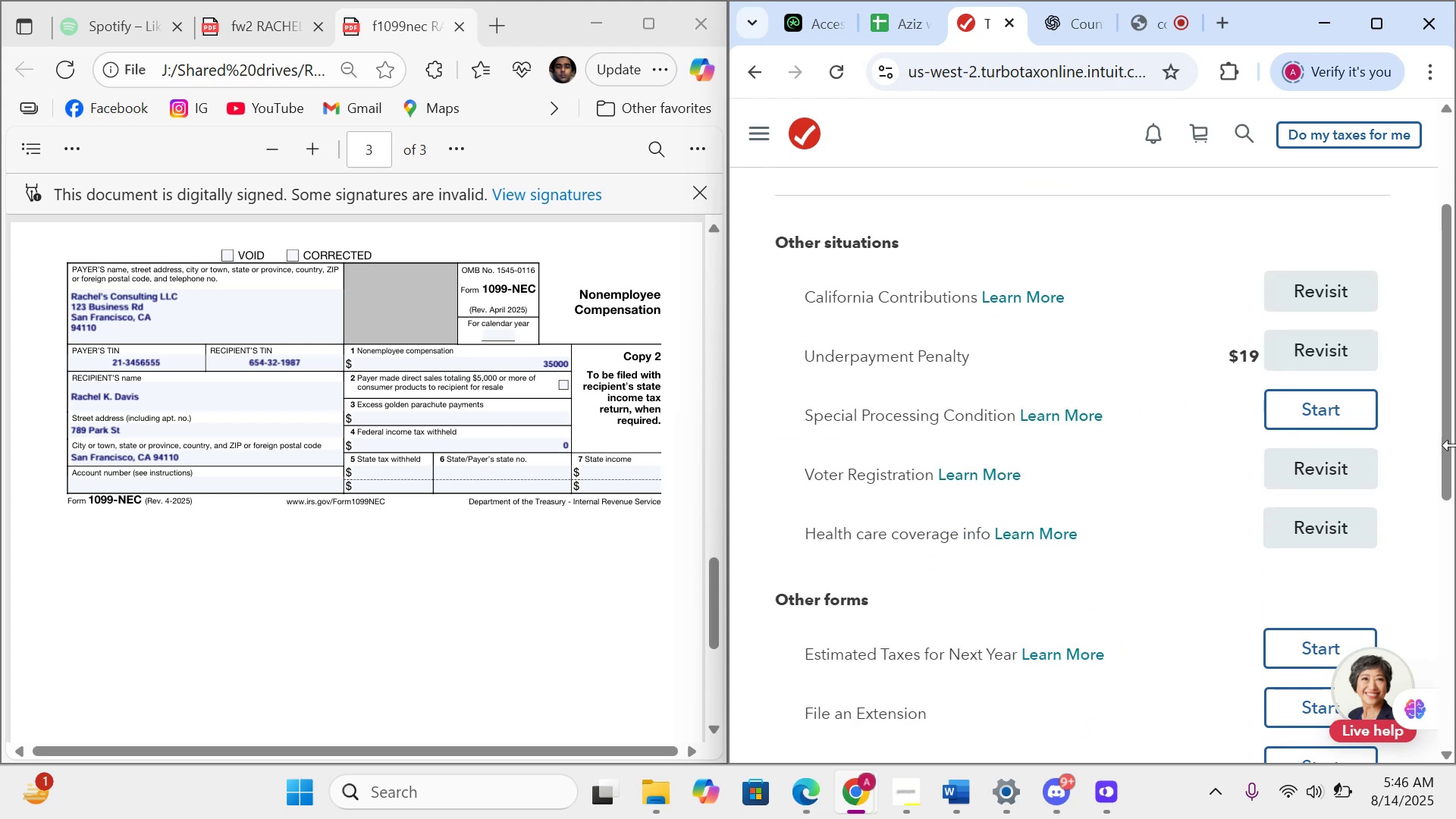 
left_click([1455, 445])
 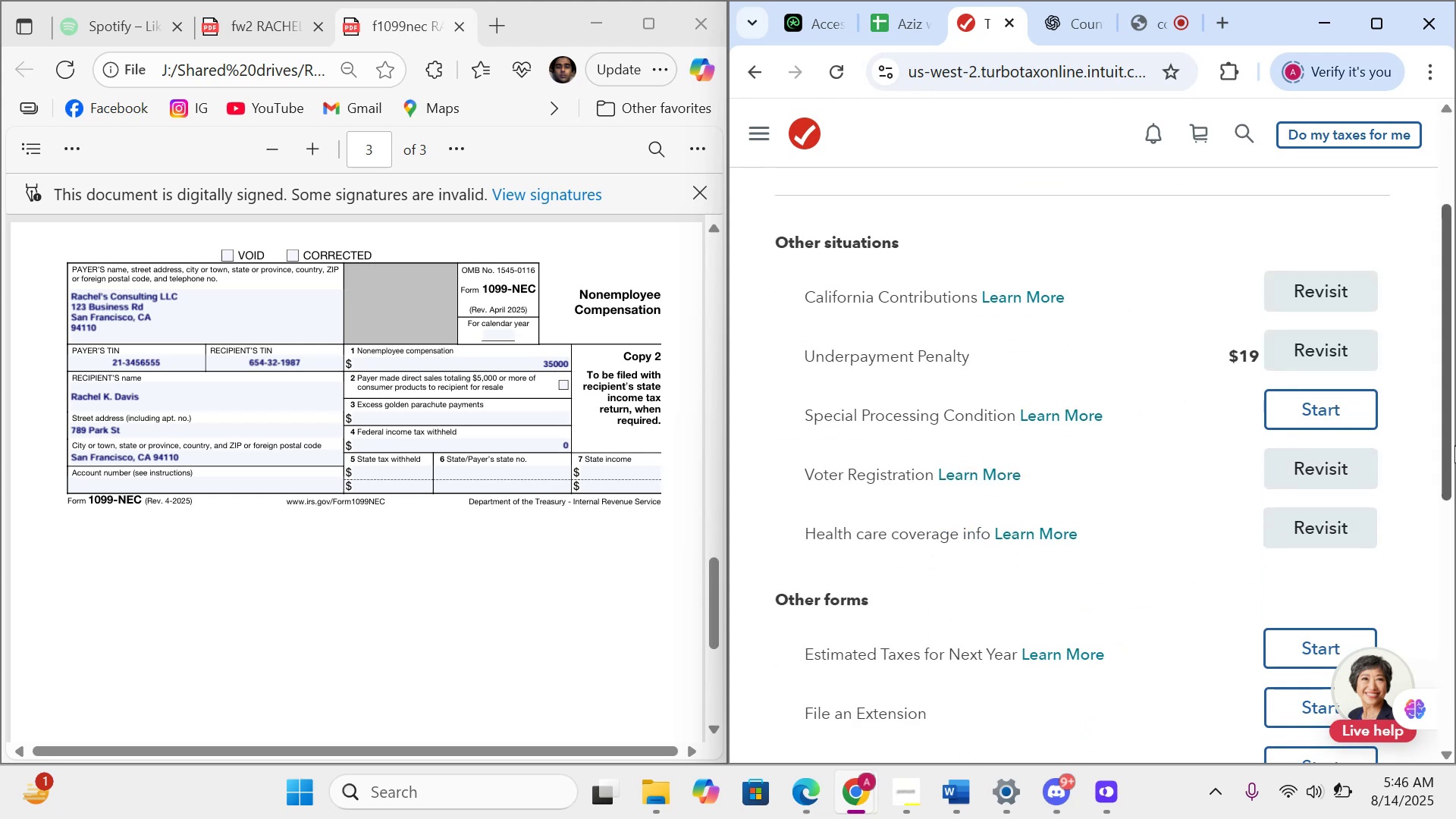 
left_click_drag(start_coordinate=[1451, 445], to_coordinate=[1448, 756])
 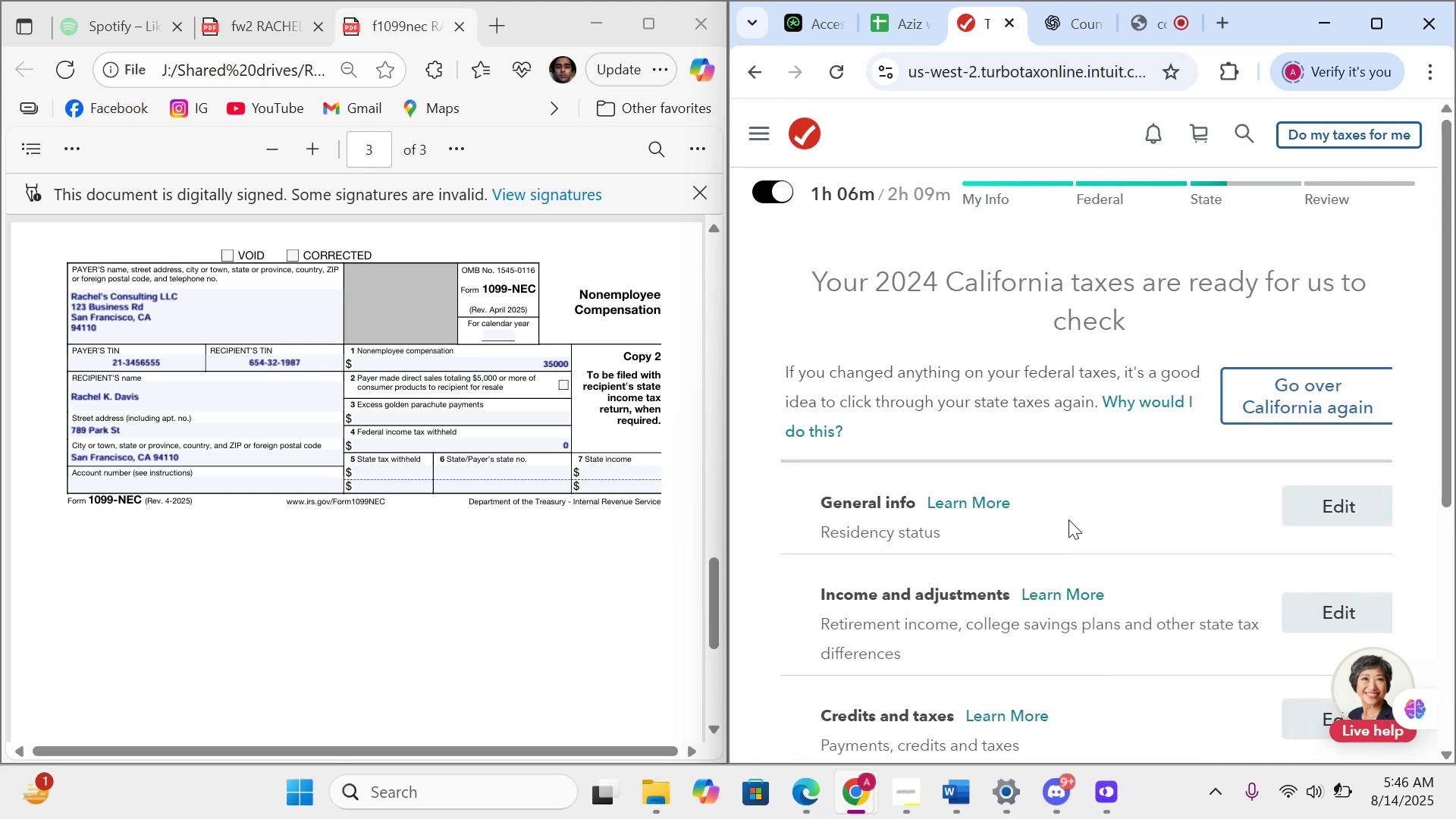 
scroll: coordinate [1118, 595], scroll_direction: down, amount: 38.0
 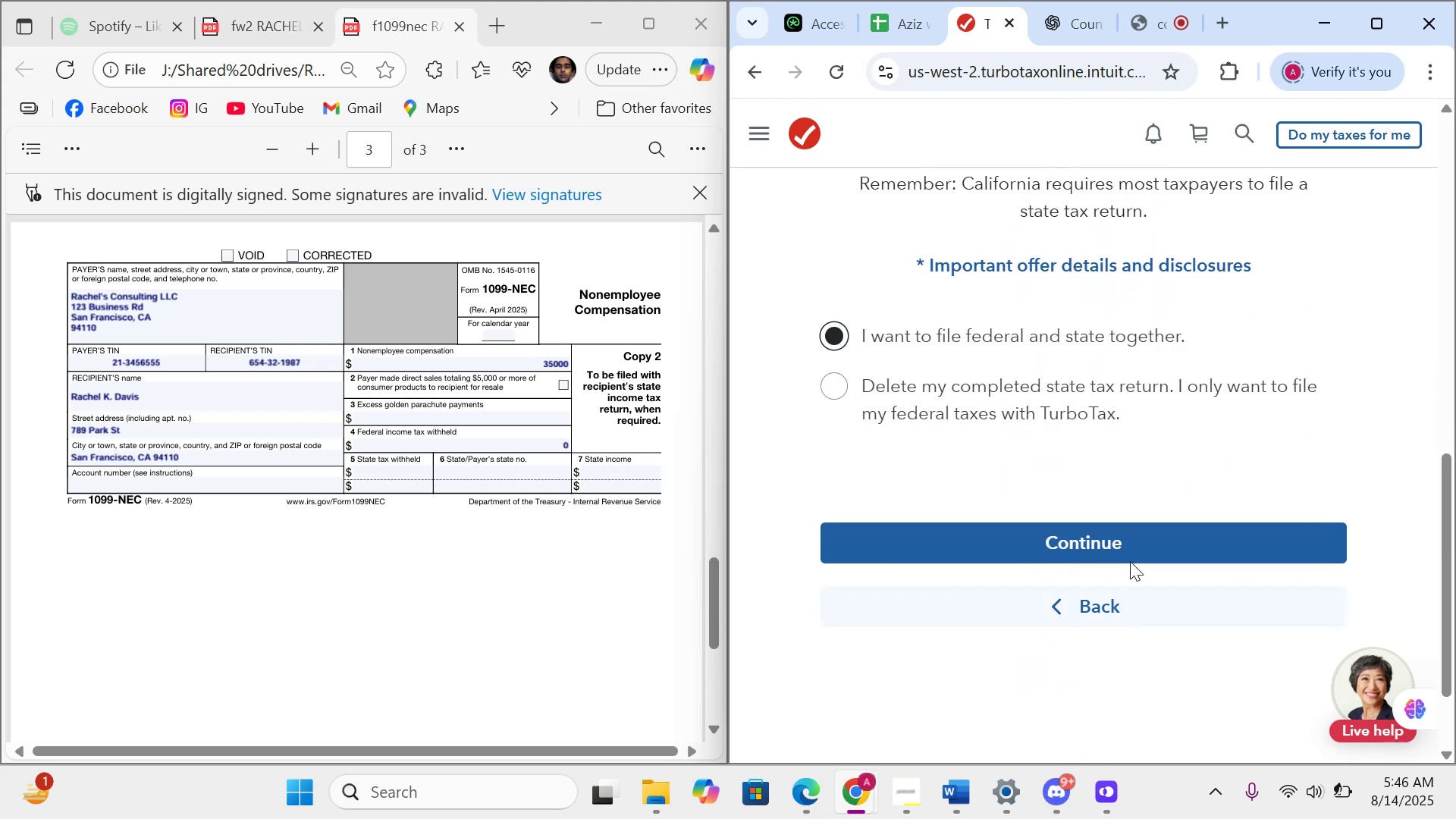 
left_click([1140, 535])
 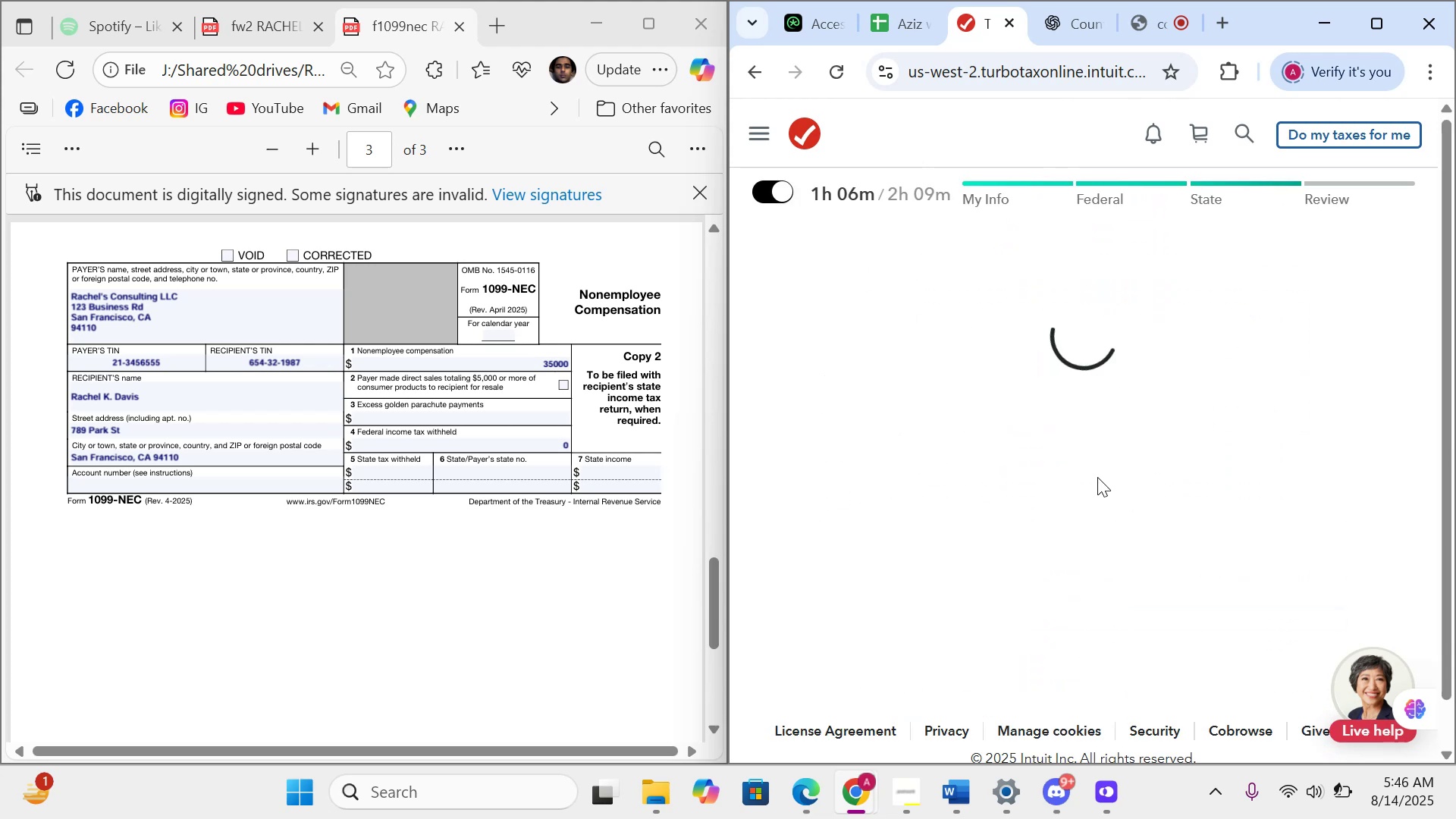 
scroll: coordinate [1105, 584], scroll_direction: down, amount: 3.0
 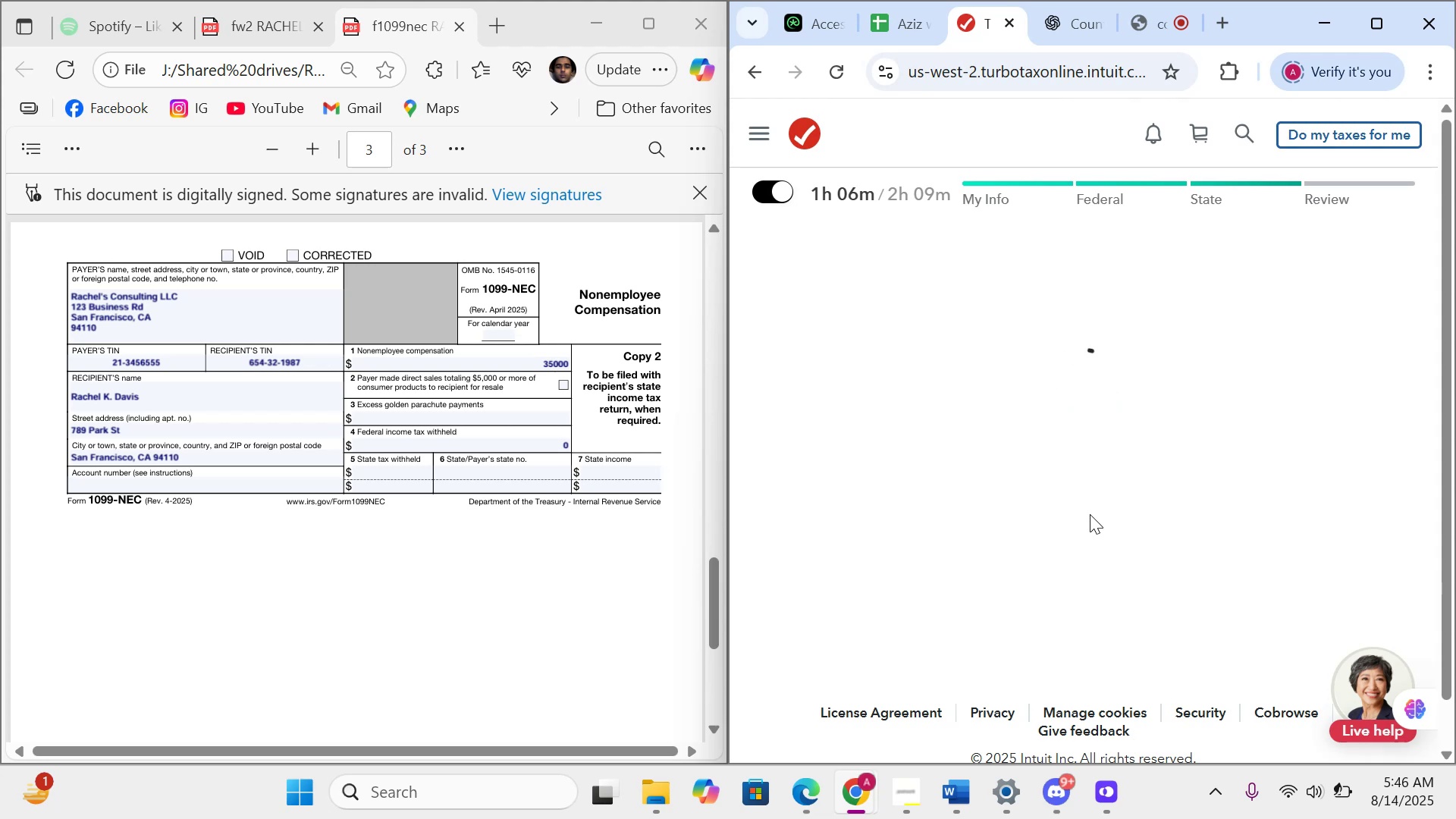 
wait(5.82)
 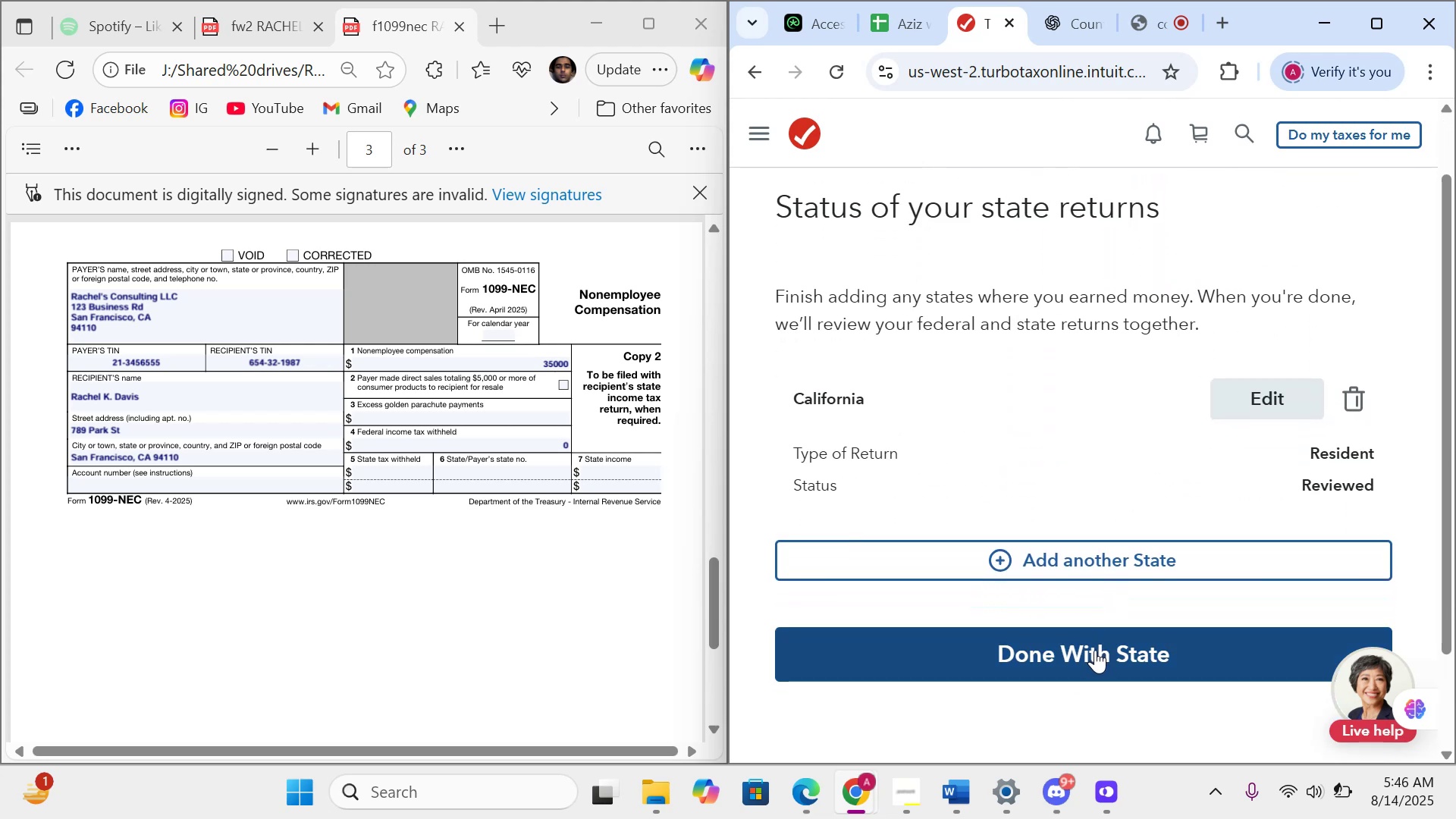 
scroll: coordinate [1085, 479], scroll_direction: down, amount: 10.0
 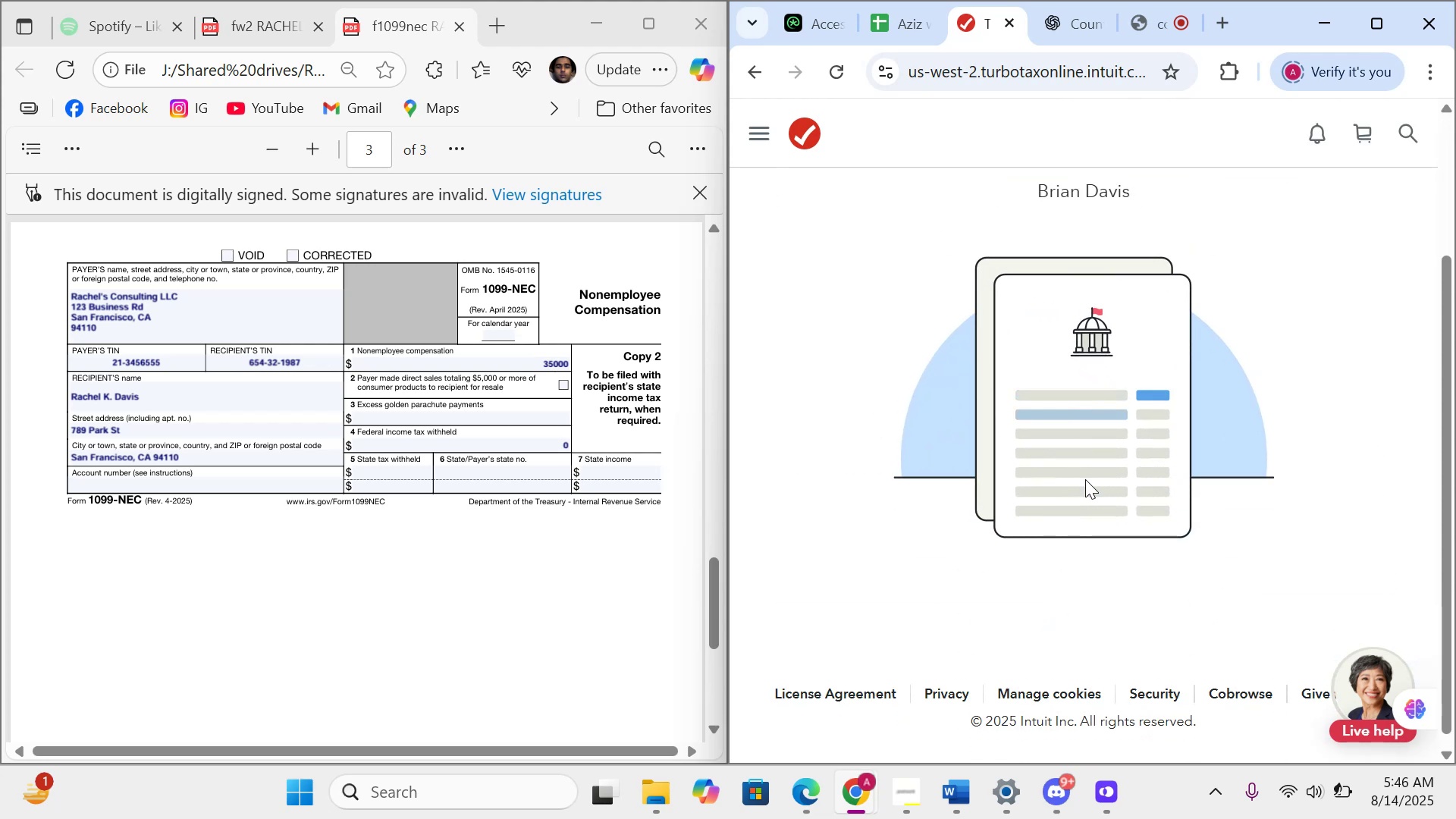 
scroll: coordinate [1085, 479], scroll_direction: up, amount: 7.0
 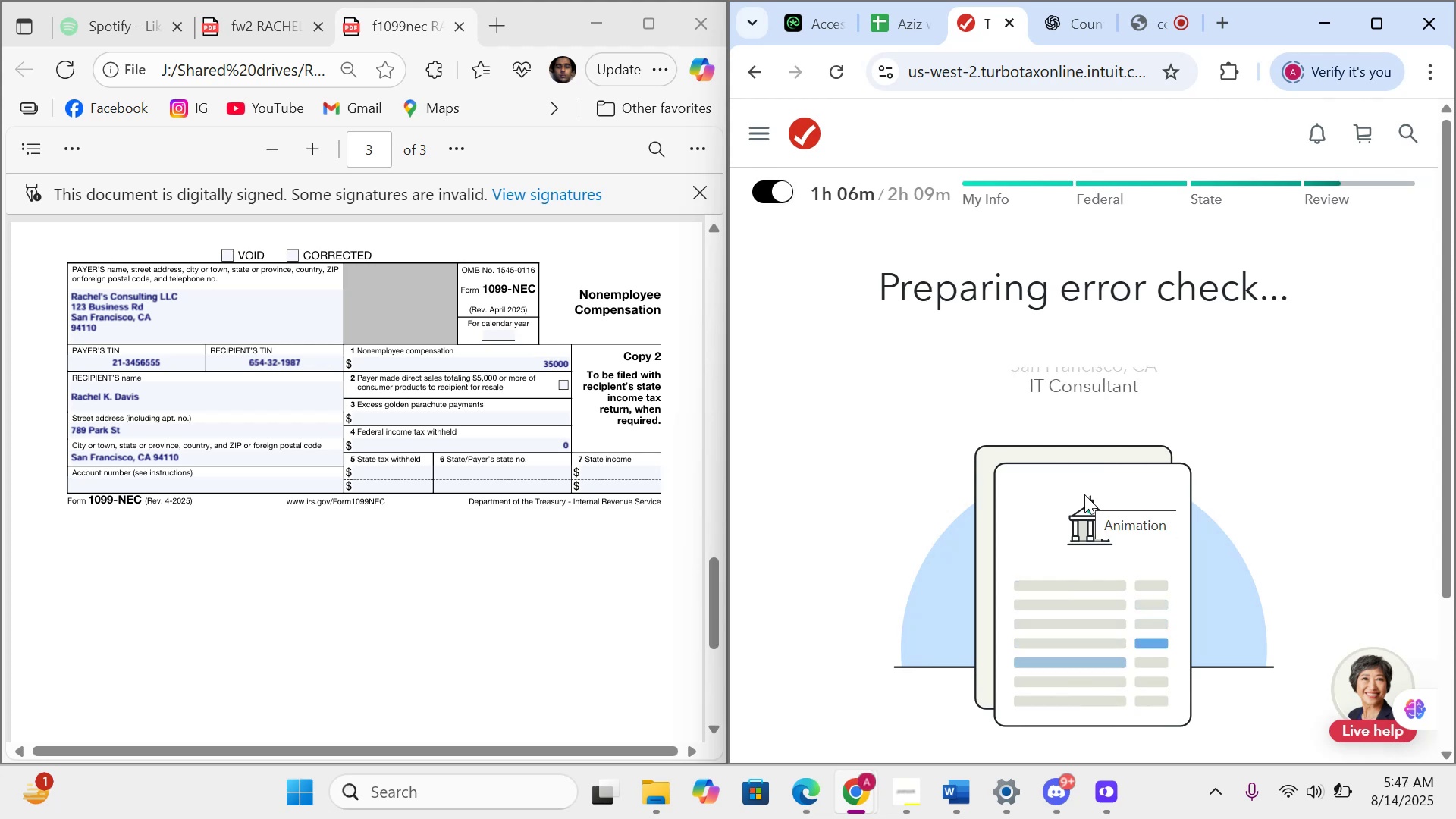 
wait(8.46)
 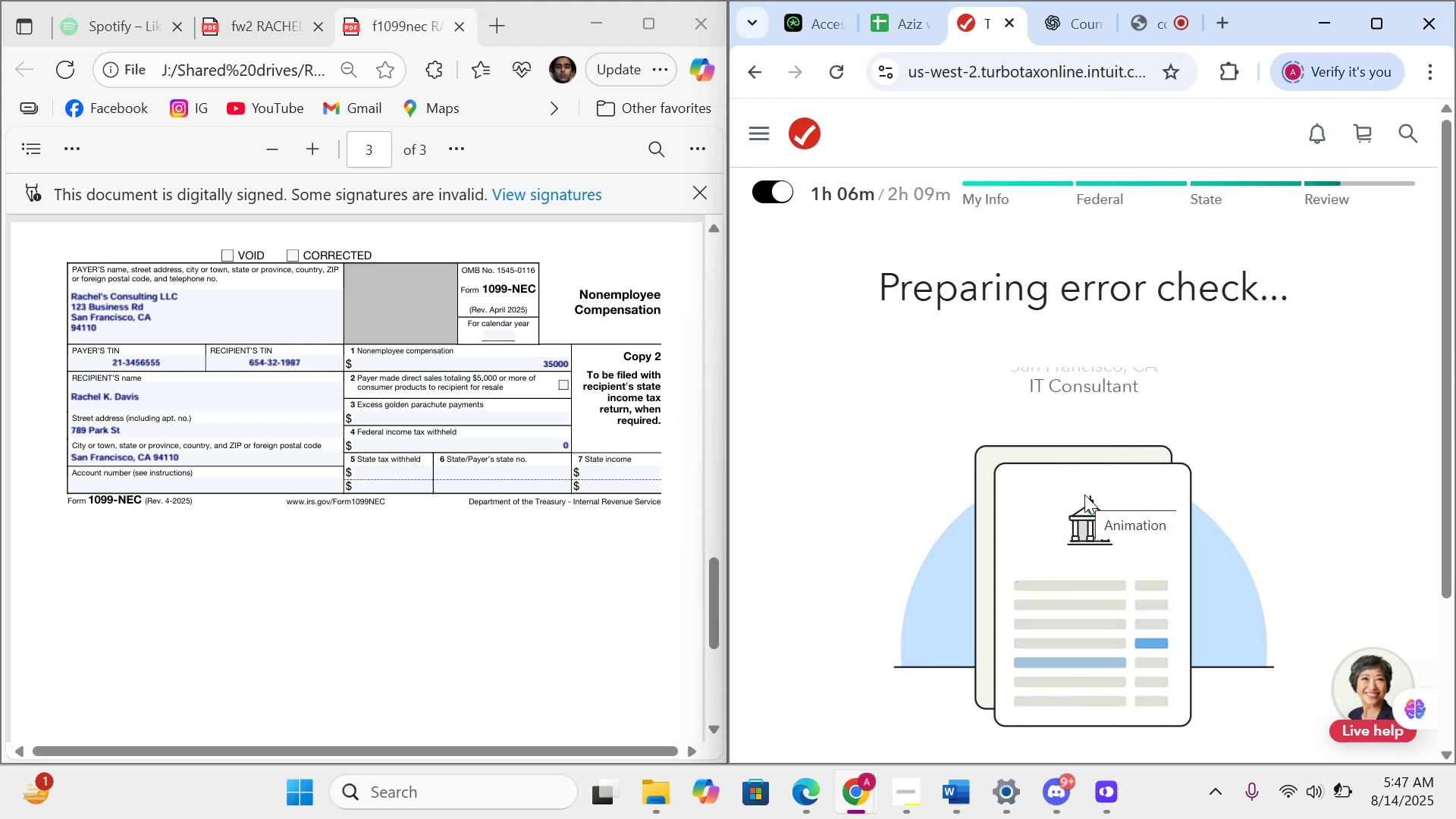 
scroll: coordinate [1090, 485], scroll_direction: down, amount: 9.0
 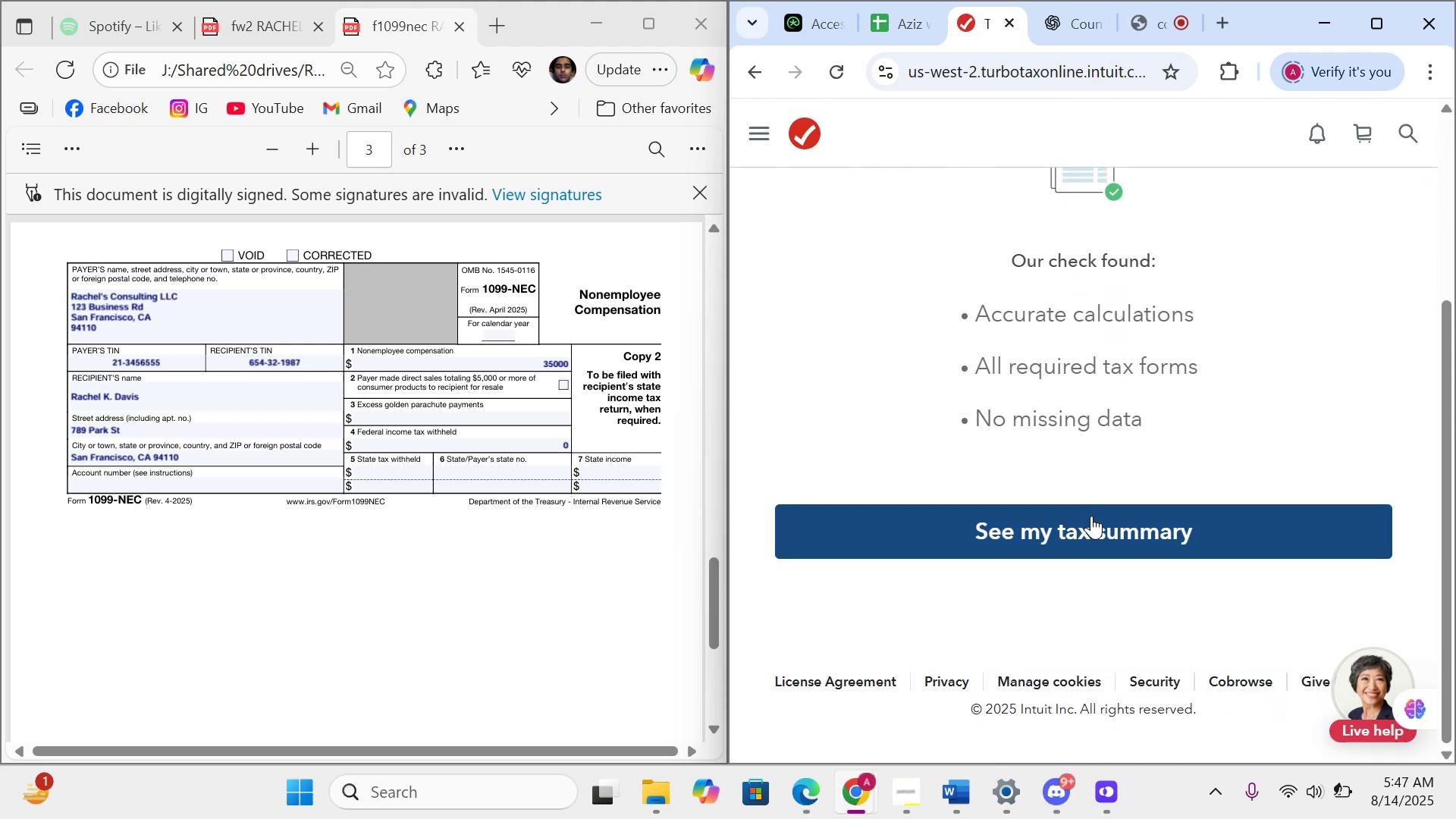 
left_click([1091, 547])
 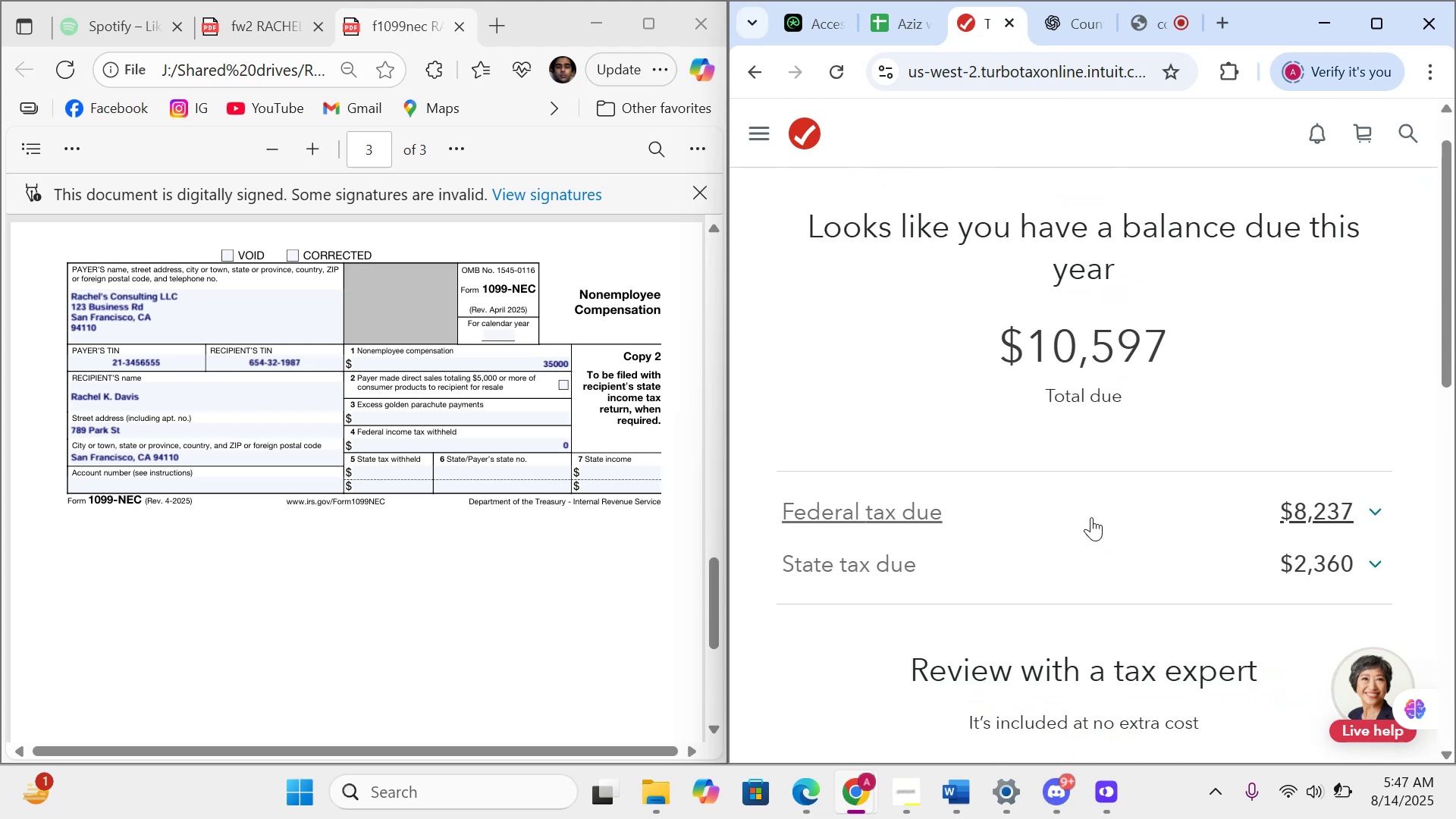 
scroll: coordinate [1094, 497], scroll_direction: down, amount: 24.0
 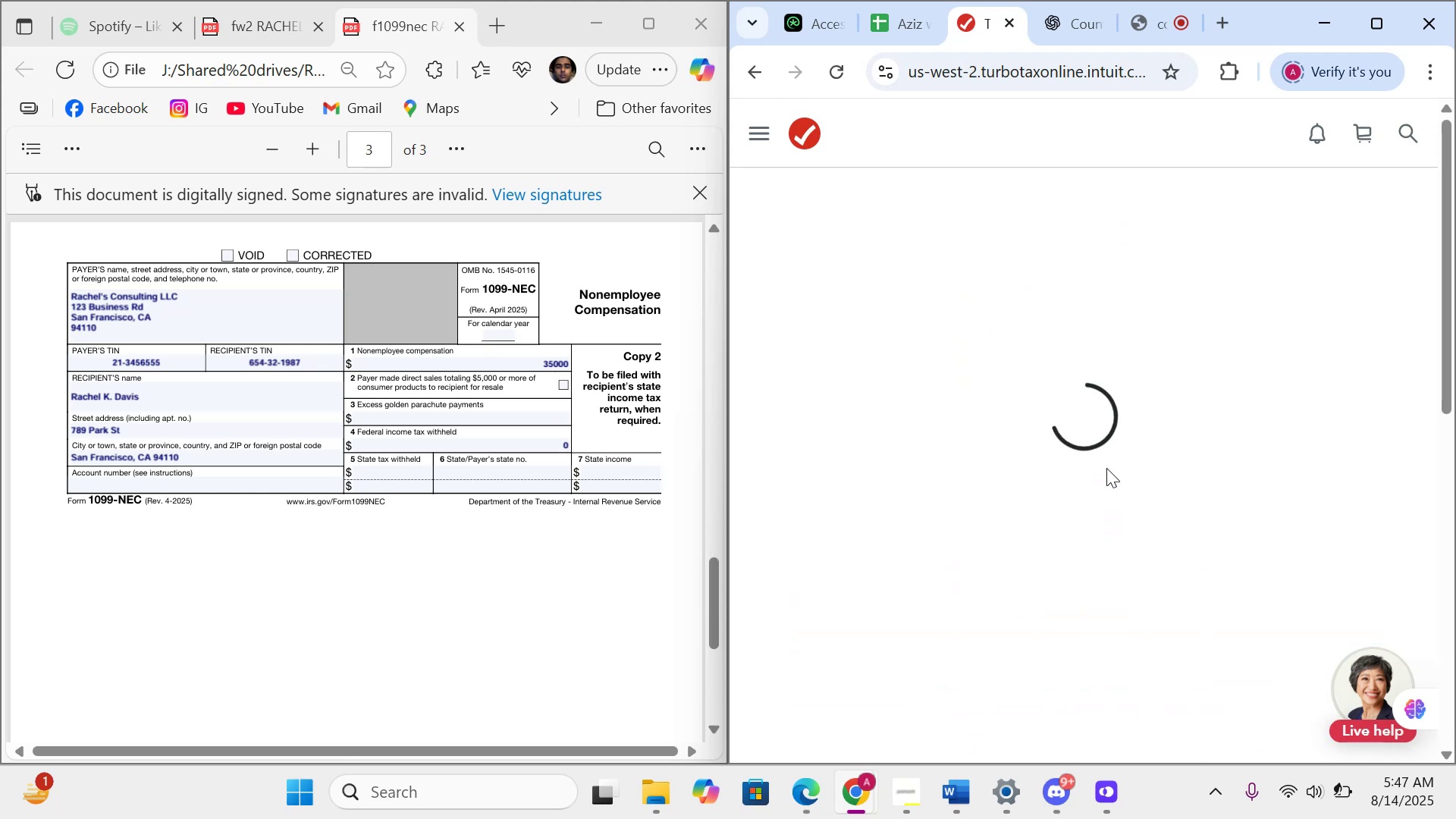 
wait(5.42)
 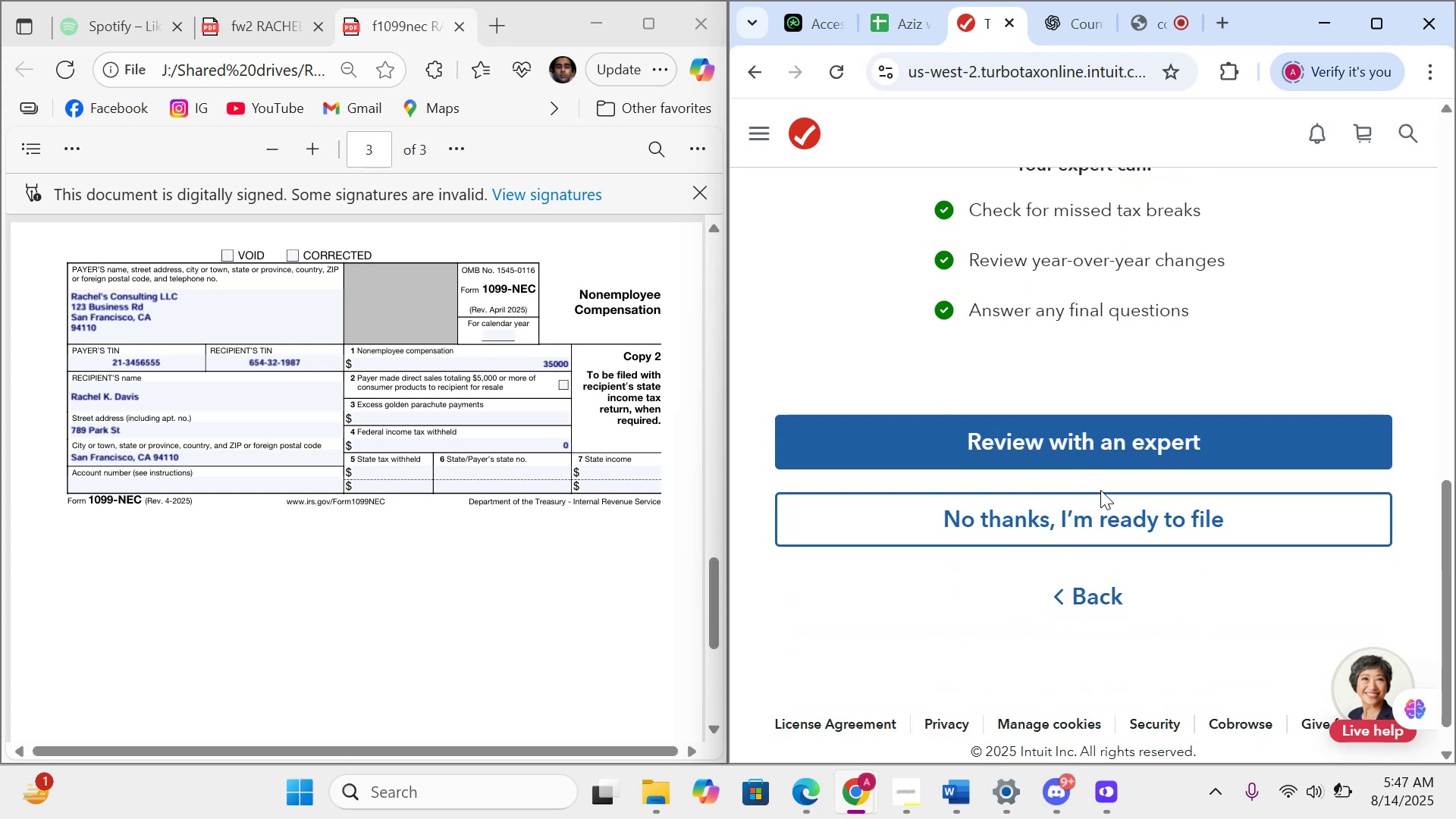 
scroll: coordinate [1106, 468], scroll_direction: down, amount: 3.0
 